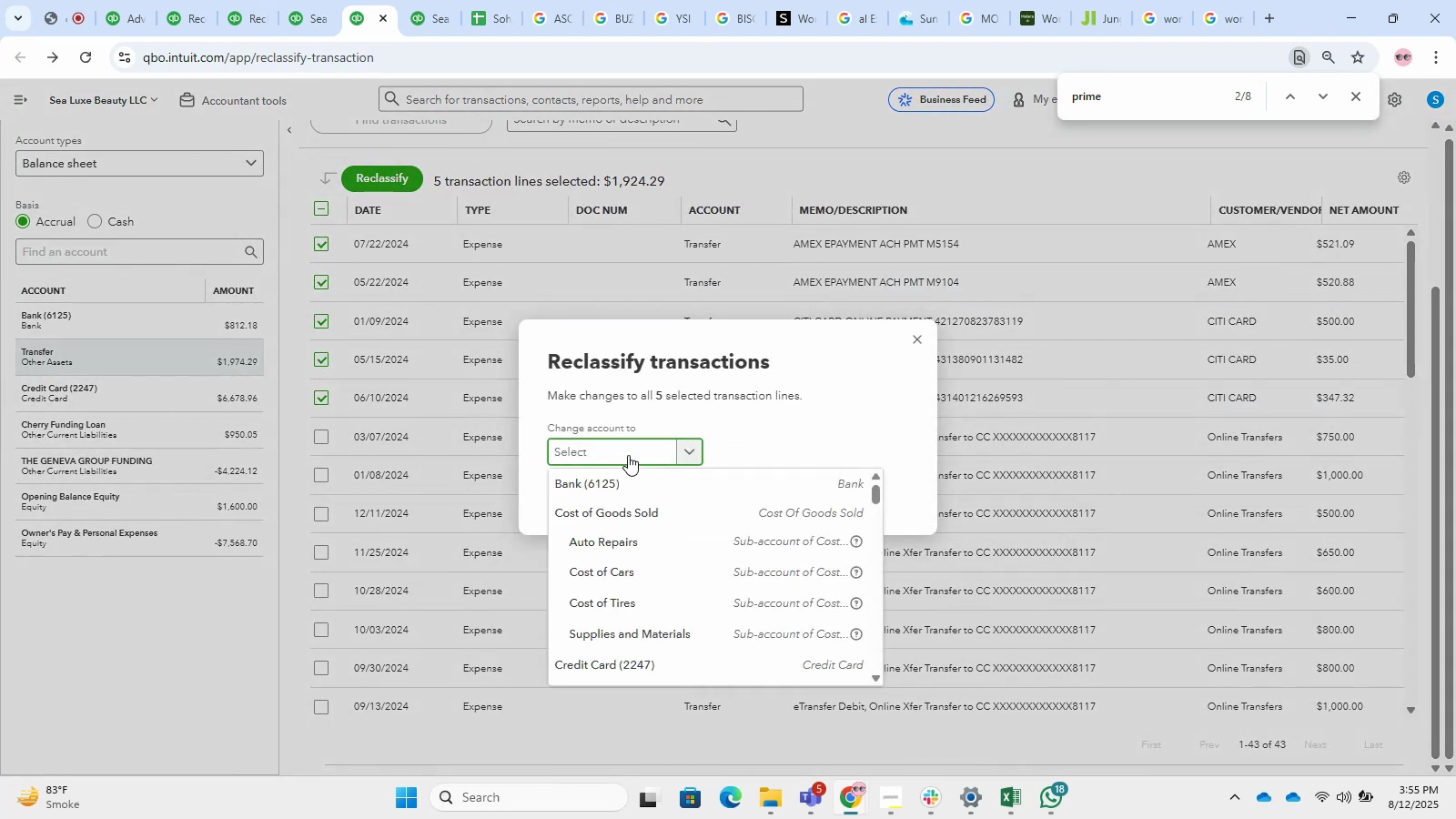 
type(ownere)
key(Backspace)
 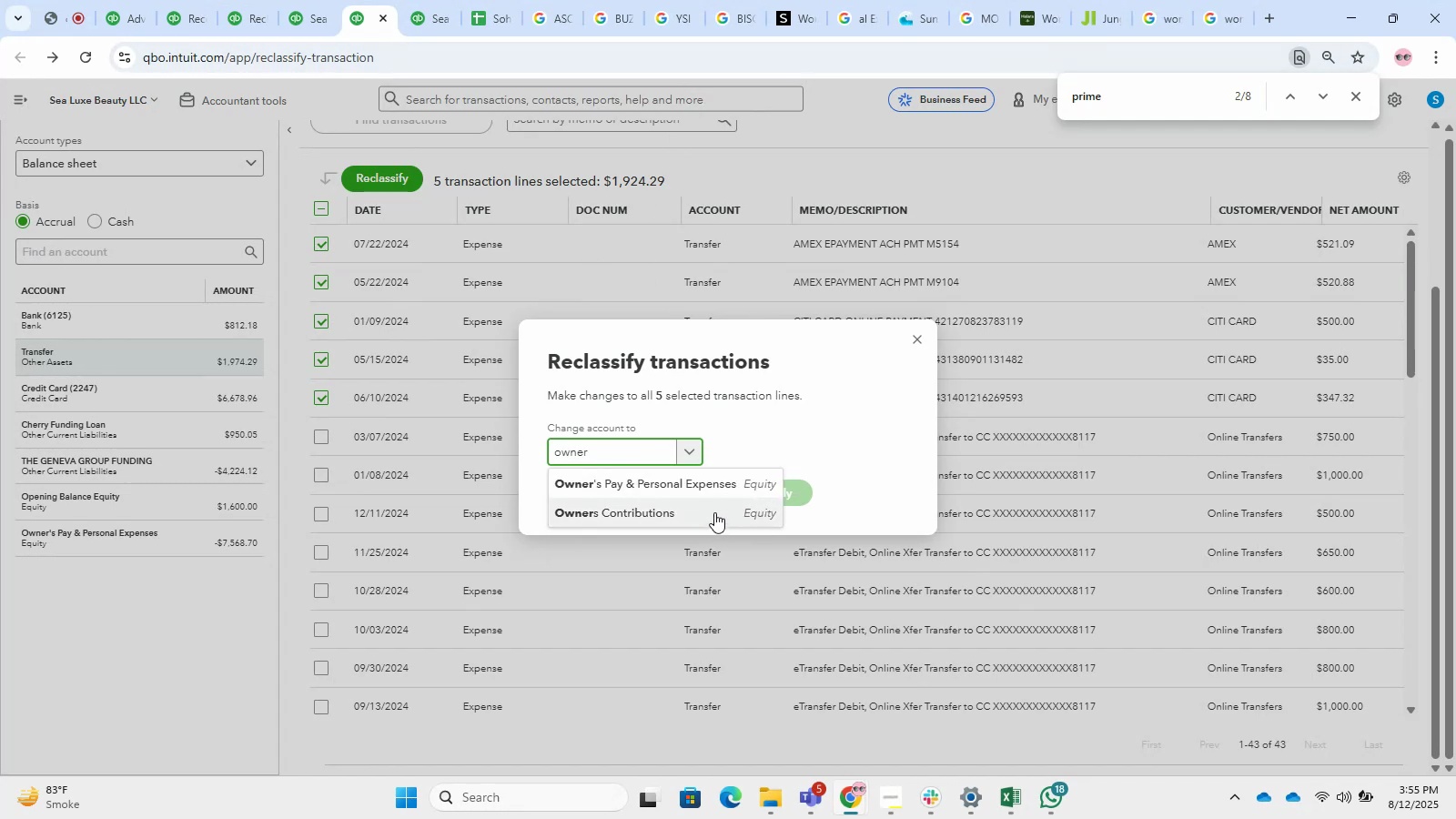 
left_click([721, 490])
 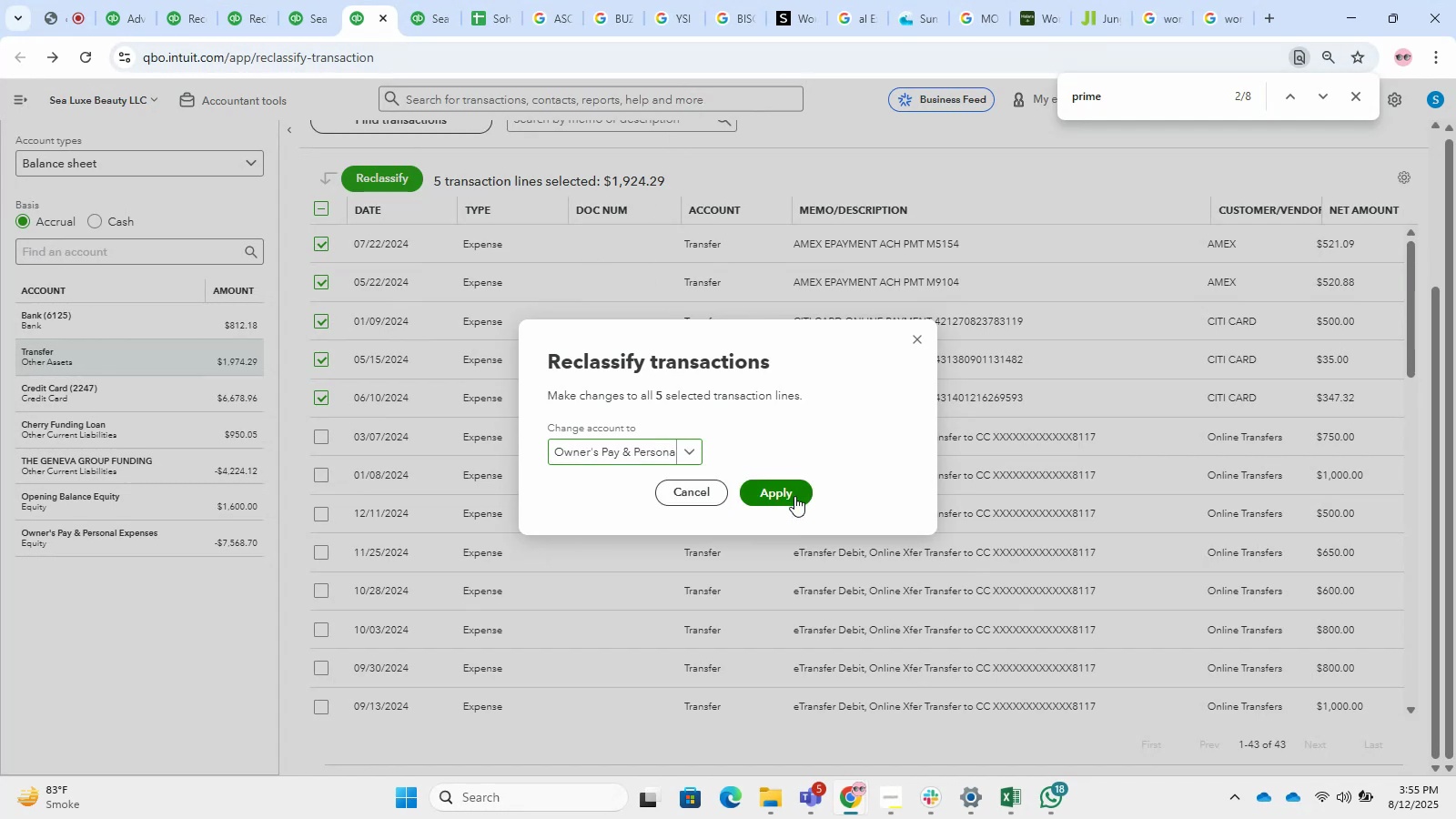 
left_click([794, 496])
 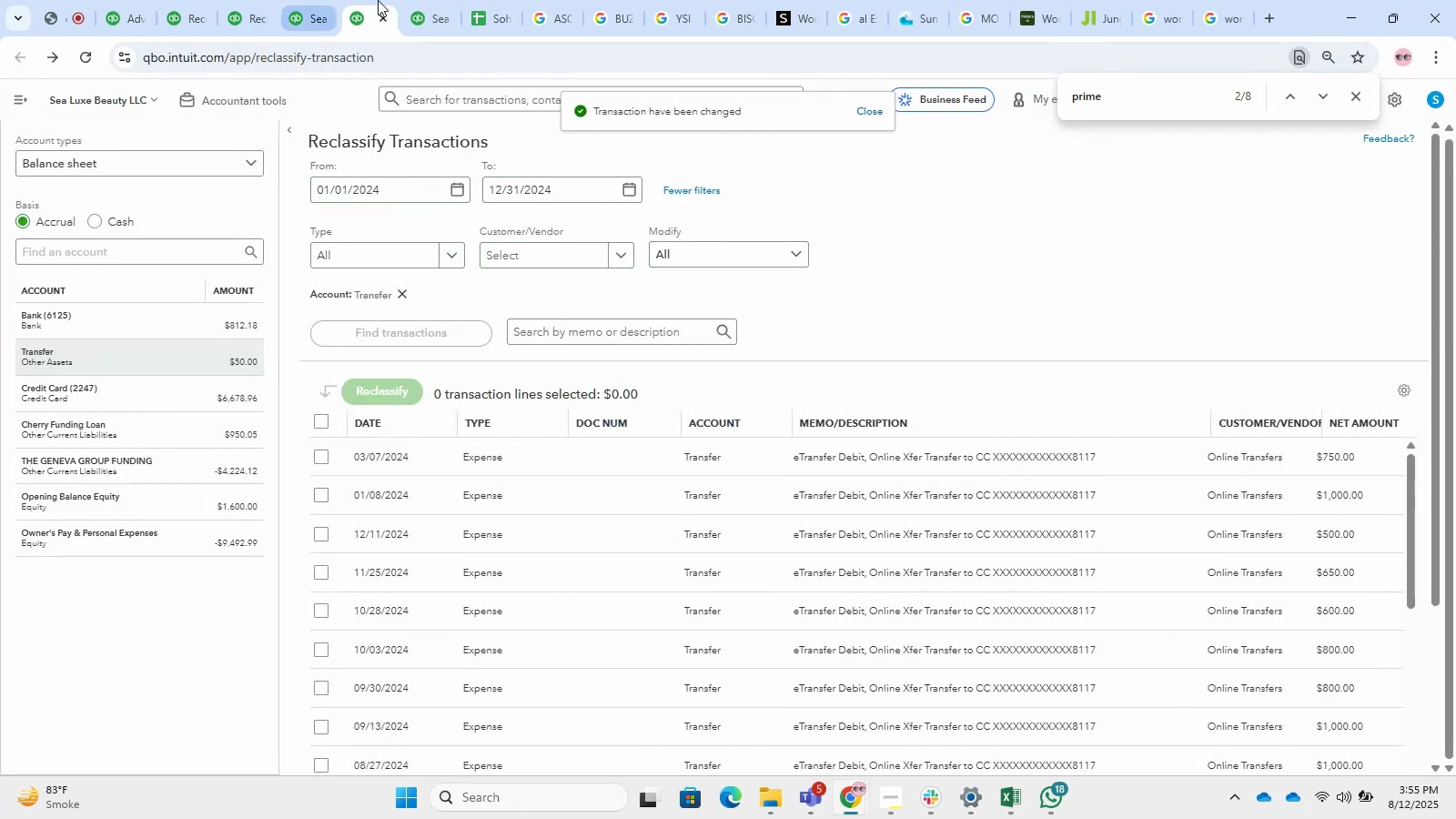 
scroll: coordinate [1455, 561], scroll_direction: down, amount: 12.0
 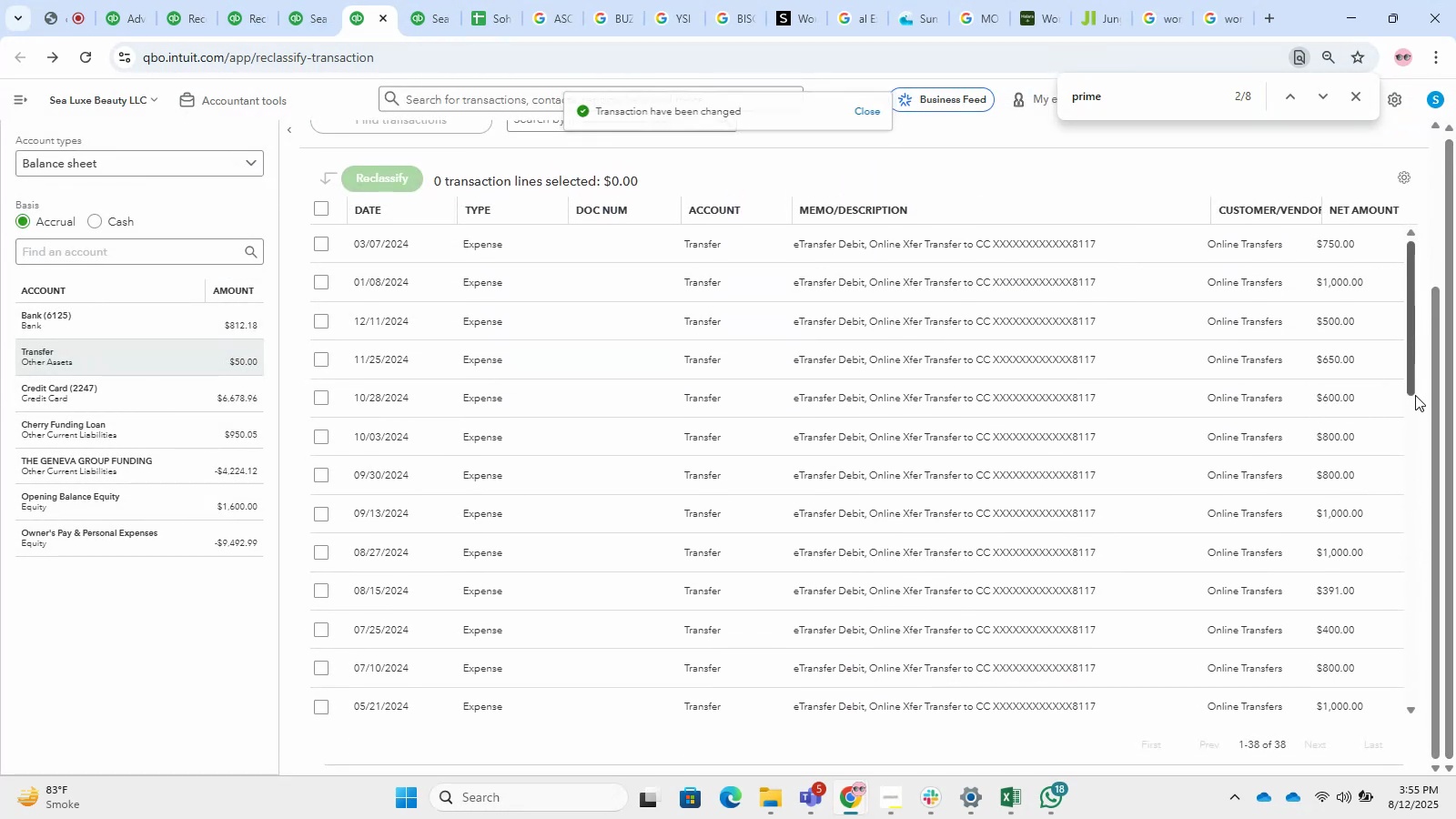 
left_click_drag(start_coordinate=[1415, 395], to_coordinate=[1415, 428])
 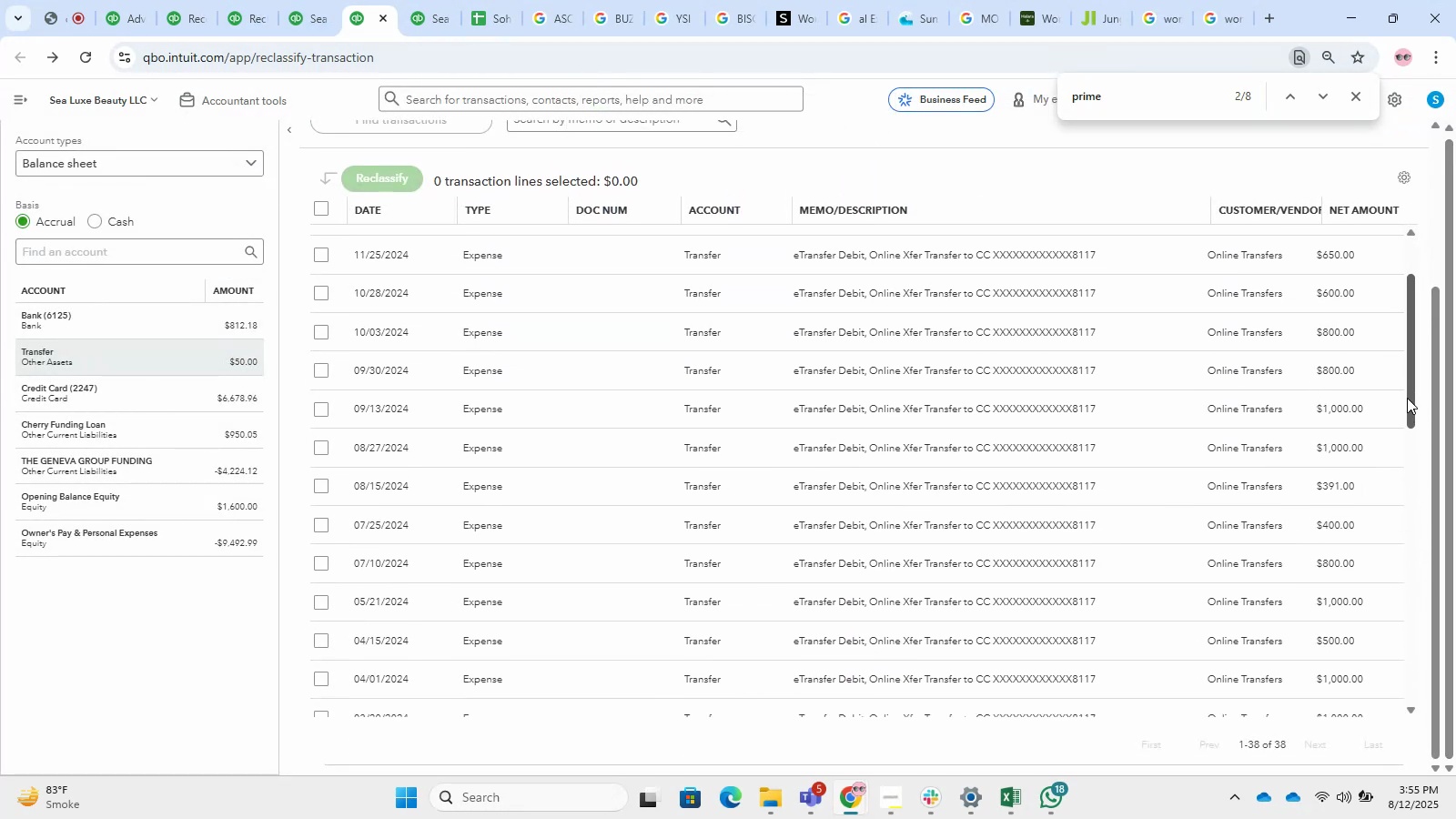 
left_click_drag(start_coordinate=[1407, 399], to_coordinate=[1411, 717])
 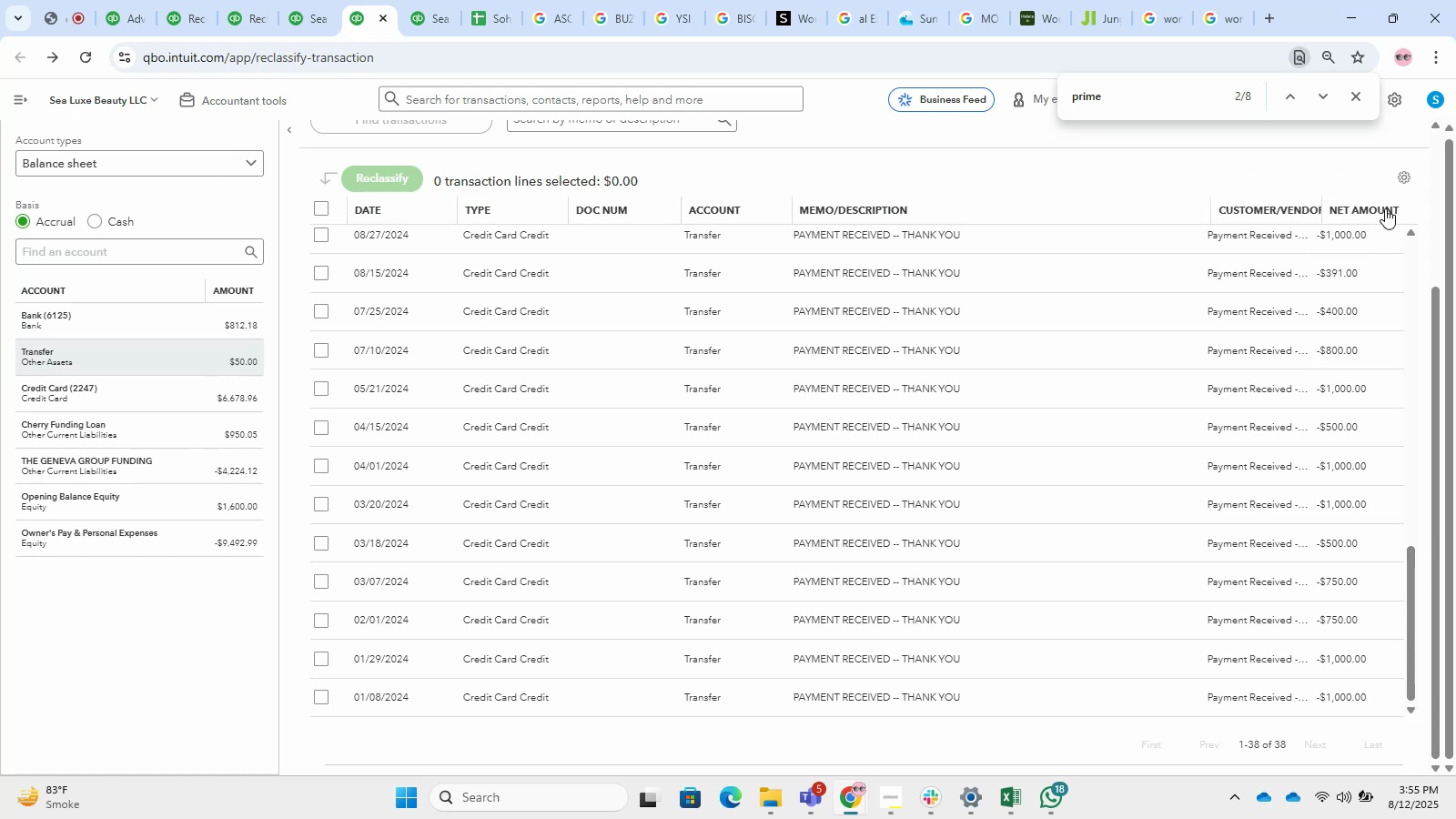 
left_click([1385, 208])
 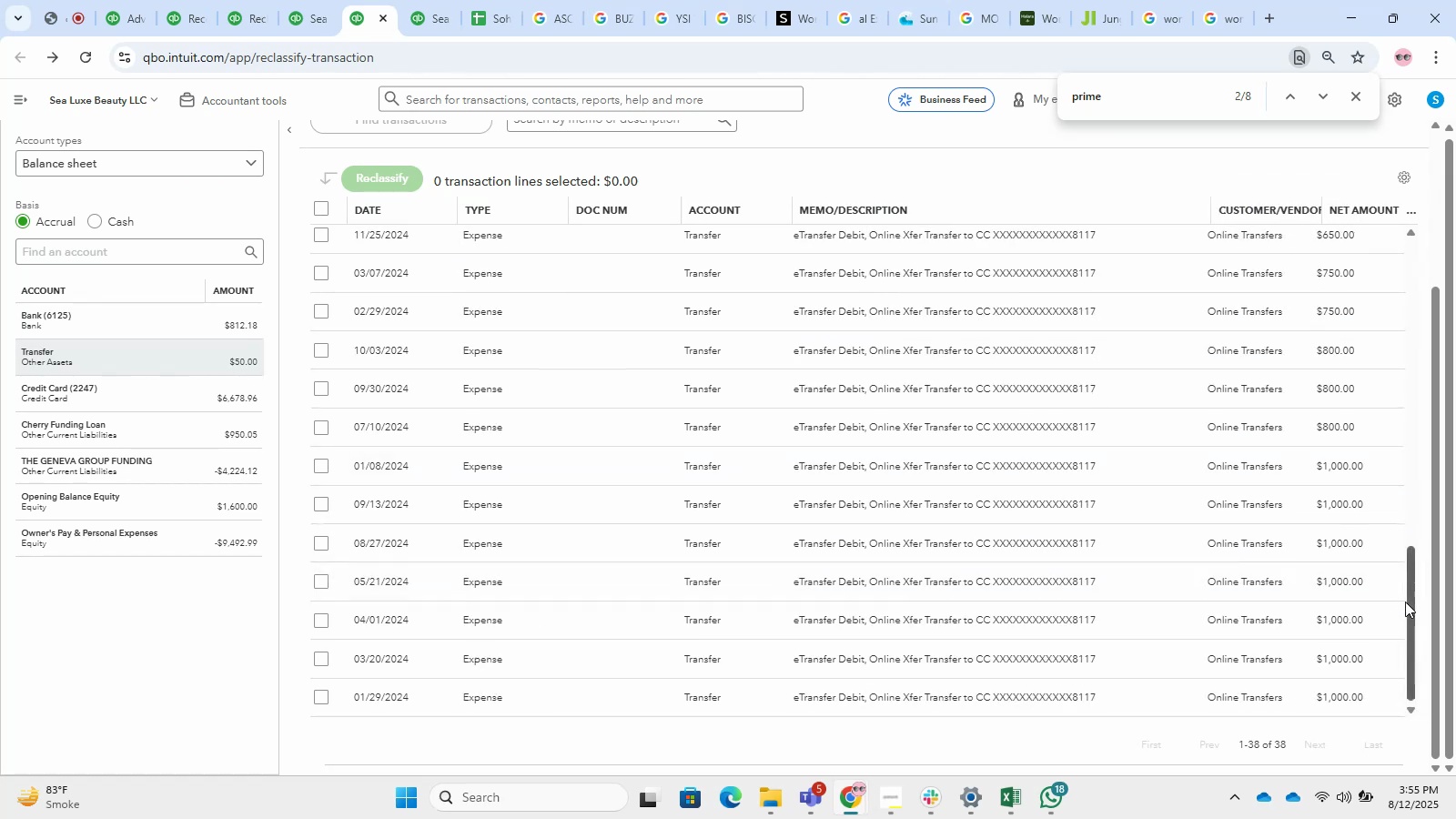 
left_click_drag(start_coordinate=[1414, 617], to_coordinate=[1401, 163])
 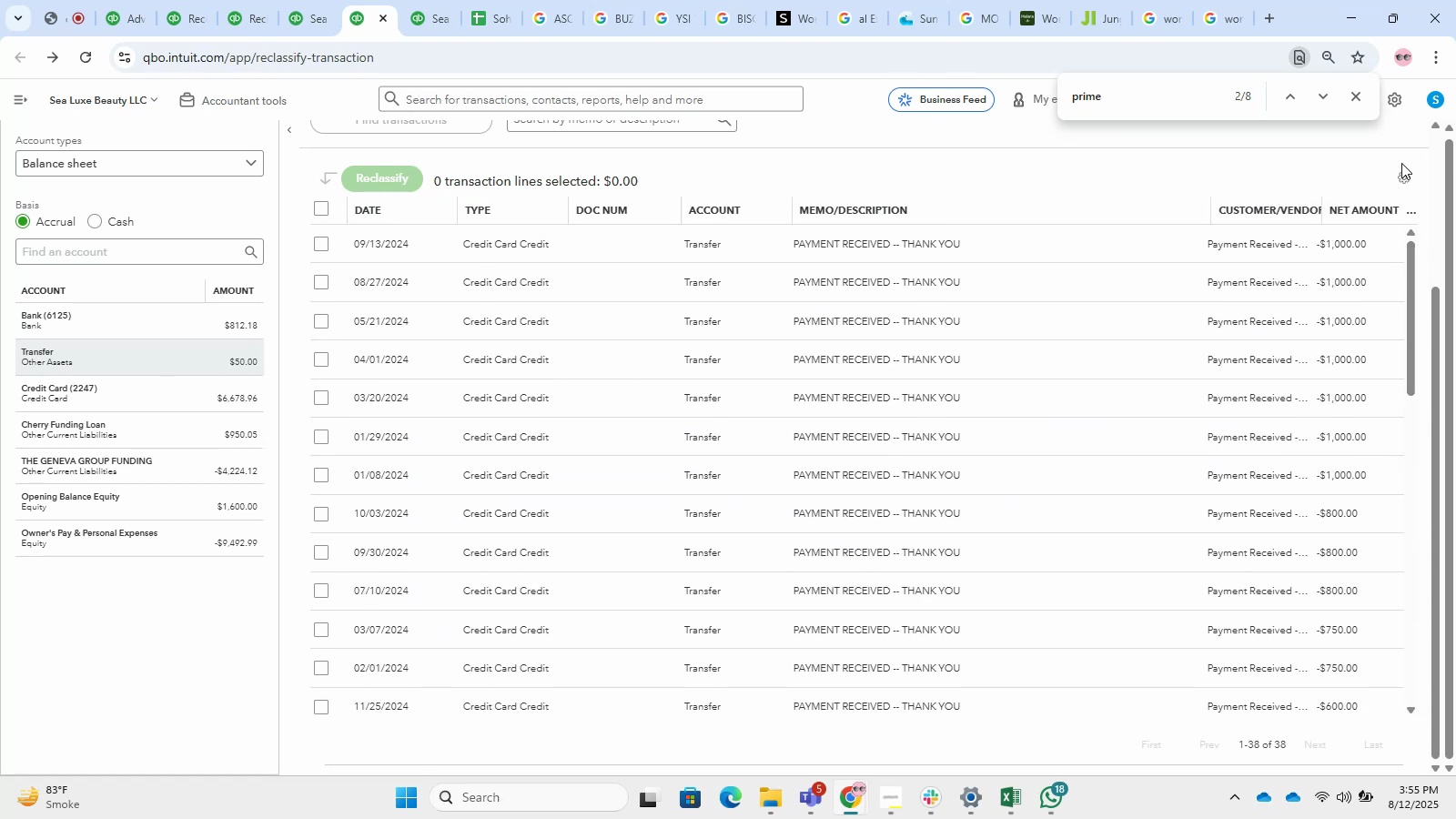 
left_click_drag(start_coordinate=[1401, 163], to_coordinate=[1415, 241])
 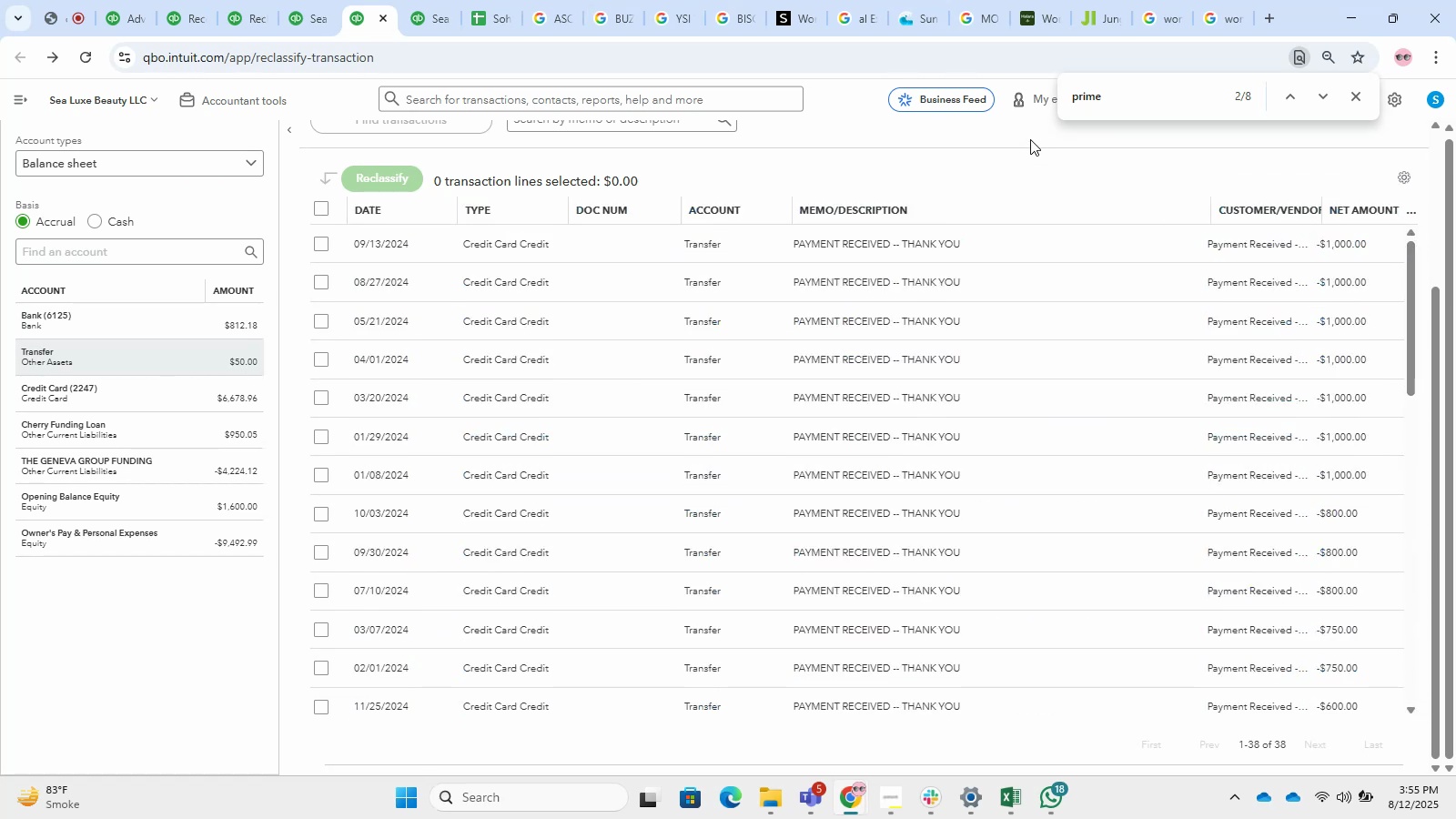 
left_click([1030, 139])
 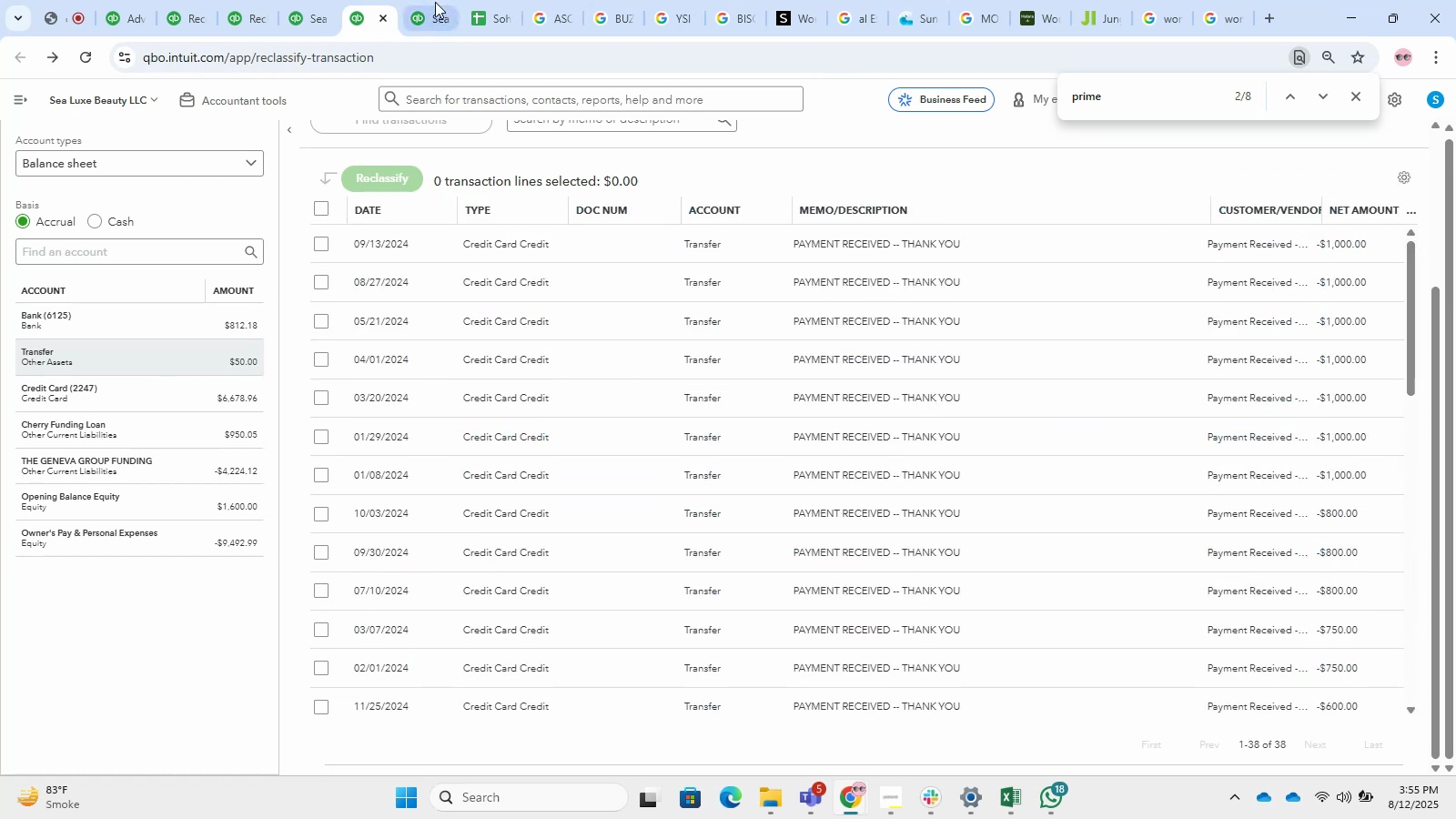 
left_click([435, 2])
 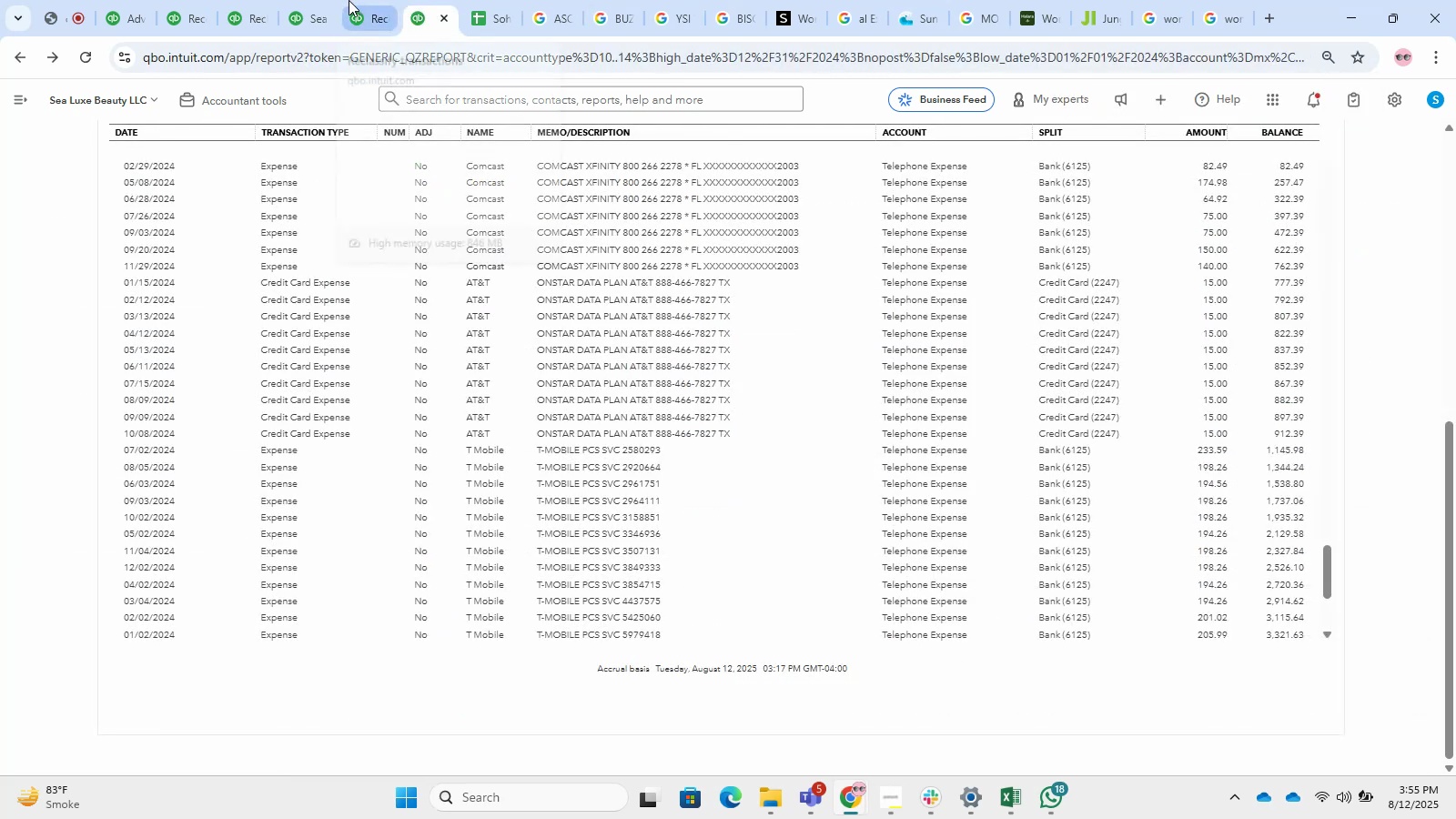 
left_click([348, 0])
 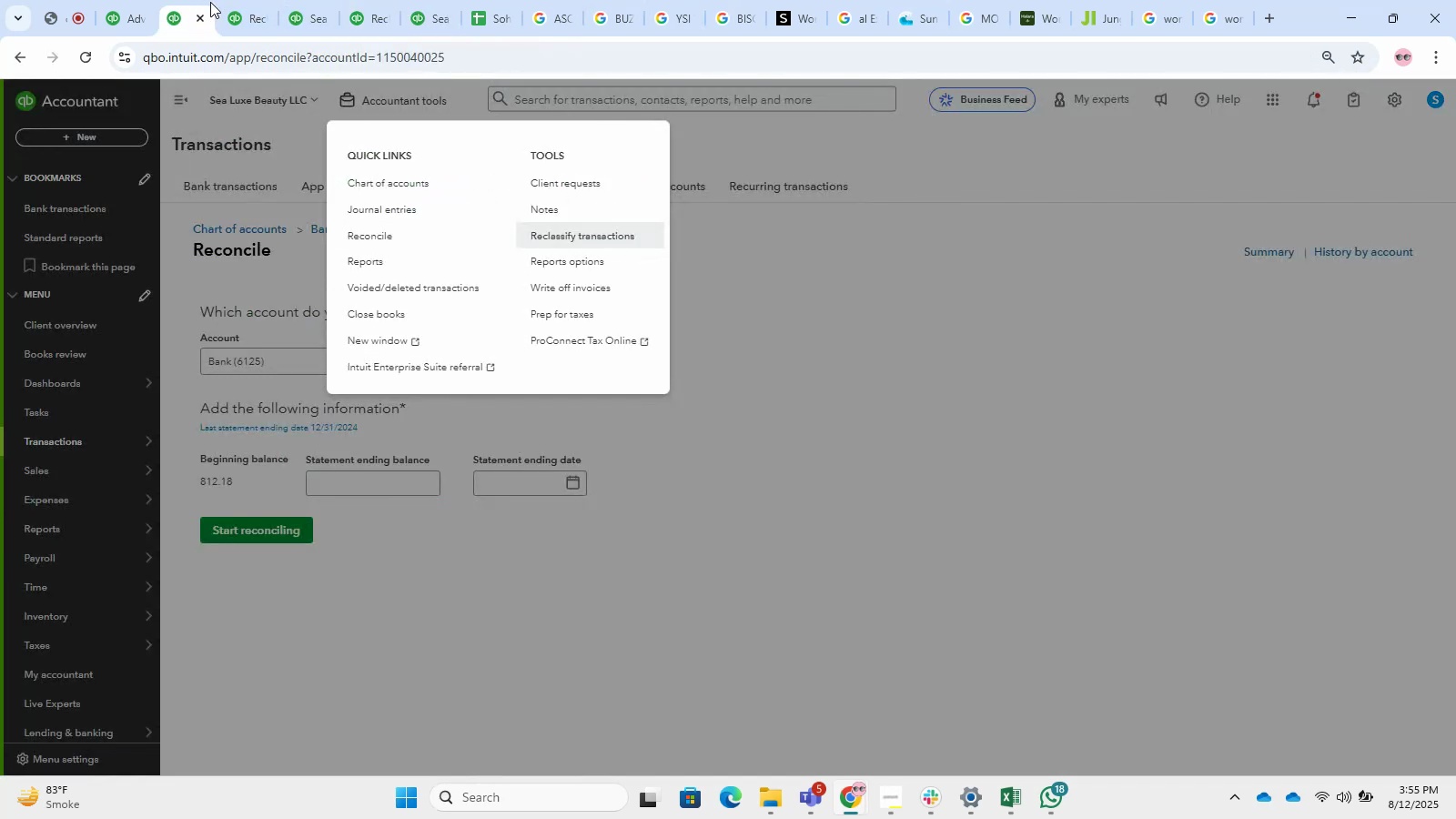 
double_click([245, 0])
 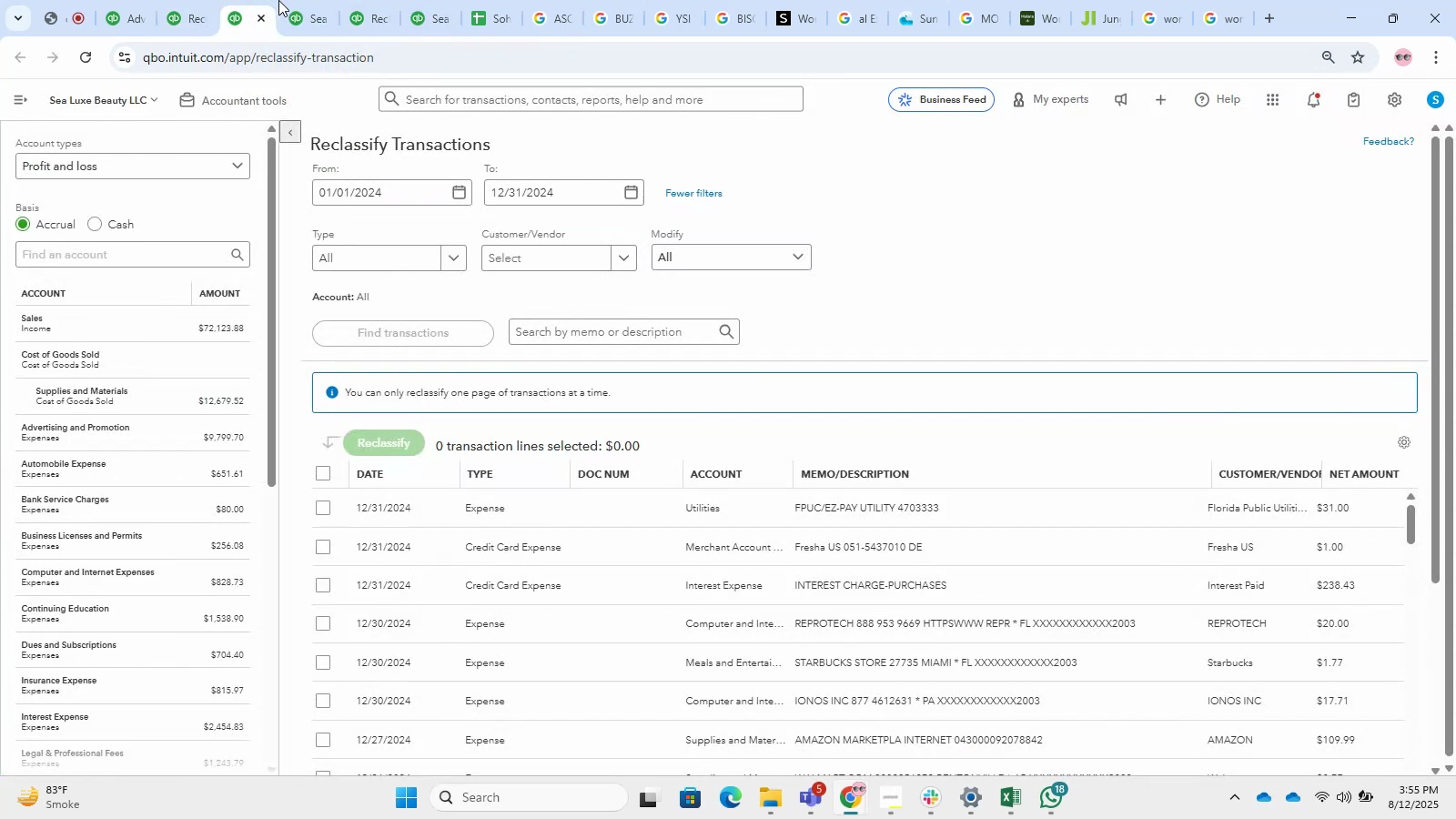 
double_click([328, 0])
 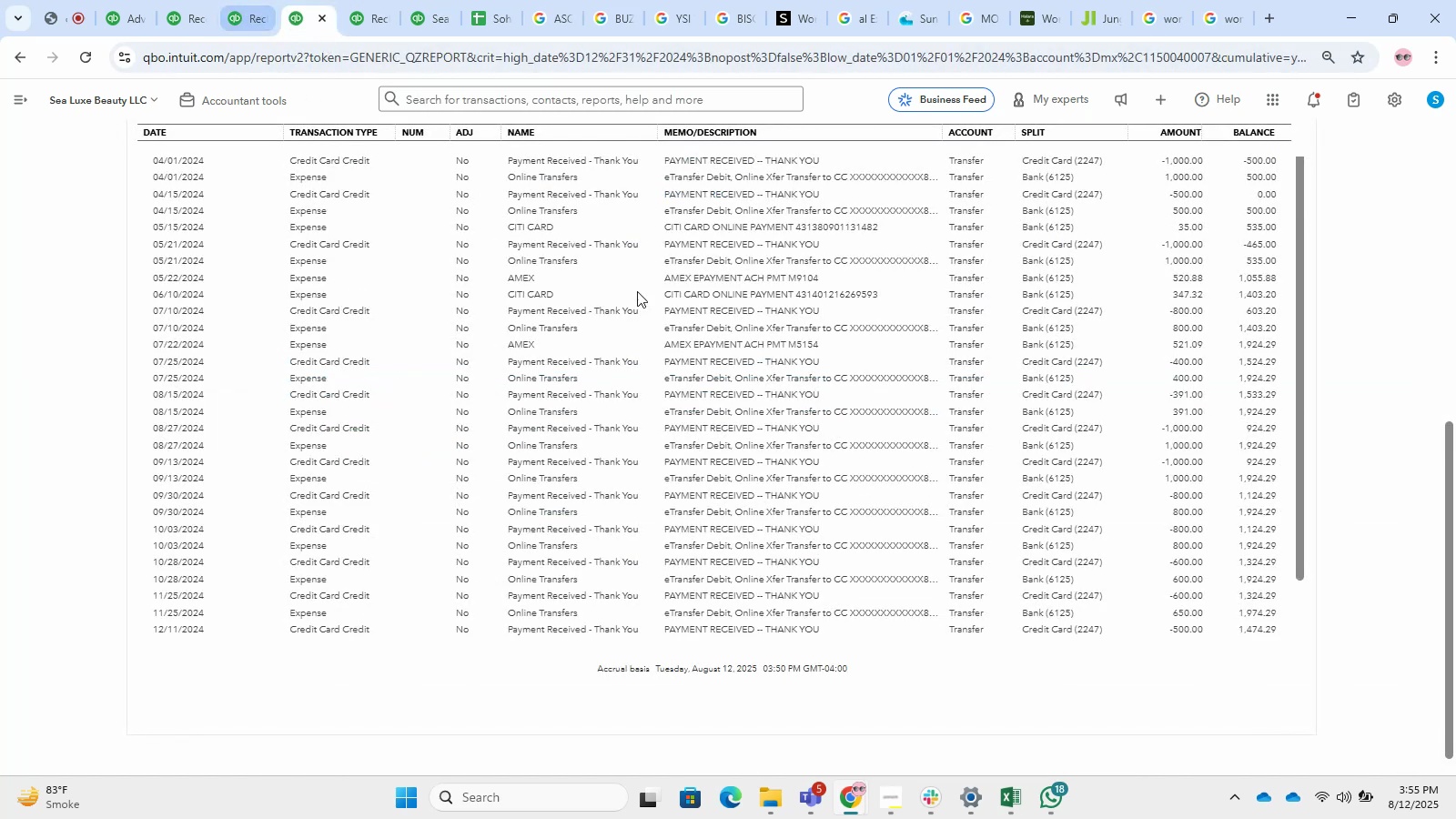 
scroll: coordinate [1334, 411], scroll_direction: up, amount: 7.0
 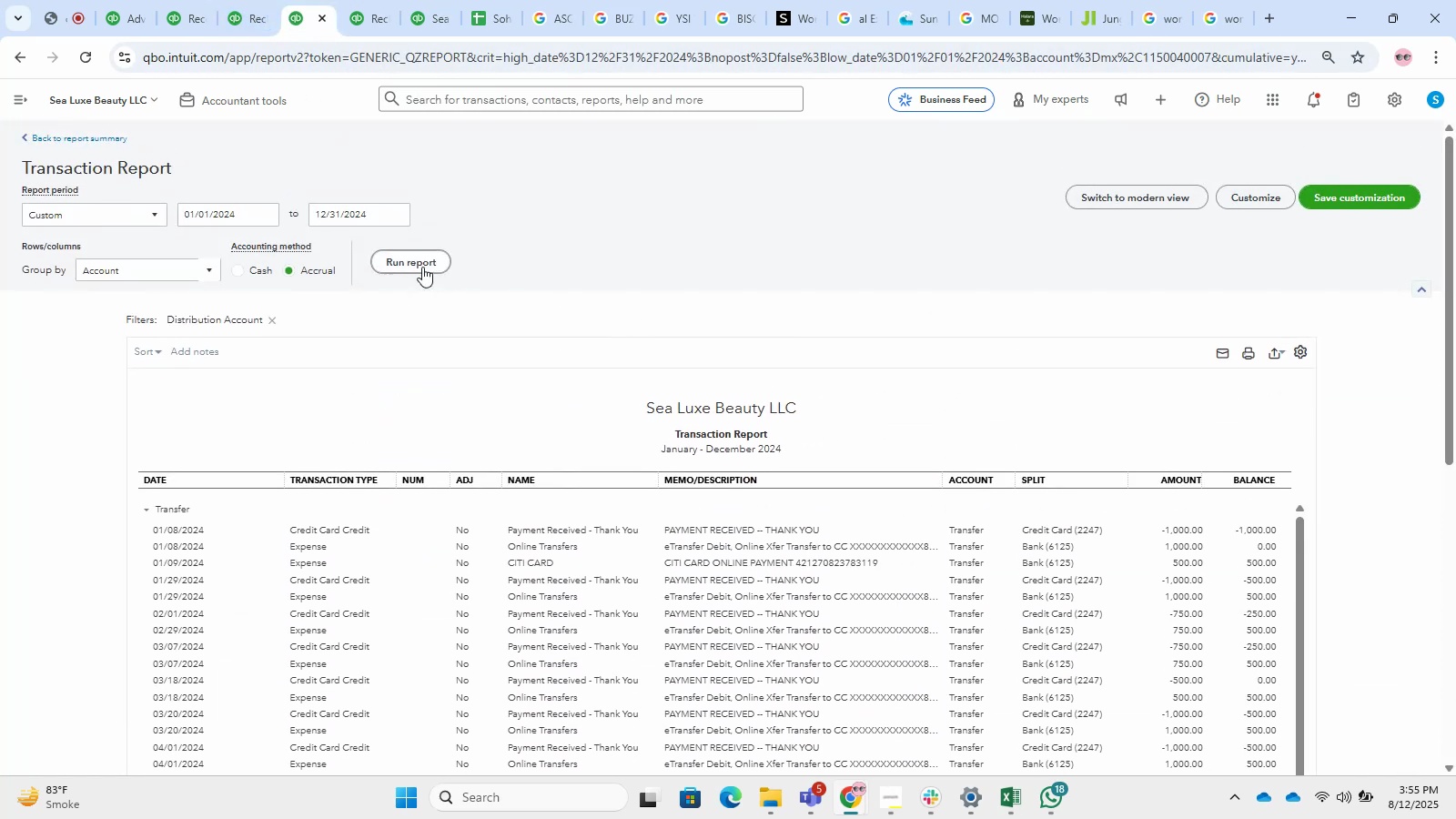 
left_click([420, 267])
 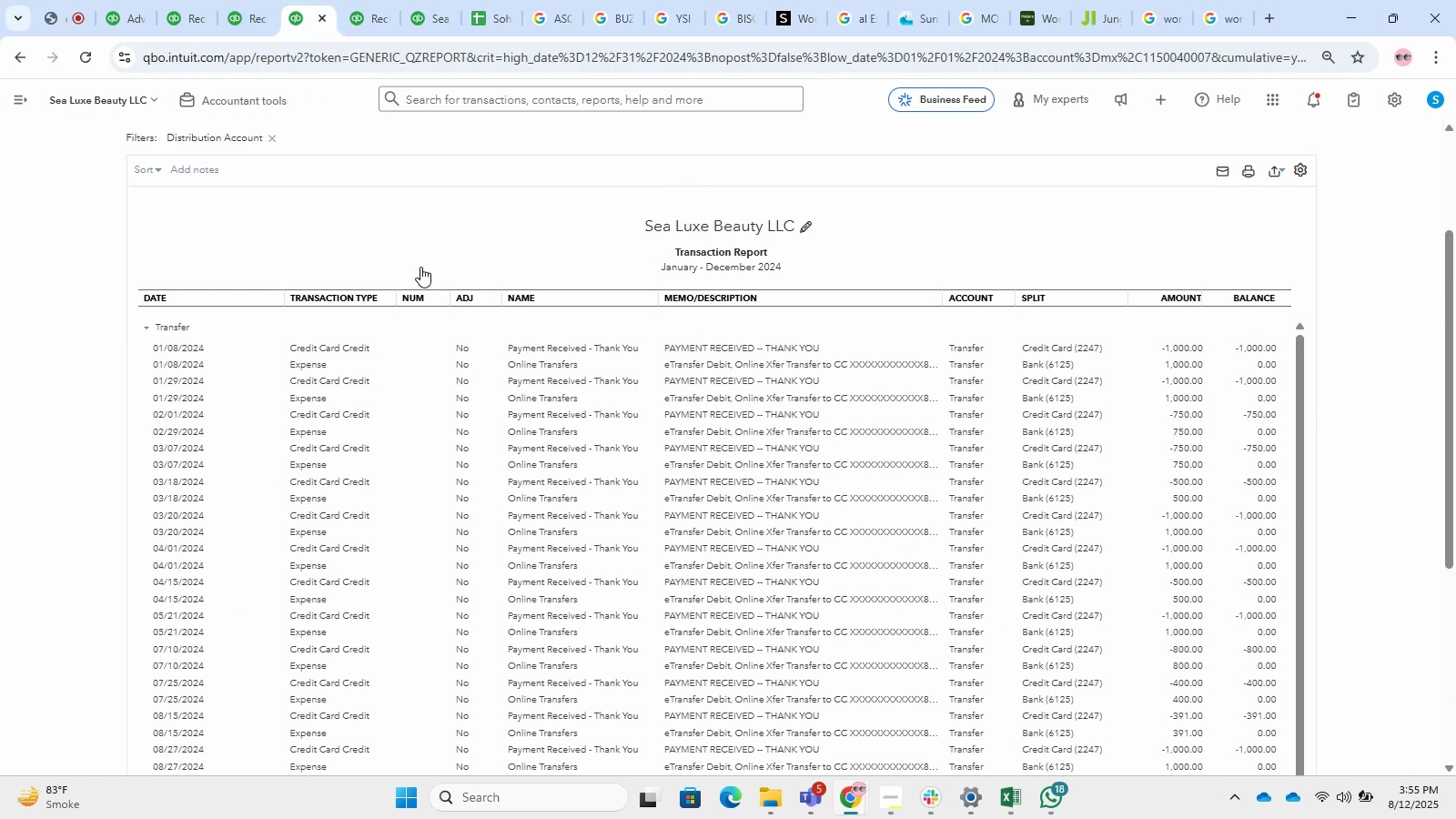 
scroll: coordinate [912, 222], scroll_direction: down, amount: 4.0
 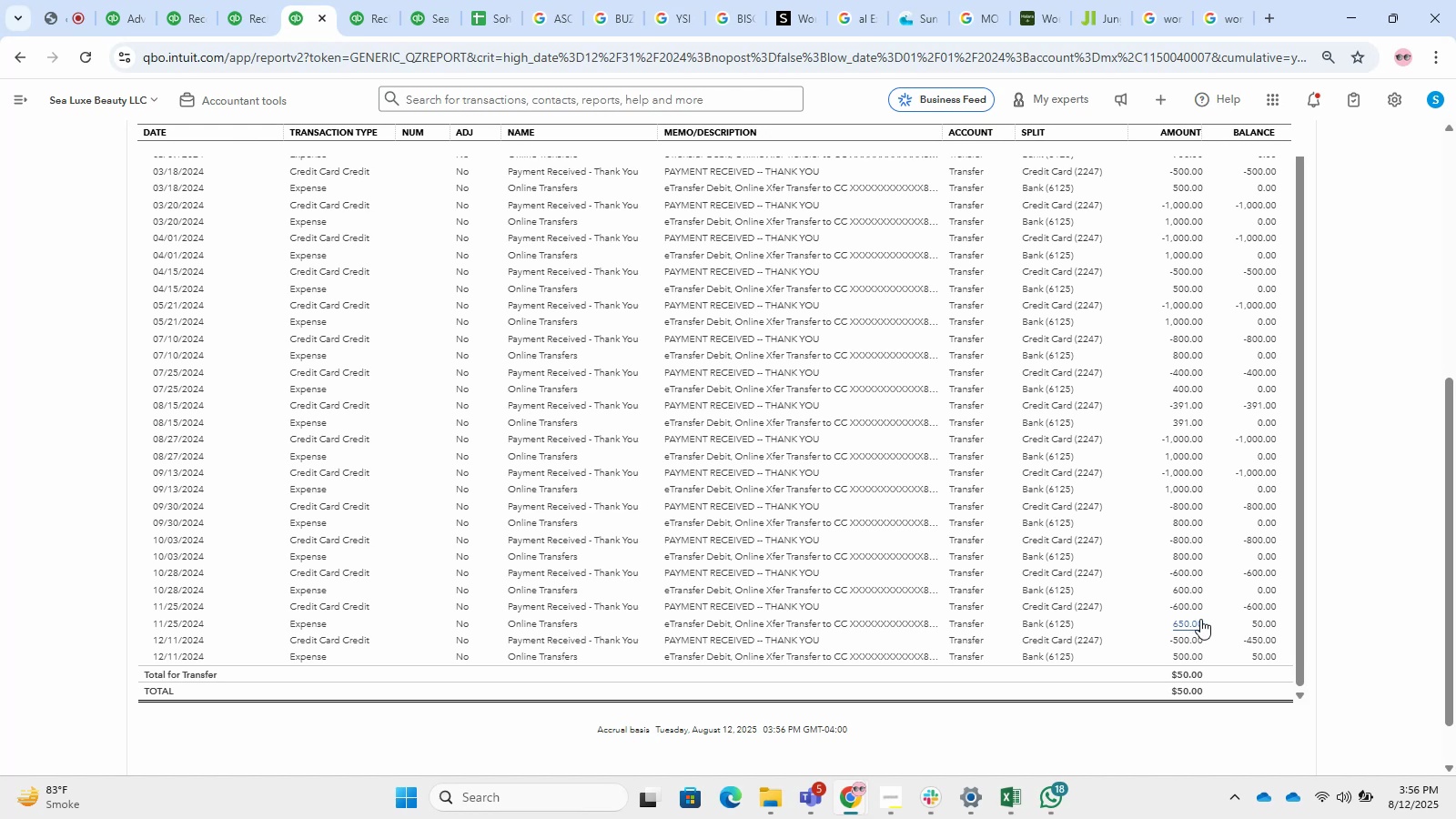 
wait(7.22)
 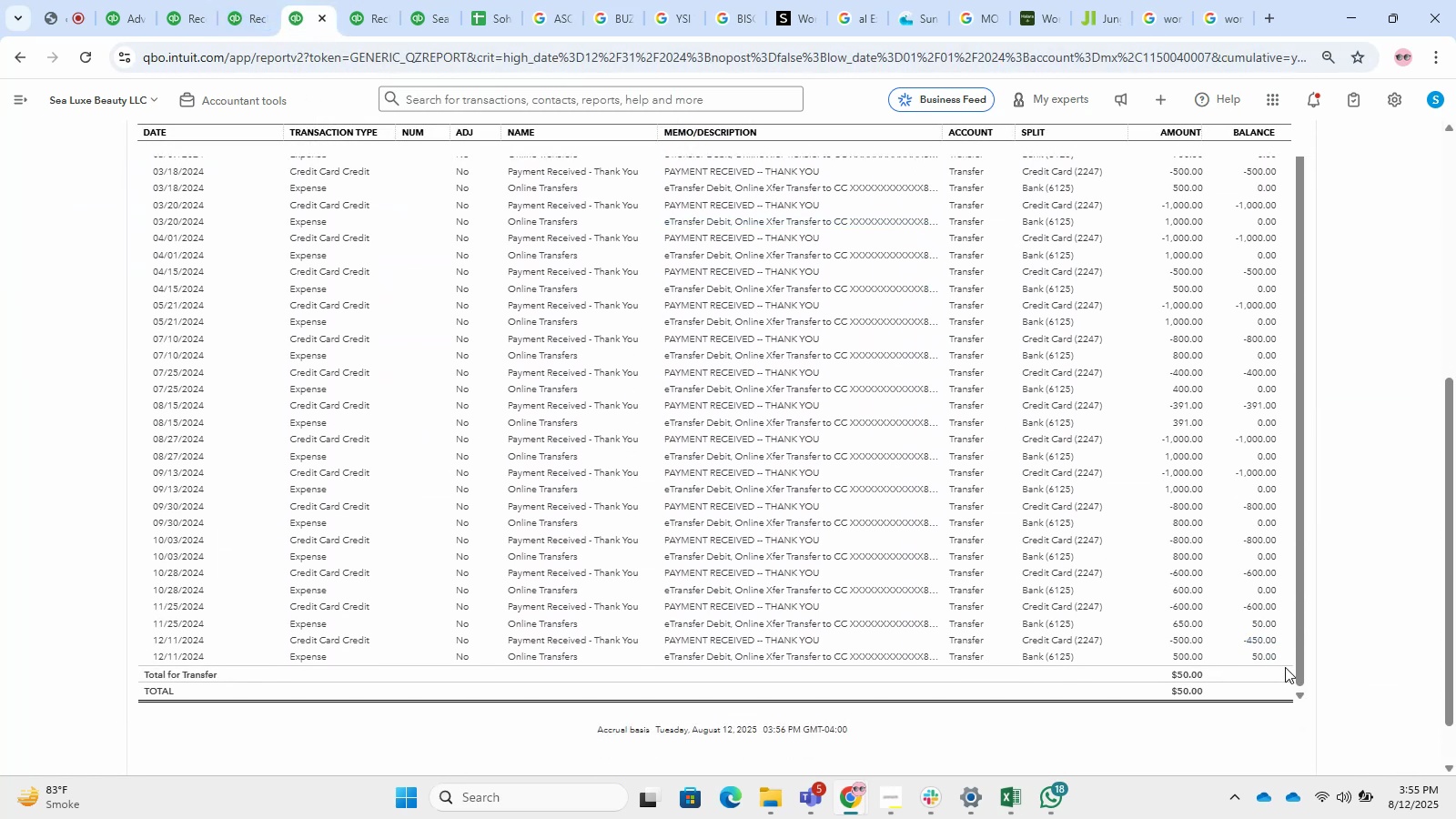 
left_click([1178, 621])
 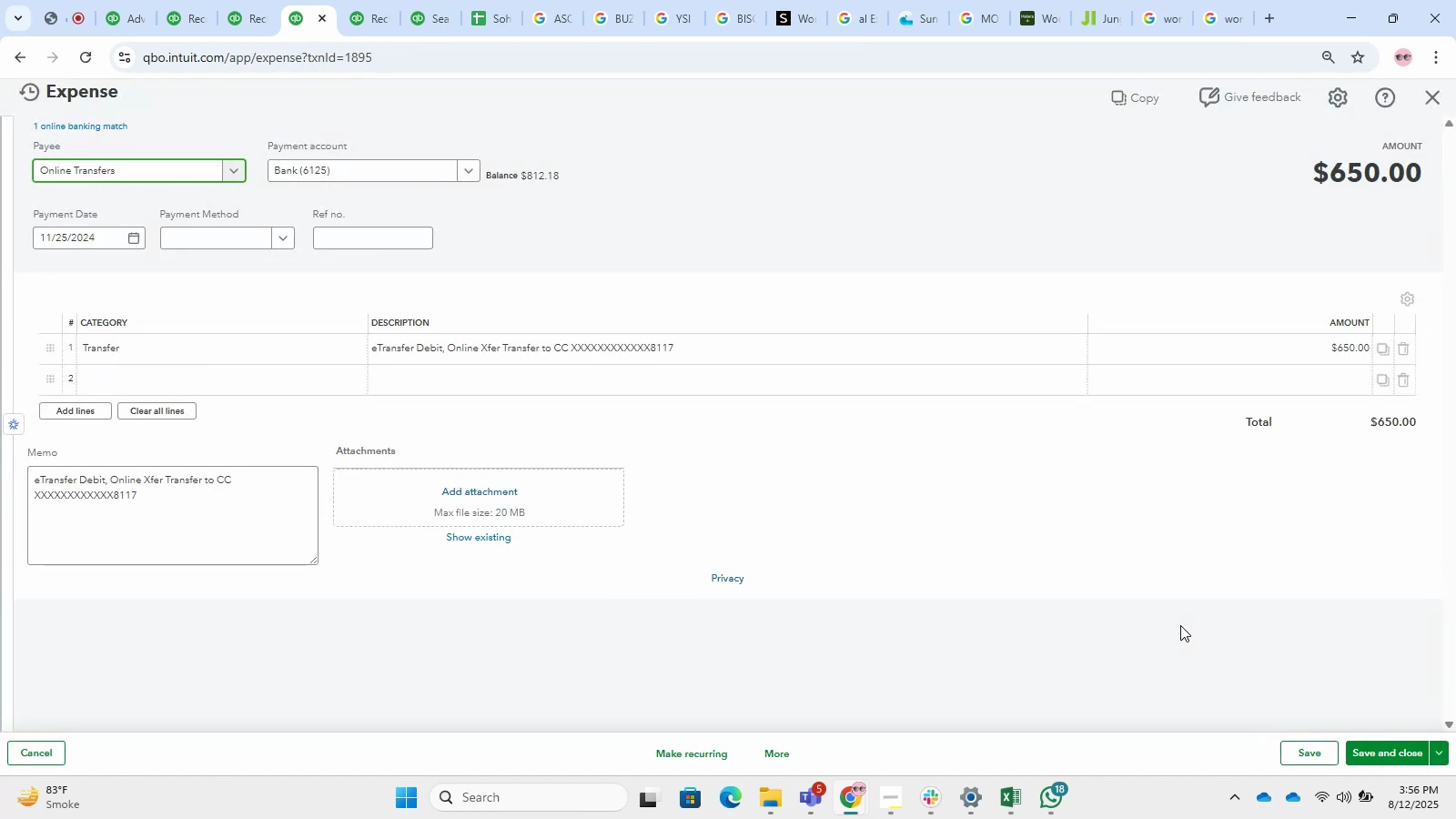 
wait(7.89)
 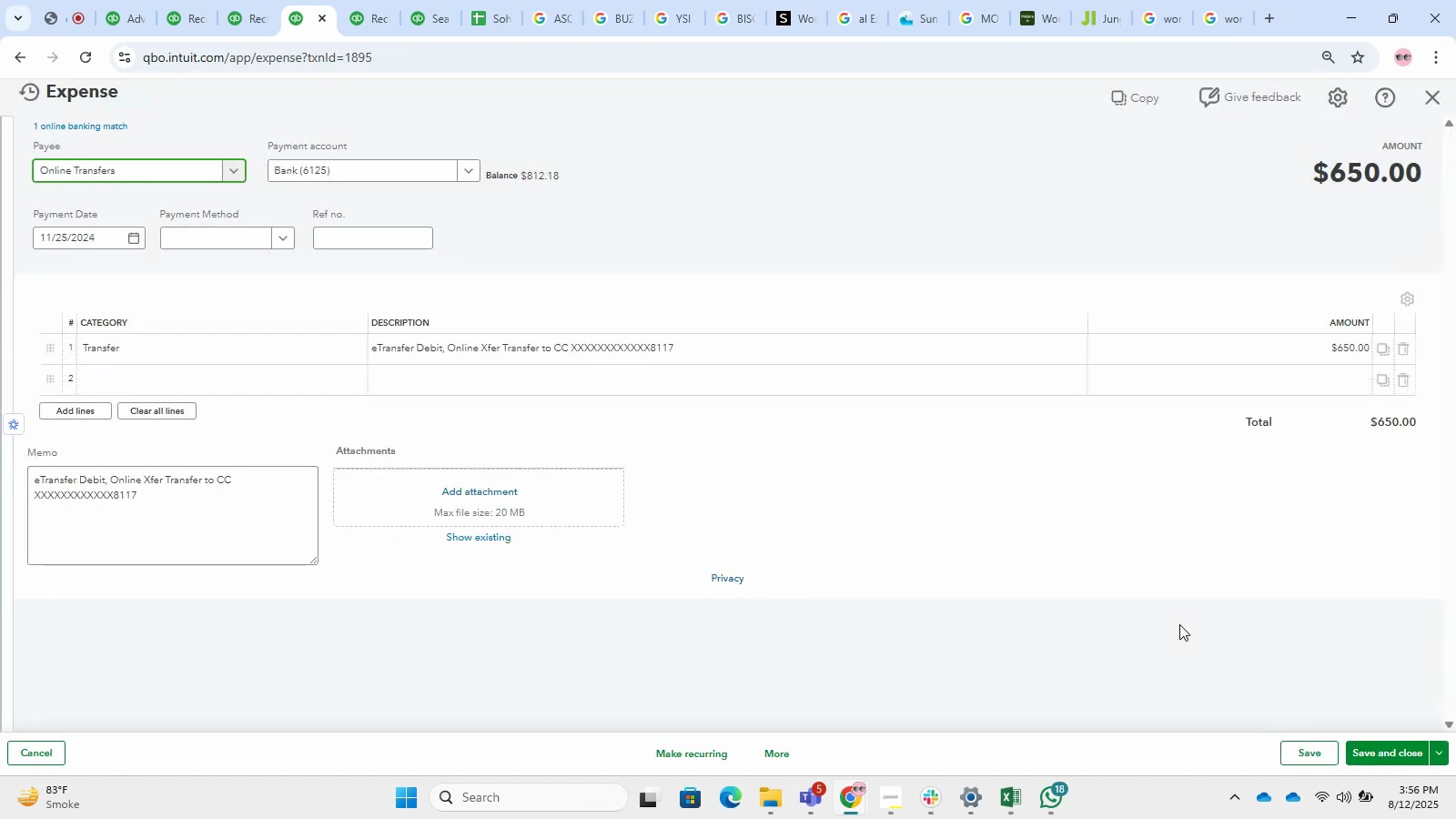 
left_click([1426, 106])
 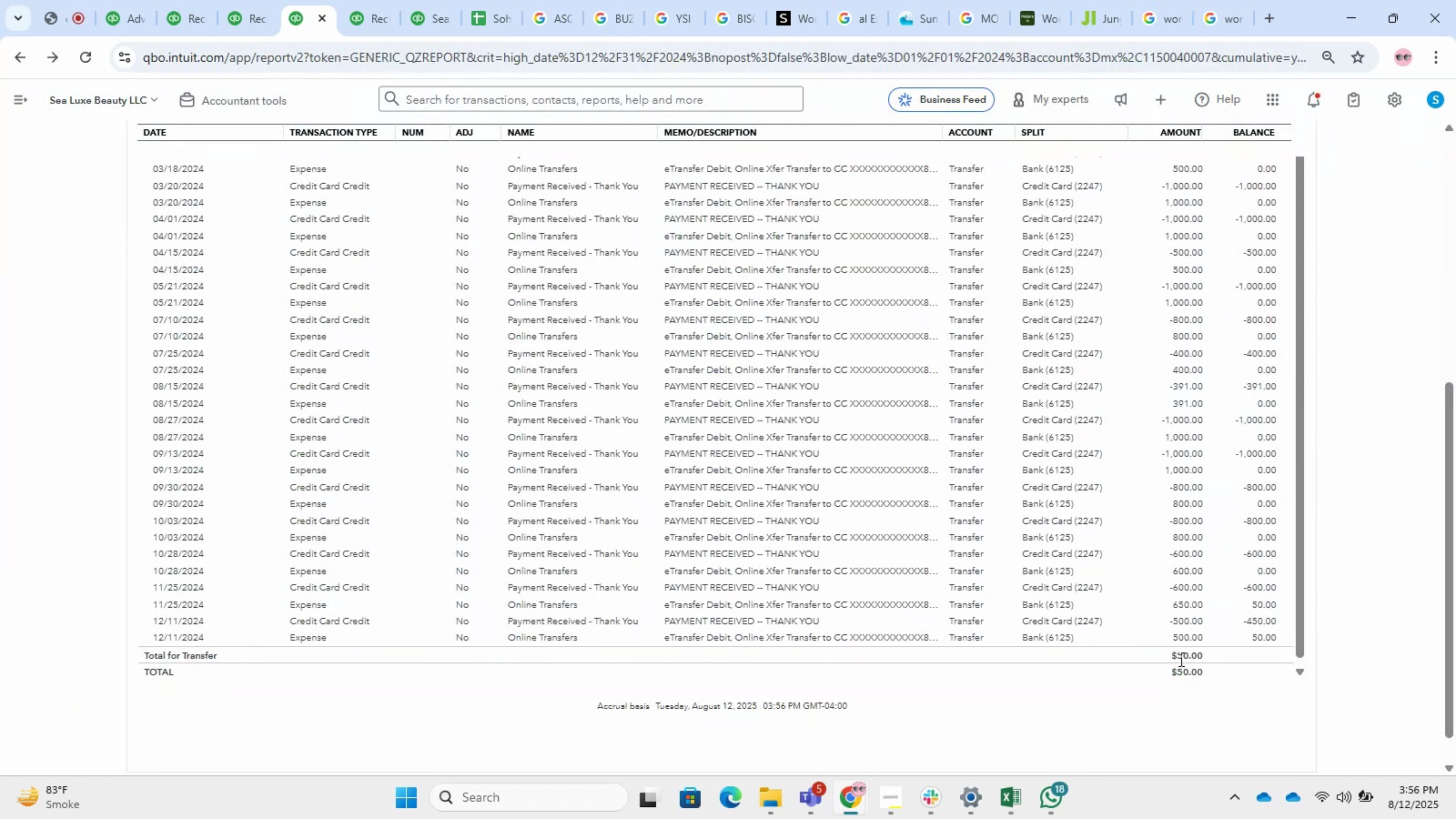 
scroll: coordinate [1188, 604], scroll_direction: down, amount: 2.0
 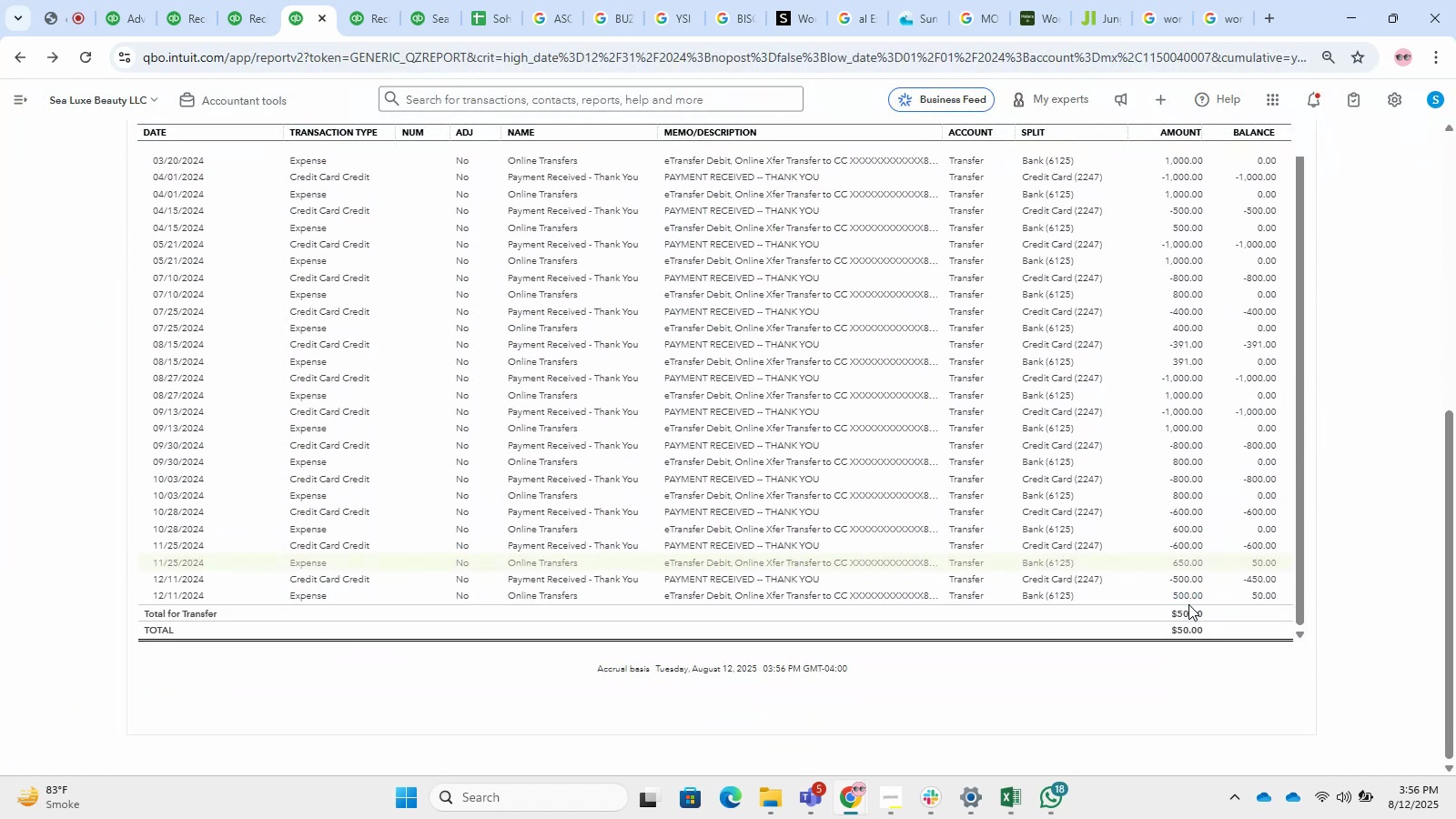 
scroll: coordinate [1175, 515], scroll_direction: up, amount: 2.0
 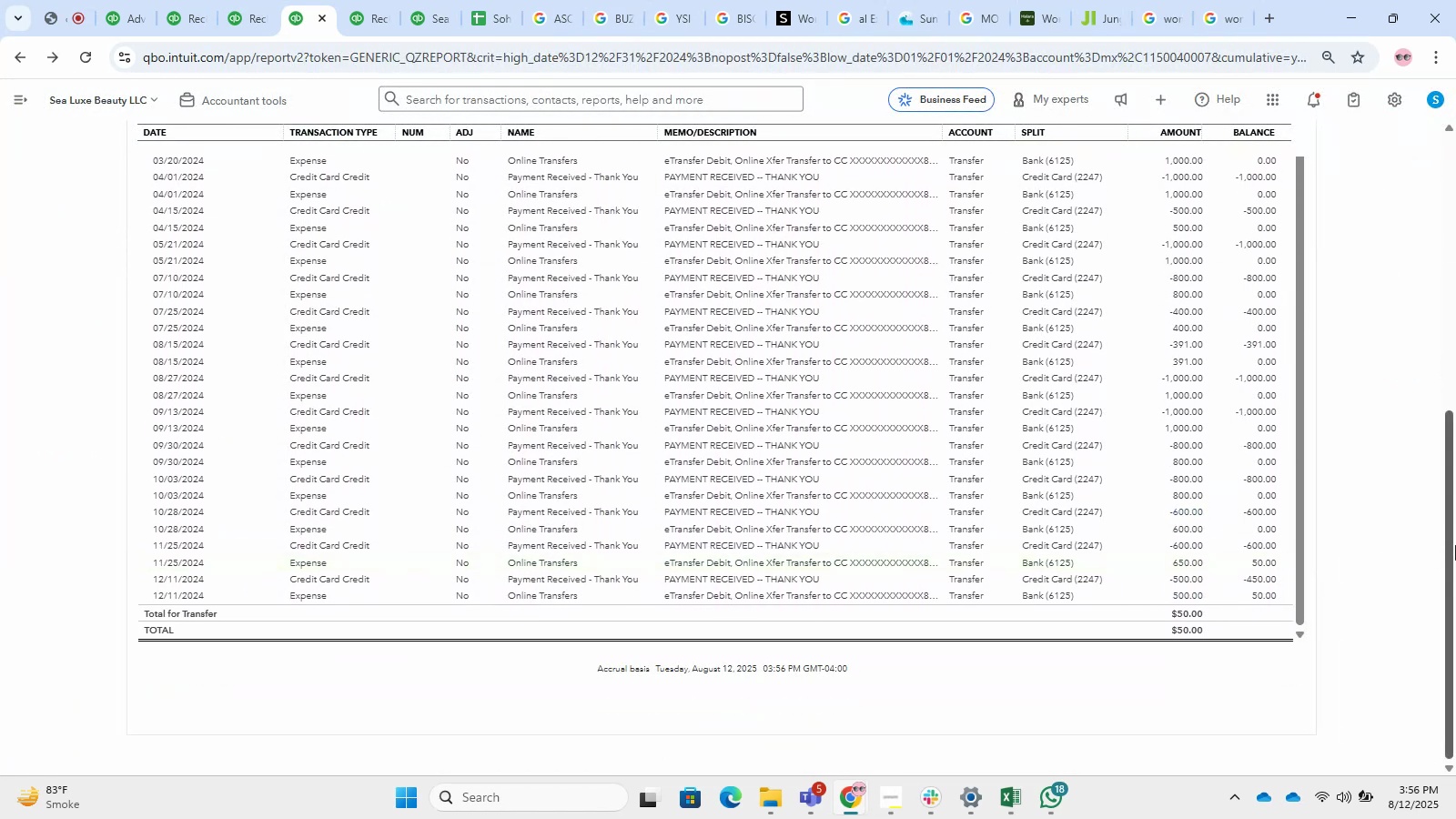 
left_click_drag(start_coordinate=[1455, 545], to_coordinate=[1450, 135])
 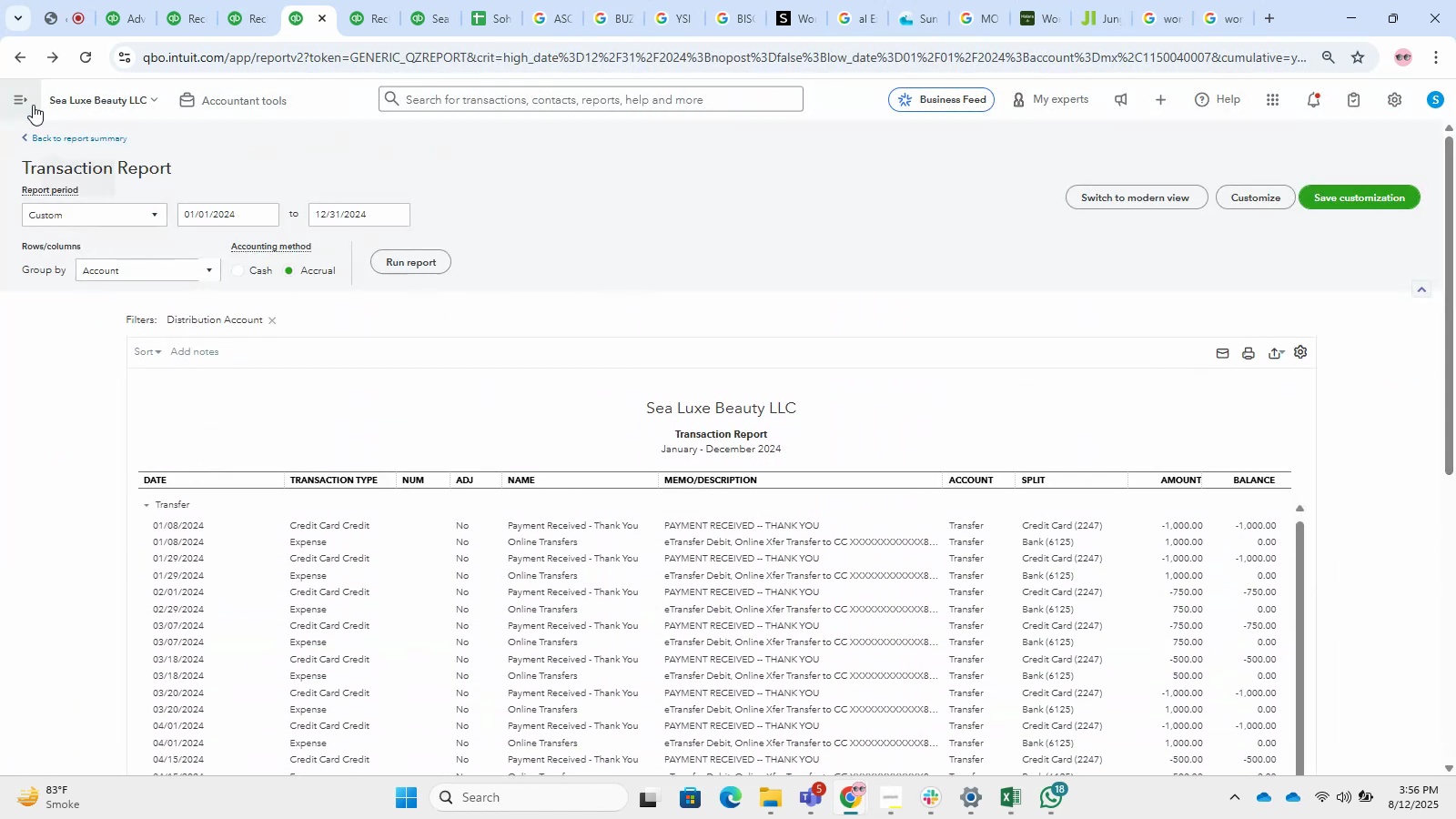 
left_click([33, 104])
 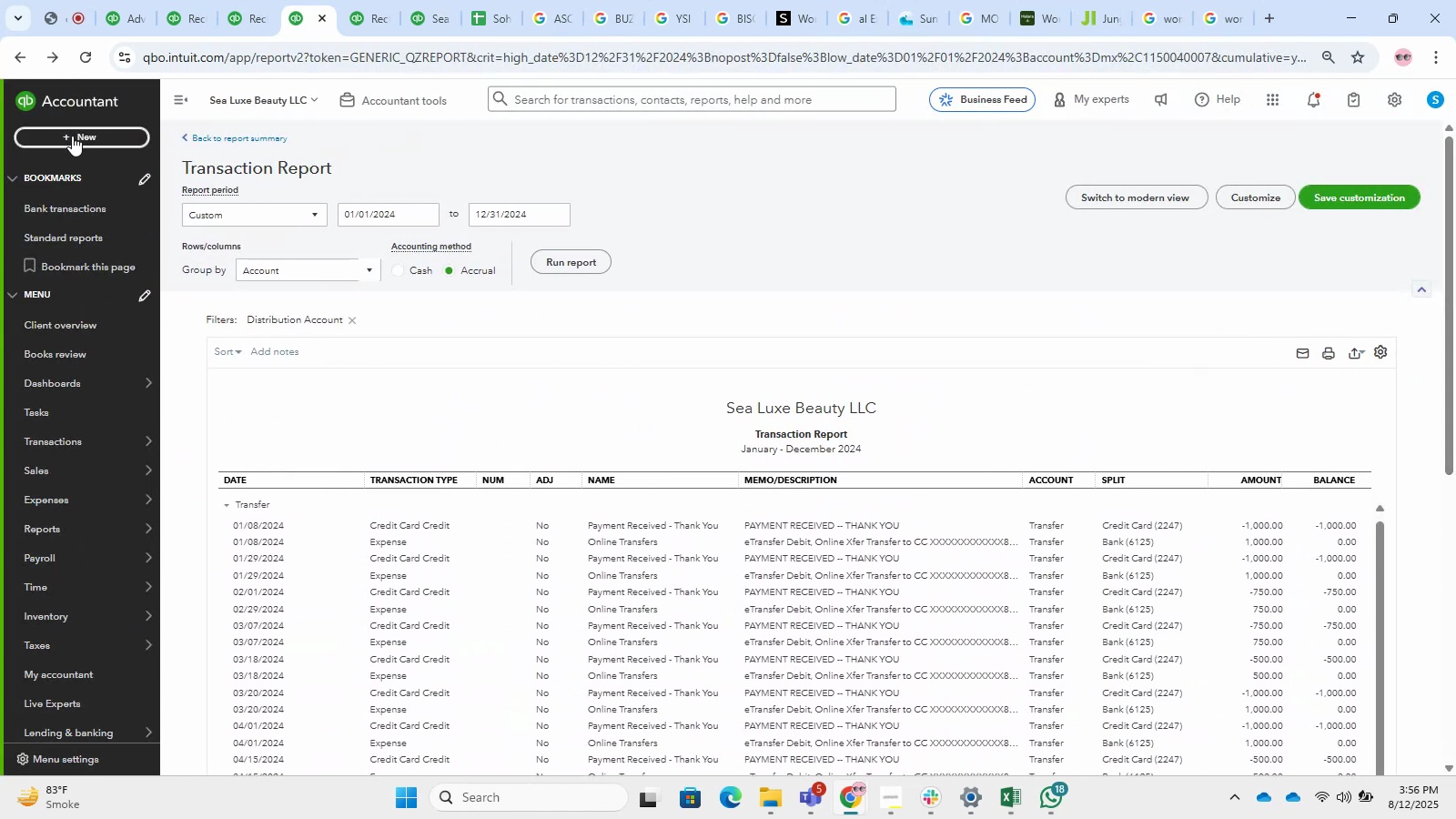 
left_click([72, 136])
 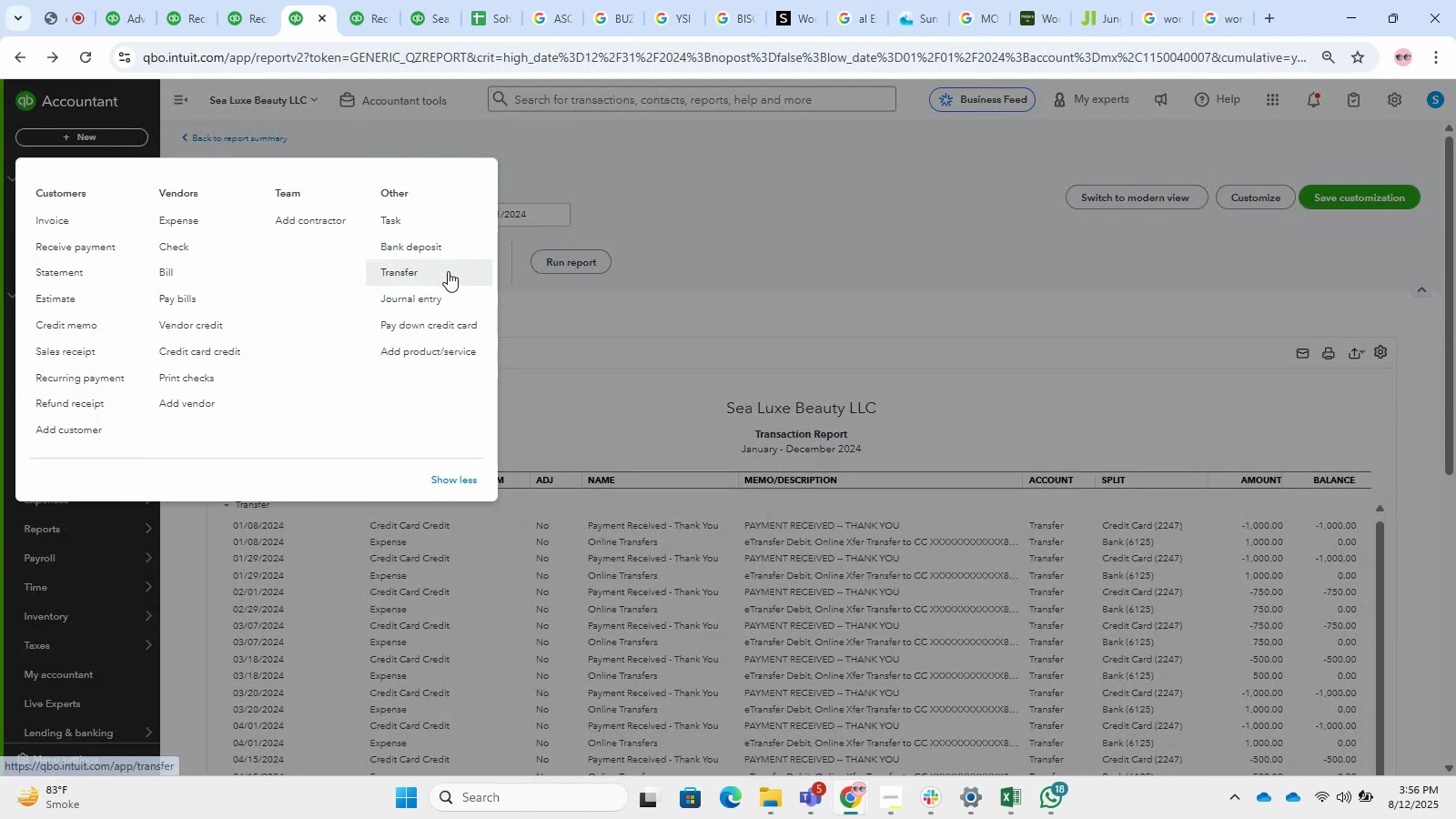 
left_click([447, 272])
 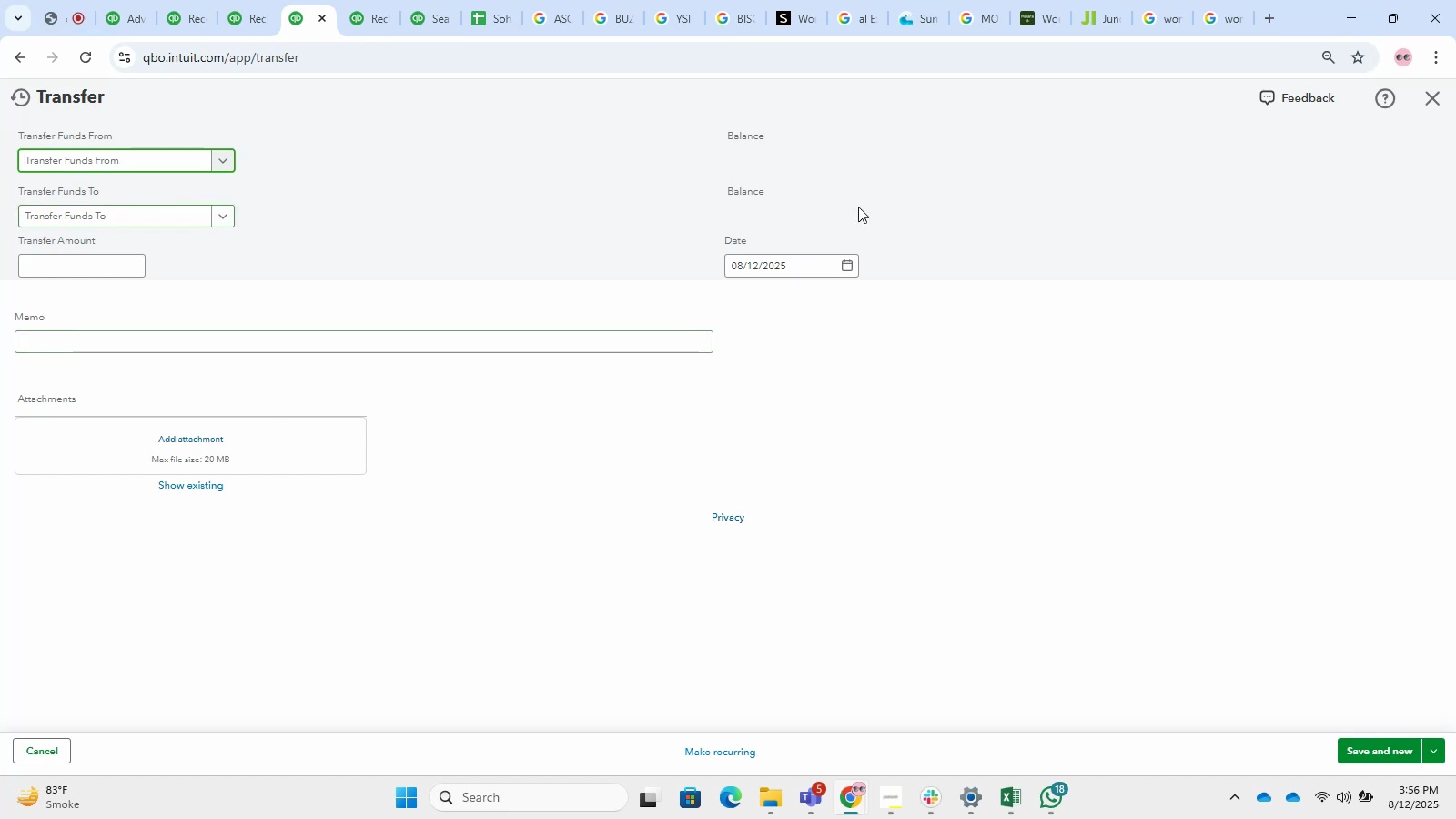 
left_click([1420, 97])
 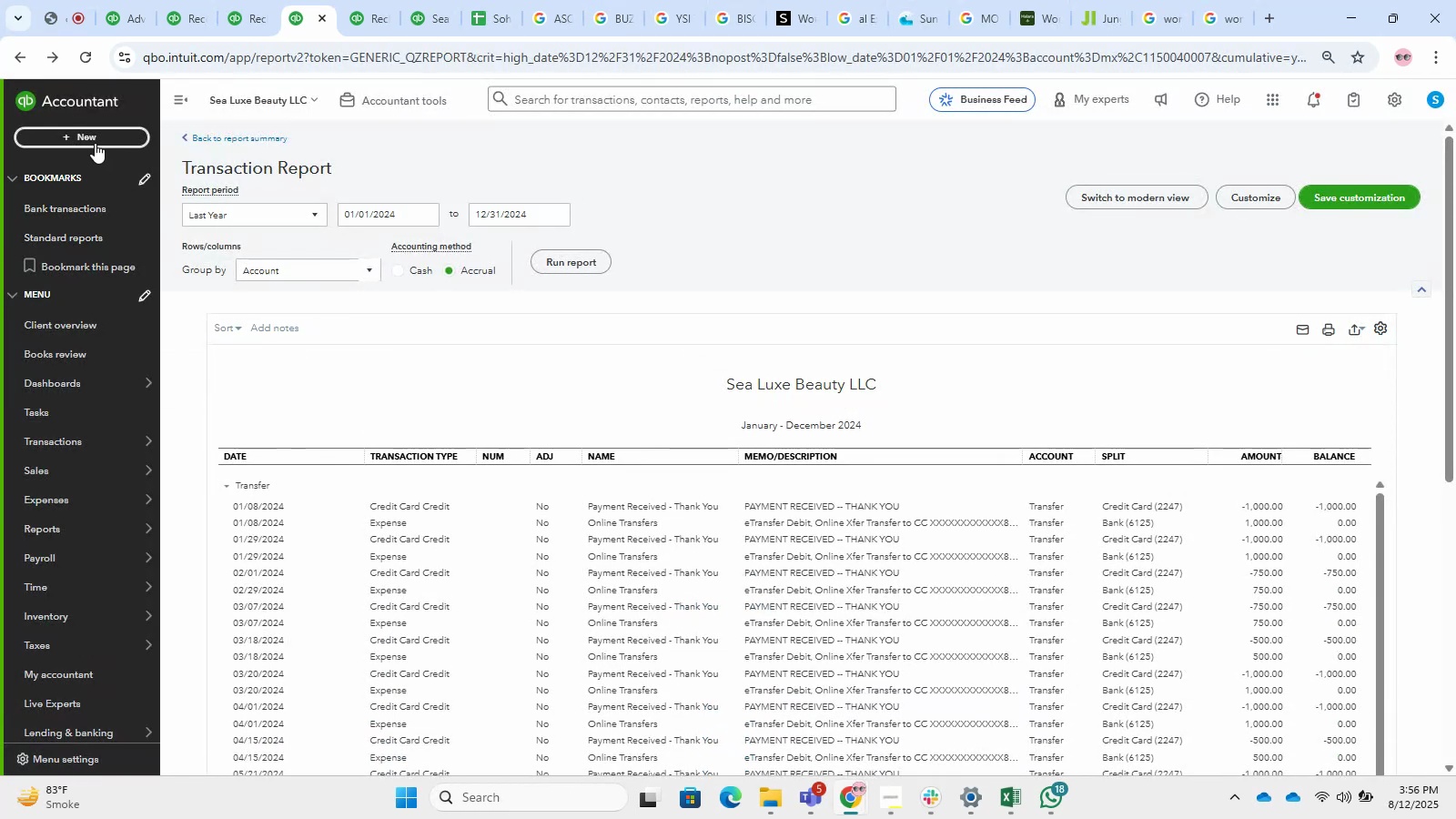 
left_click([88, 138])
 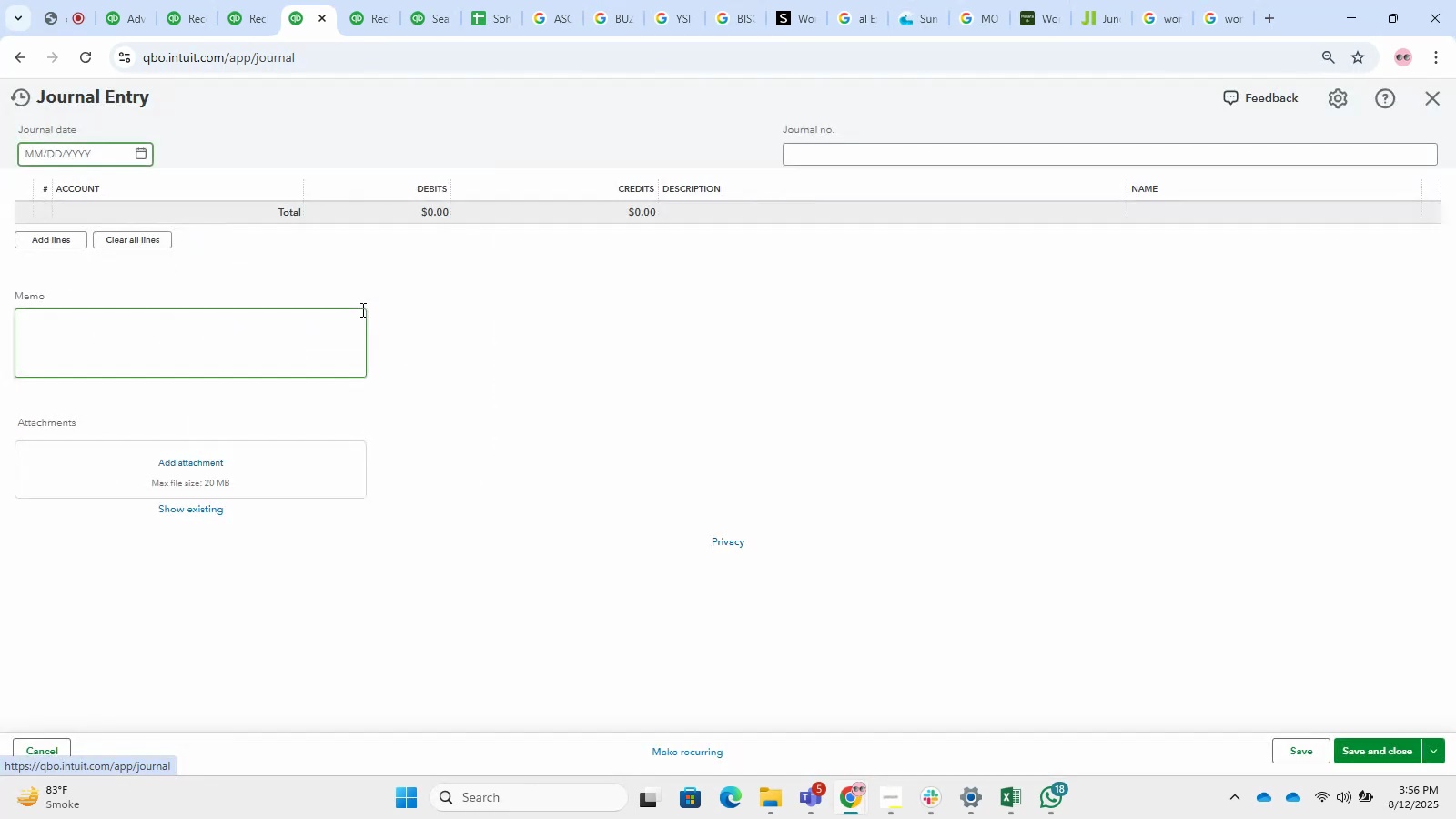 
wait(5.47)
 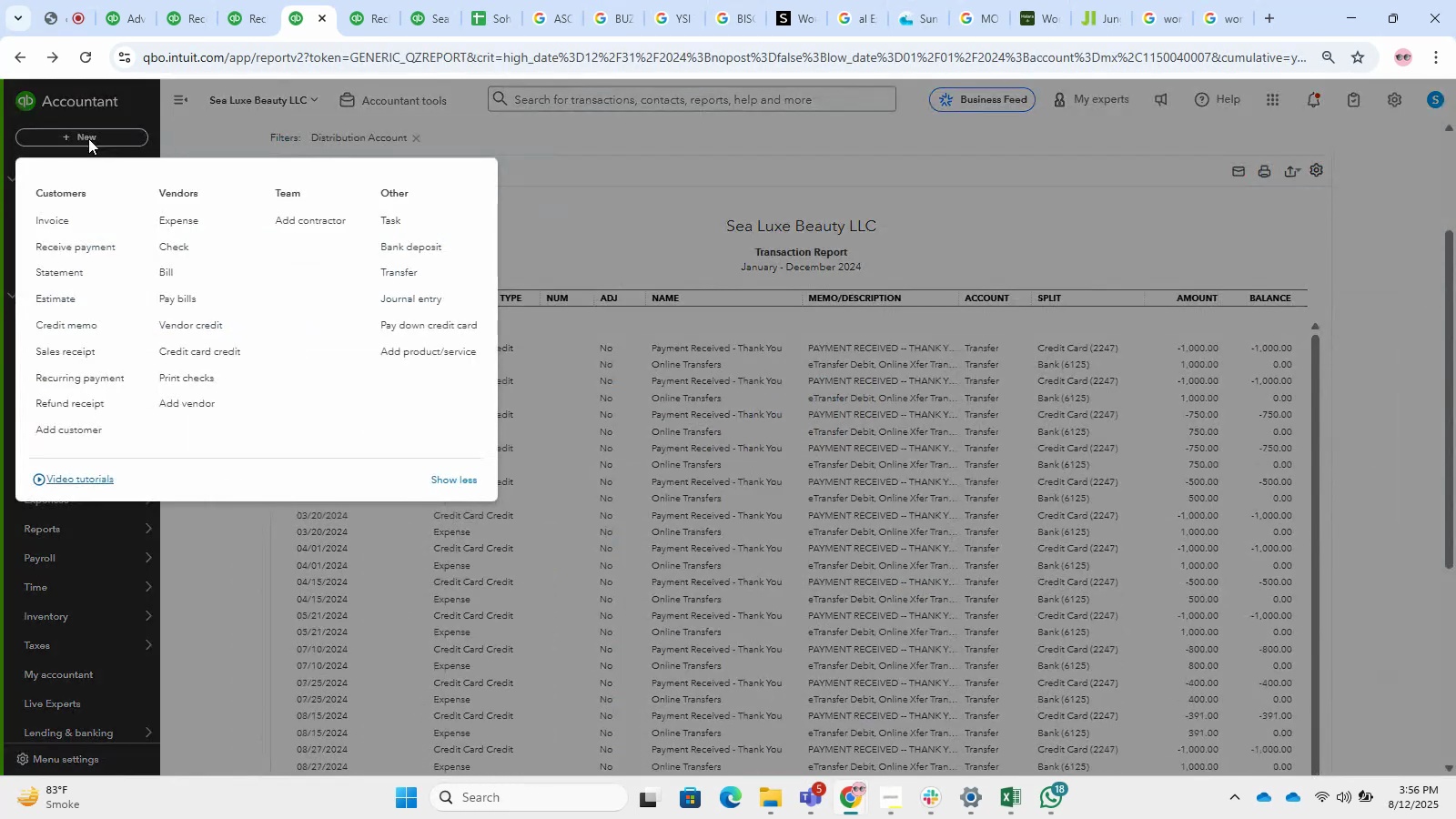 
left_click_drag(start_coordinate=[96, 161], to_coordinate=[0, 166])
 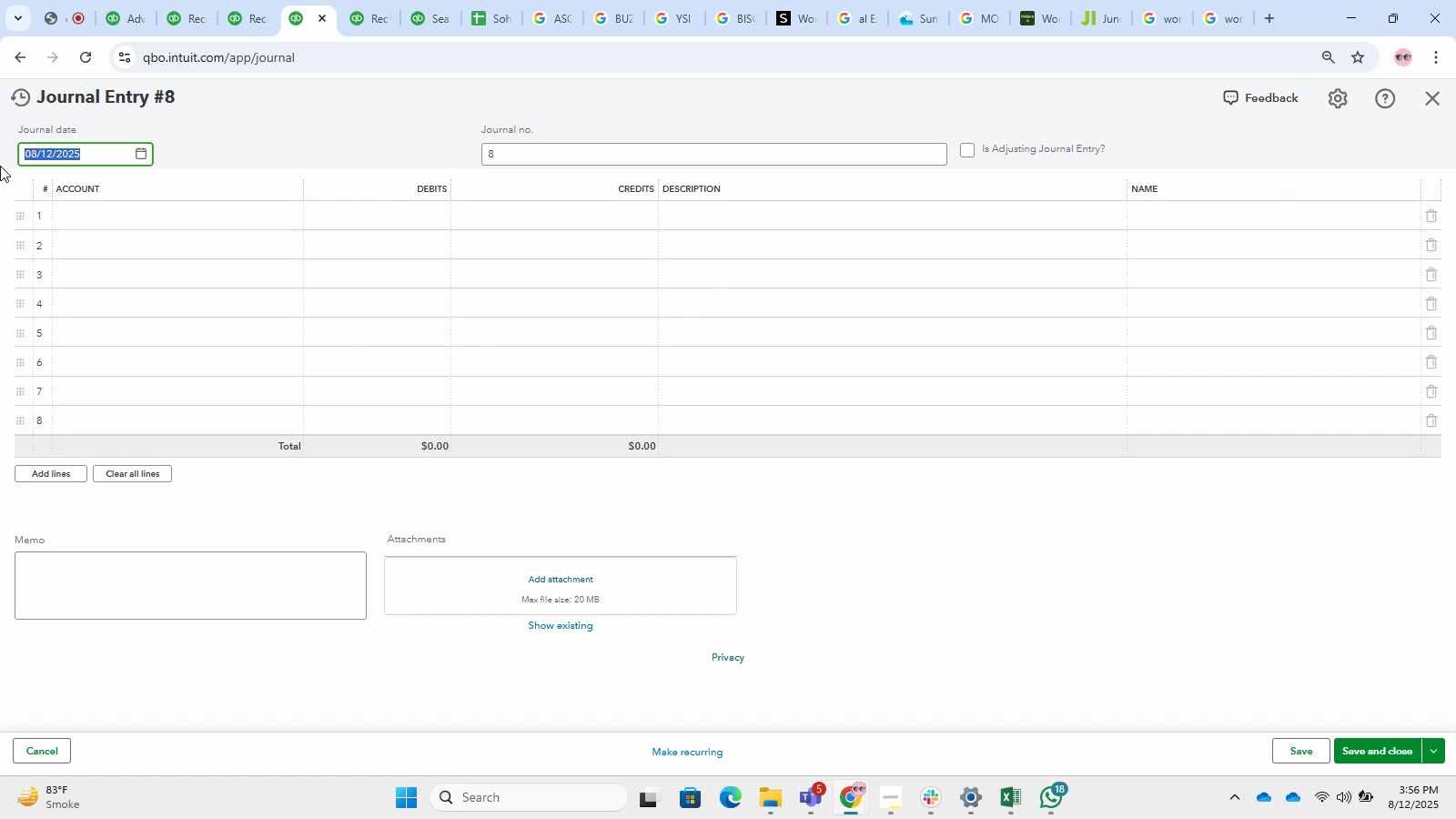 
key(Numpad1)
 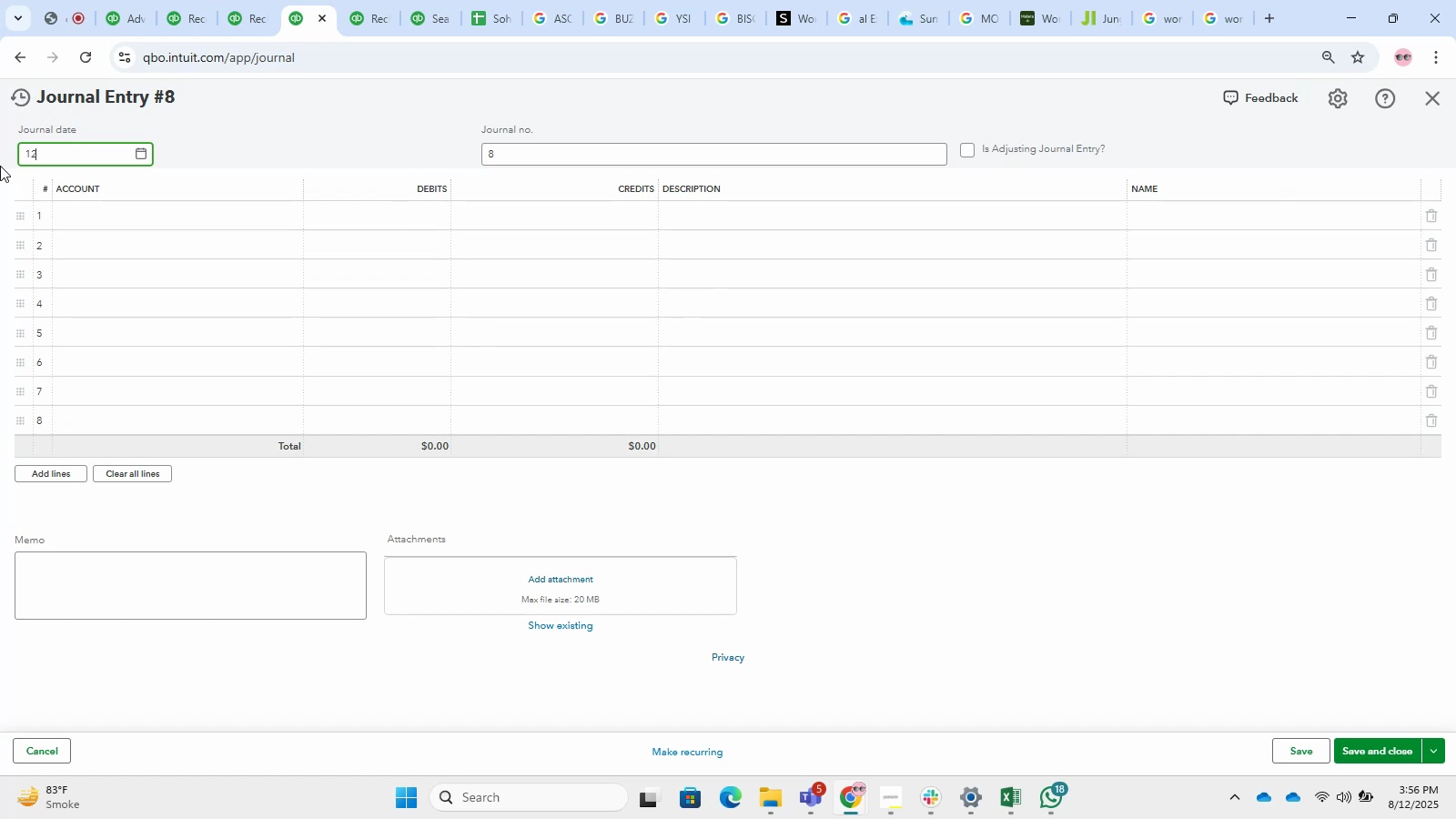 
key(Numpad2)
 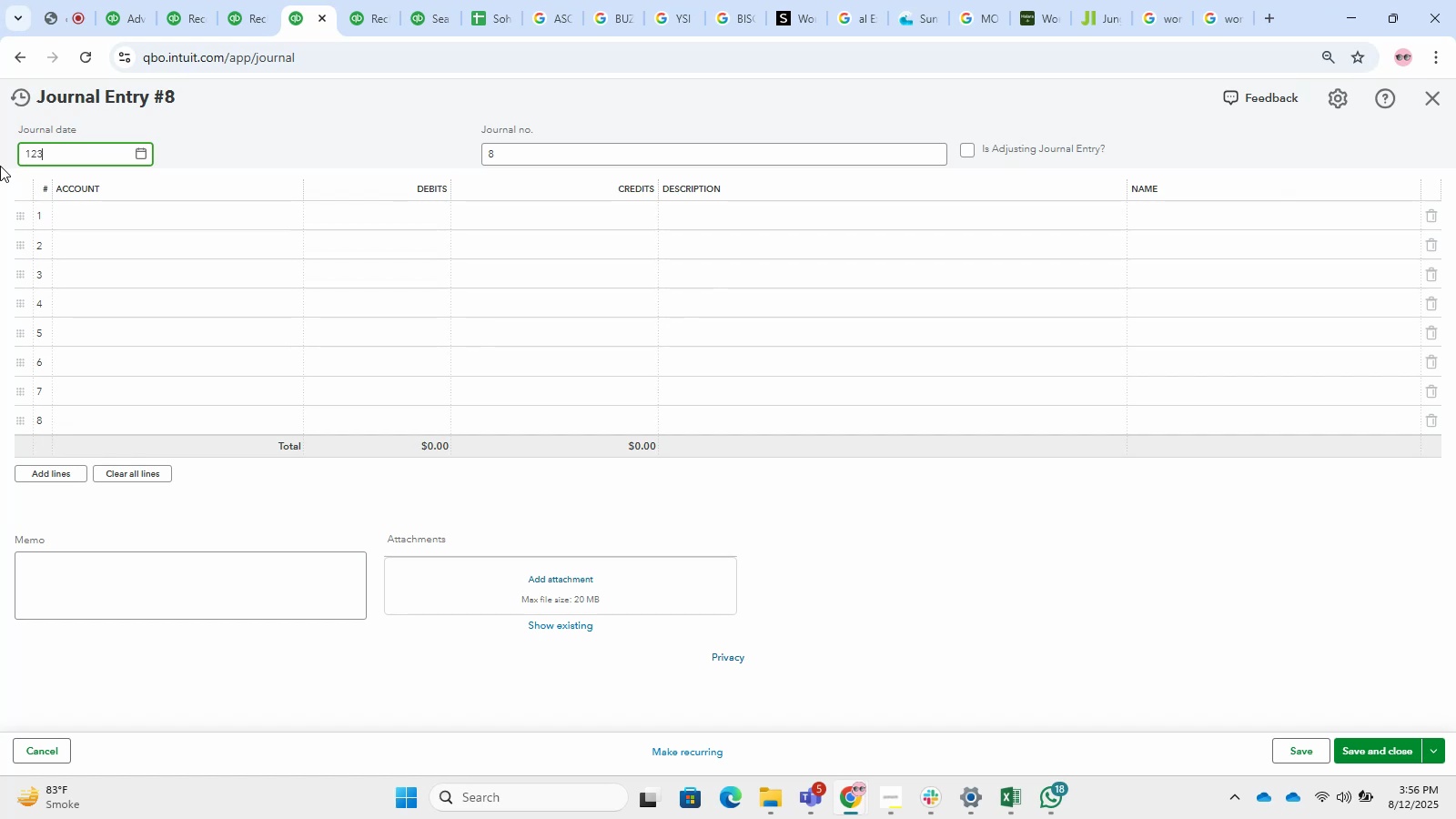 
key(Numpad3)
 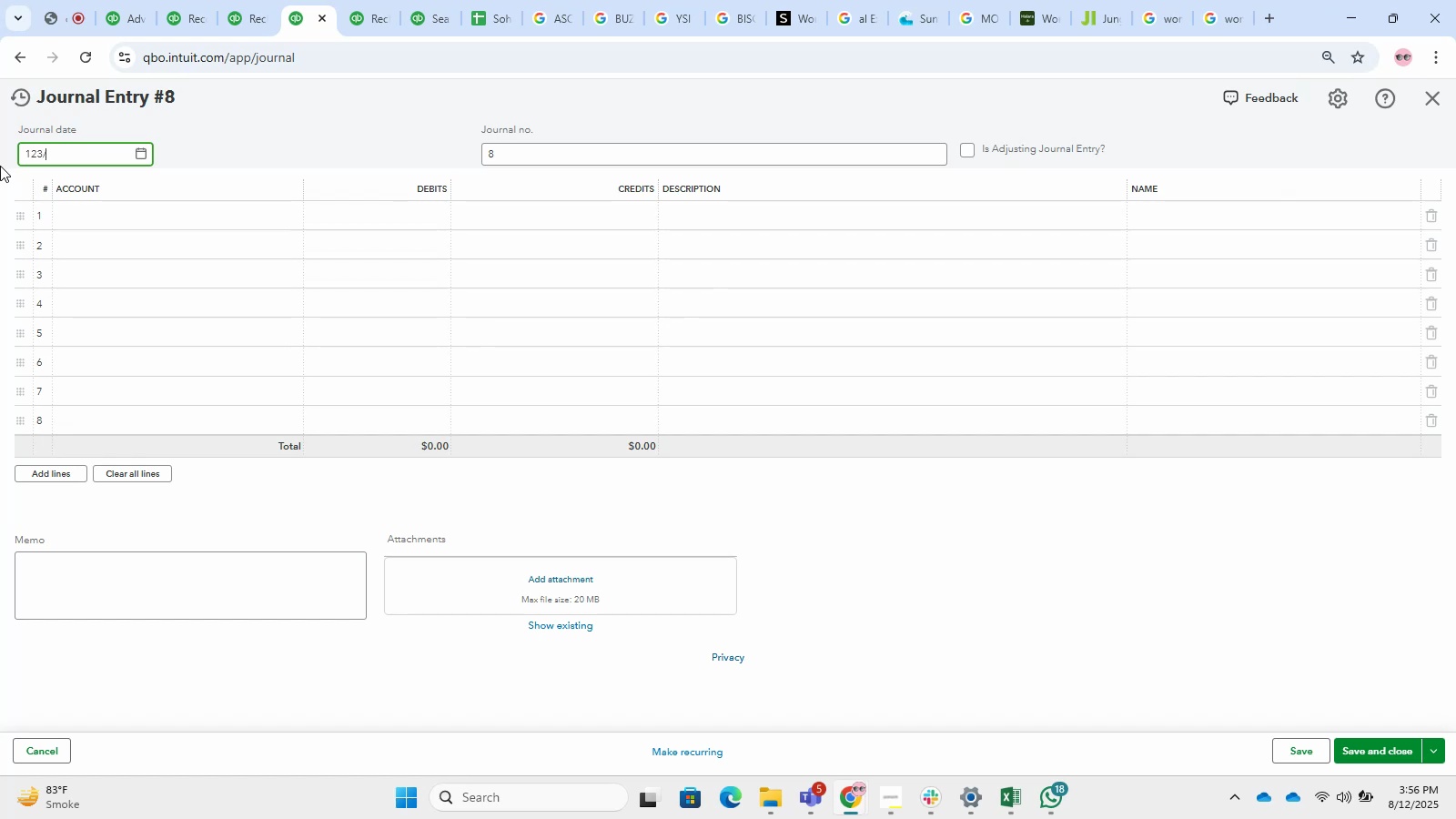 
key(NumpadDivide)
 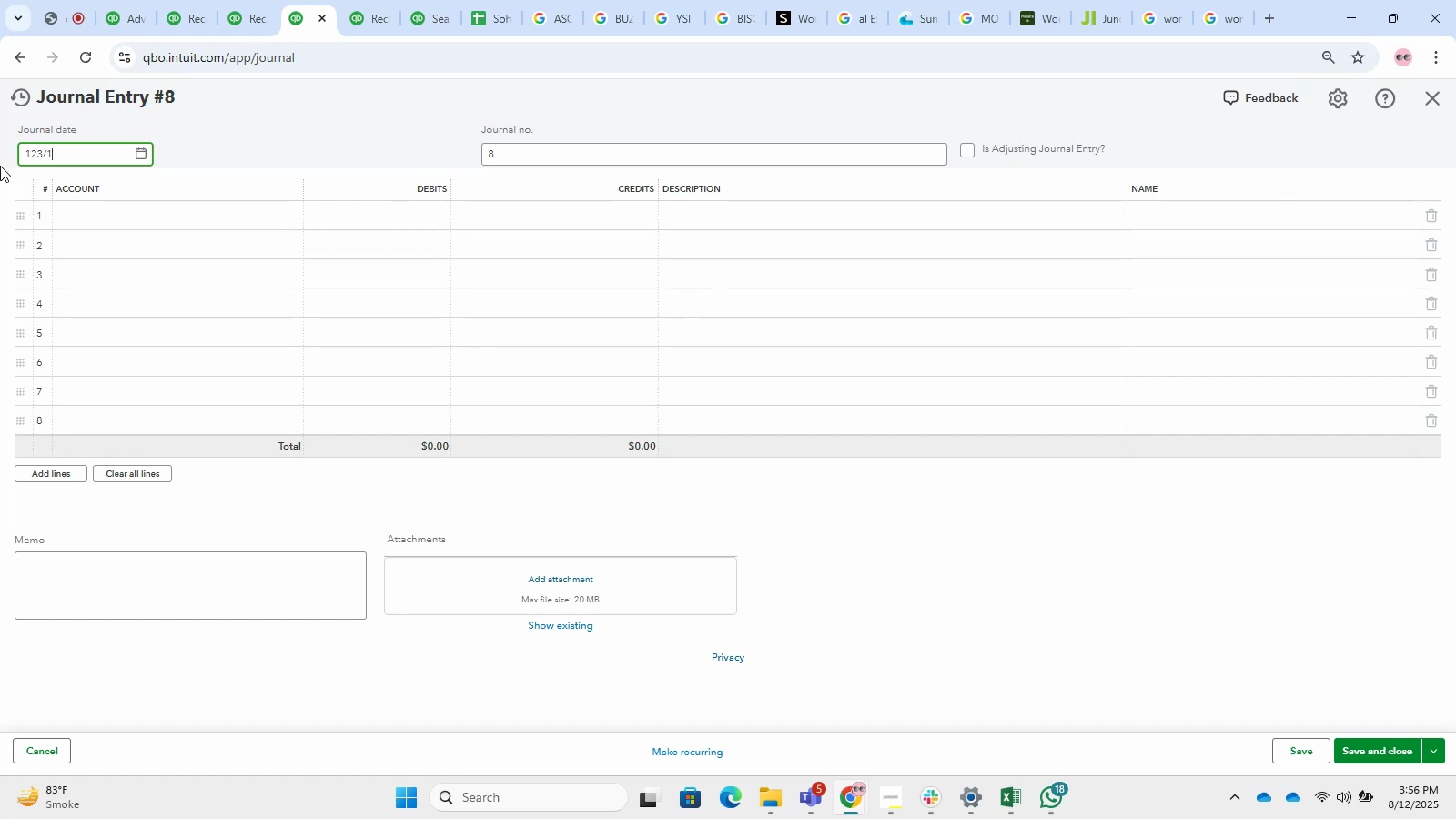 
key(Numpad1)
 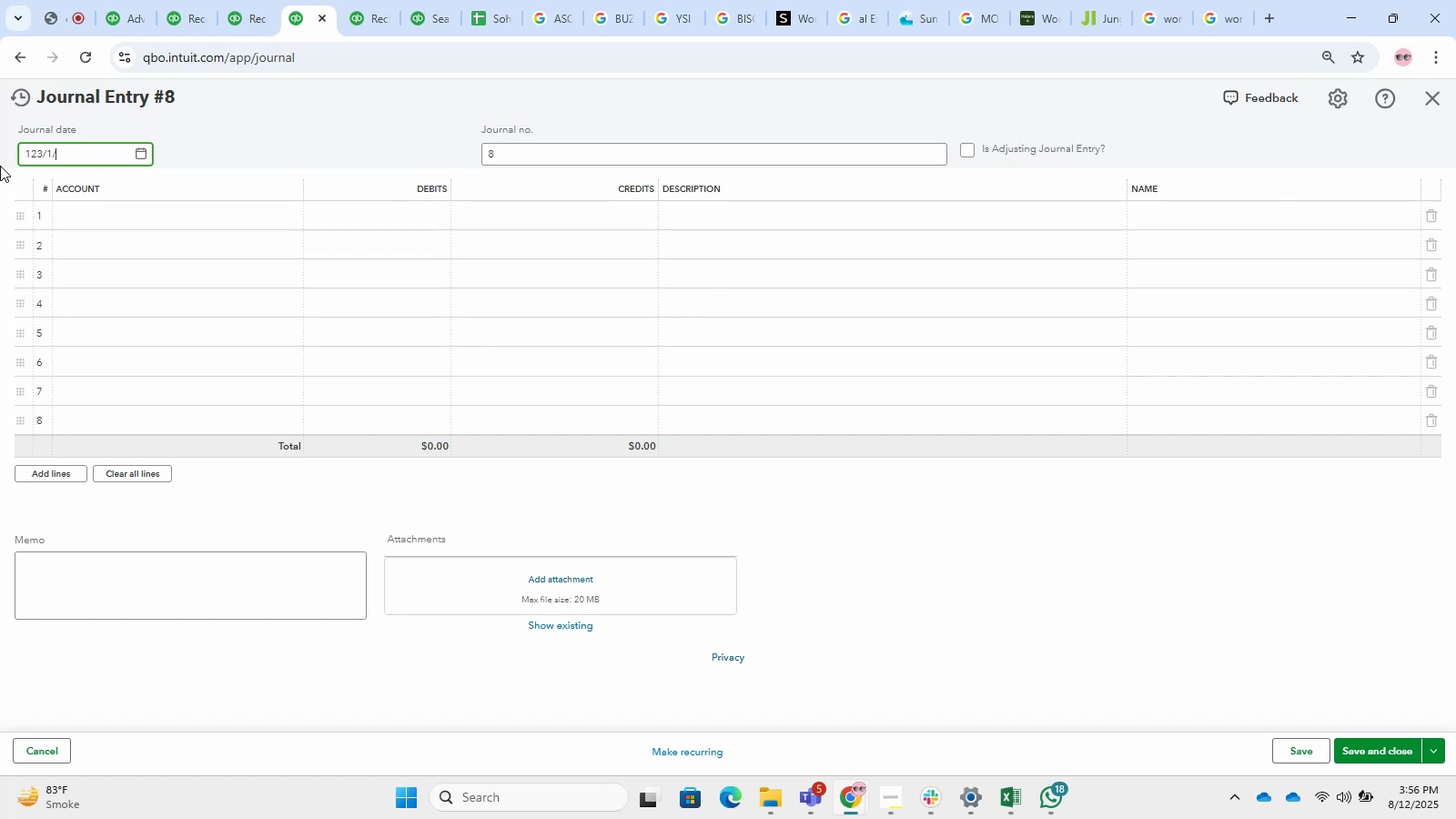 
key(NumpadDivide)
 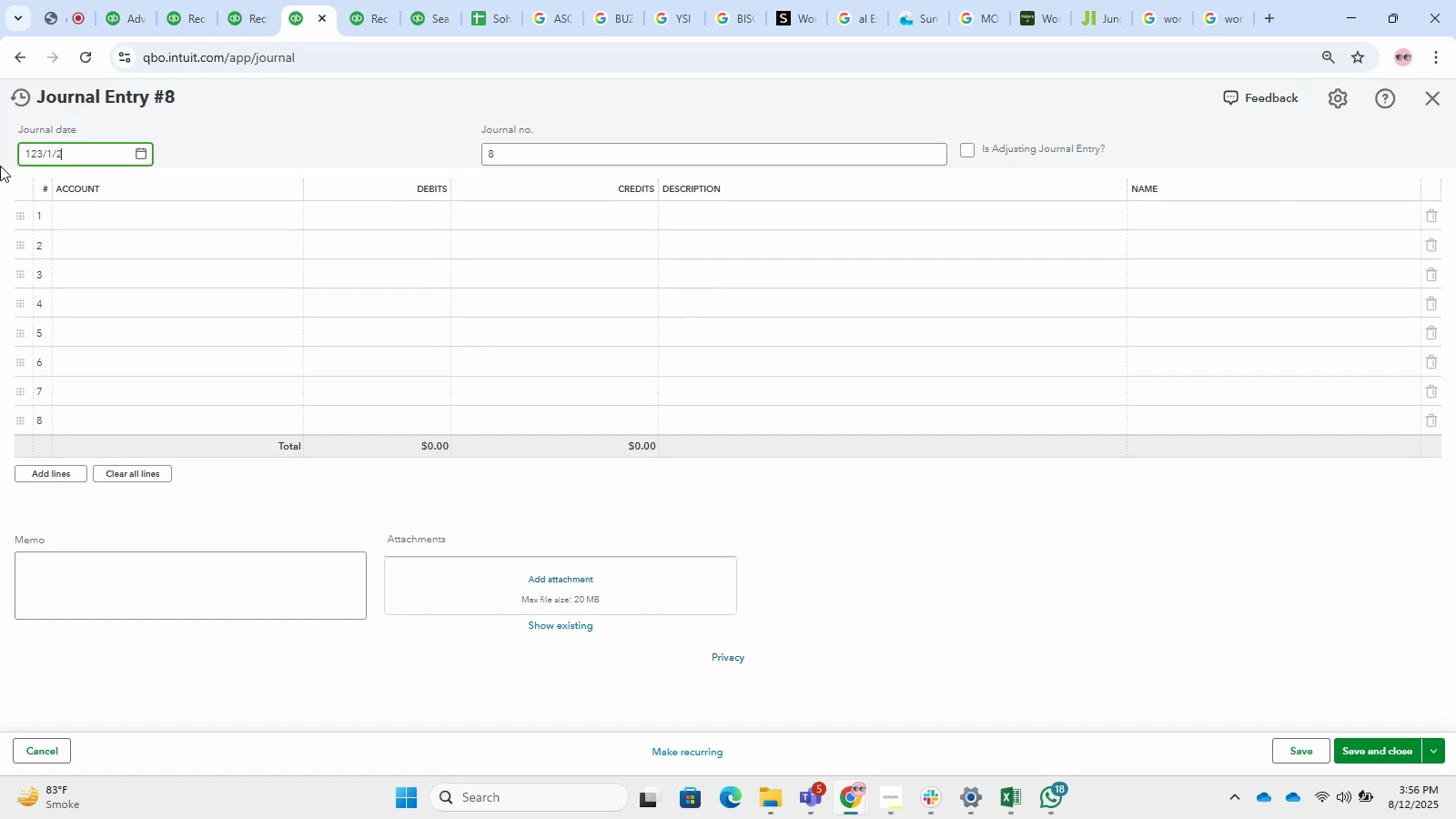 
key(Numpad2)
 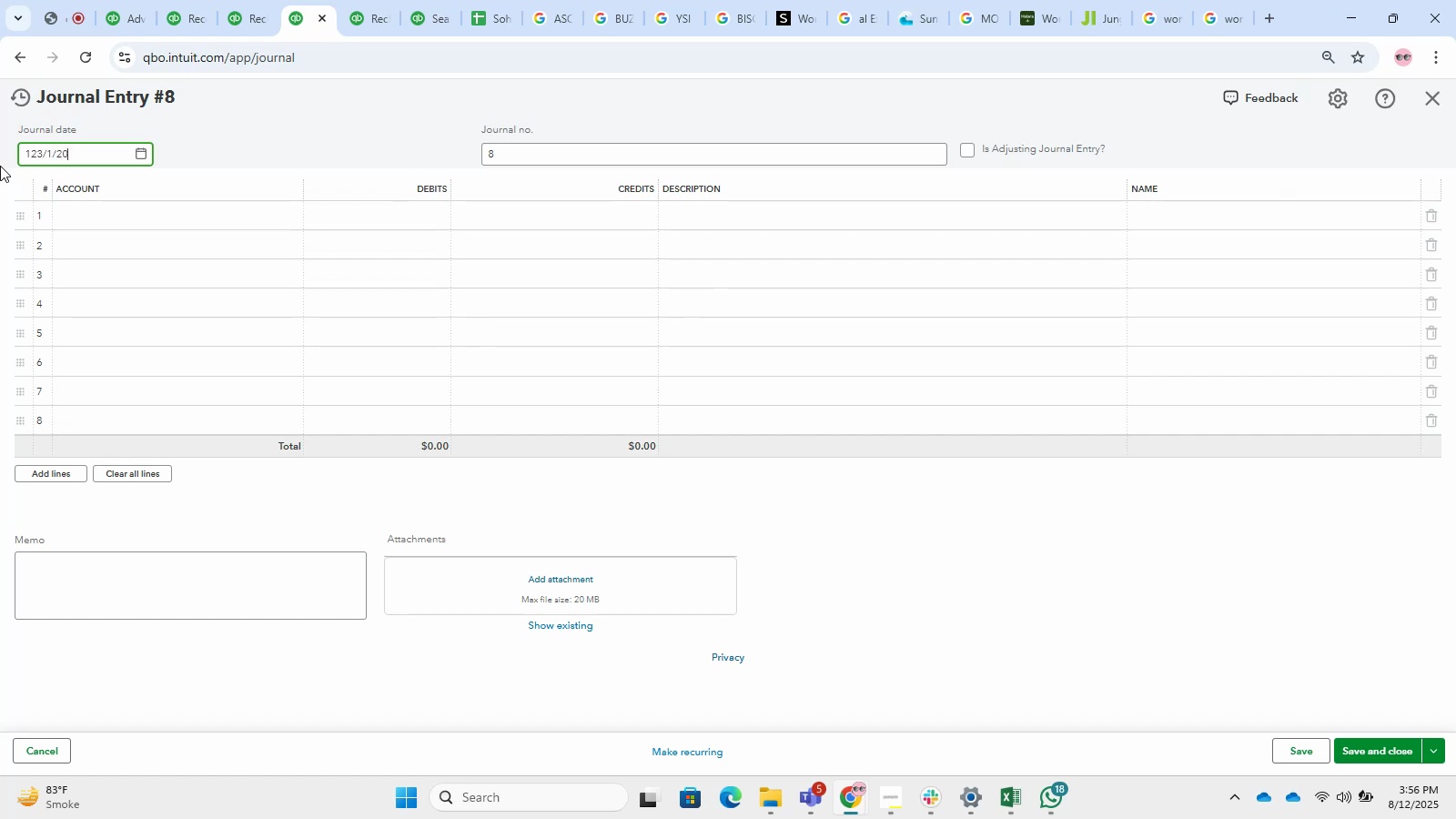 
key(Numpad0)
 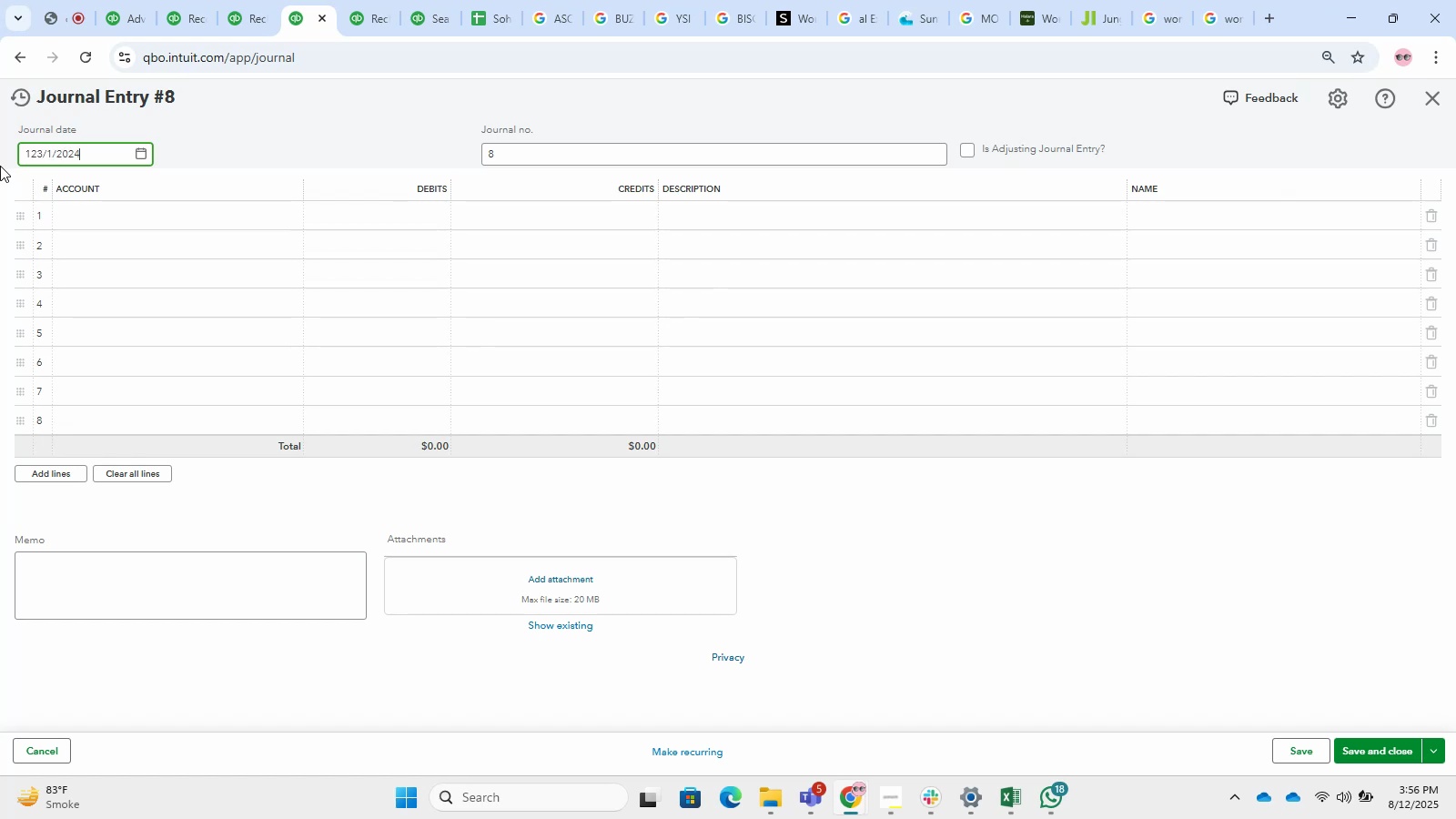 
key(Numpad2)
 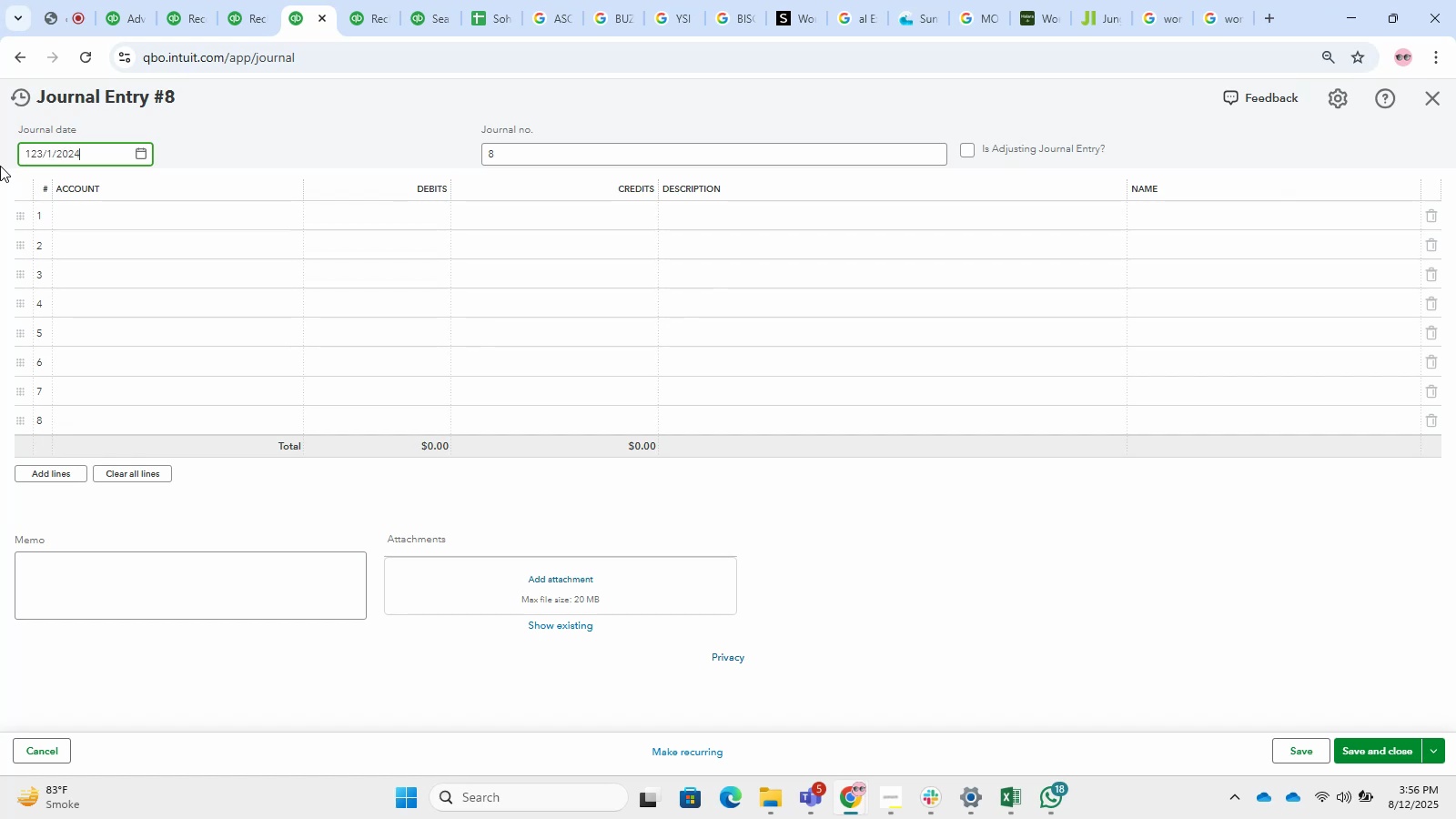 
key(Numpad4)
 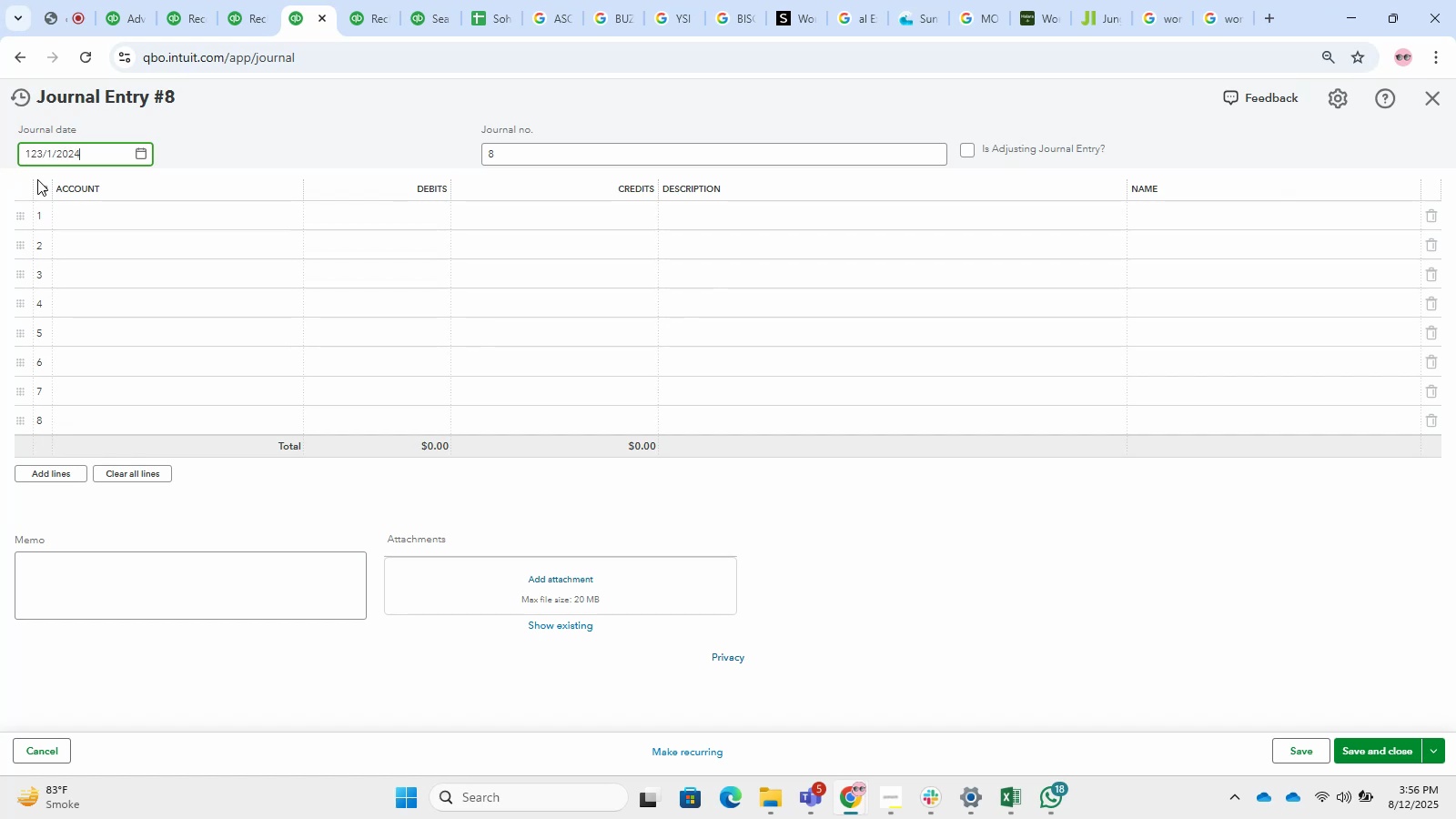 
left_click_drag(start_coordinate=[72, 145], to_coordinate=[0, 156])
 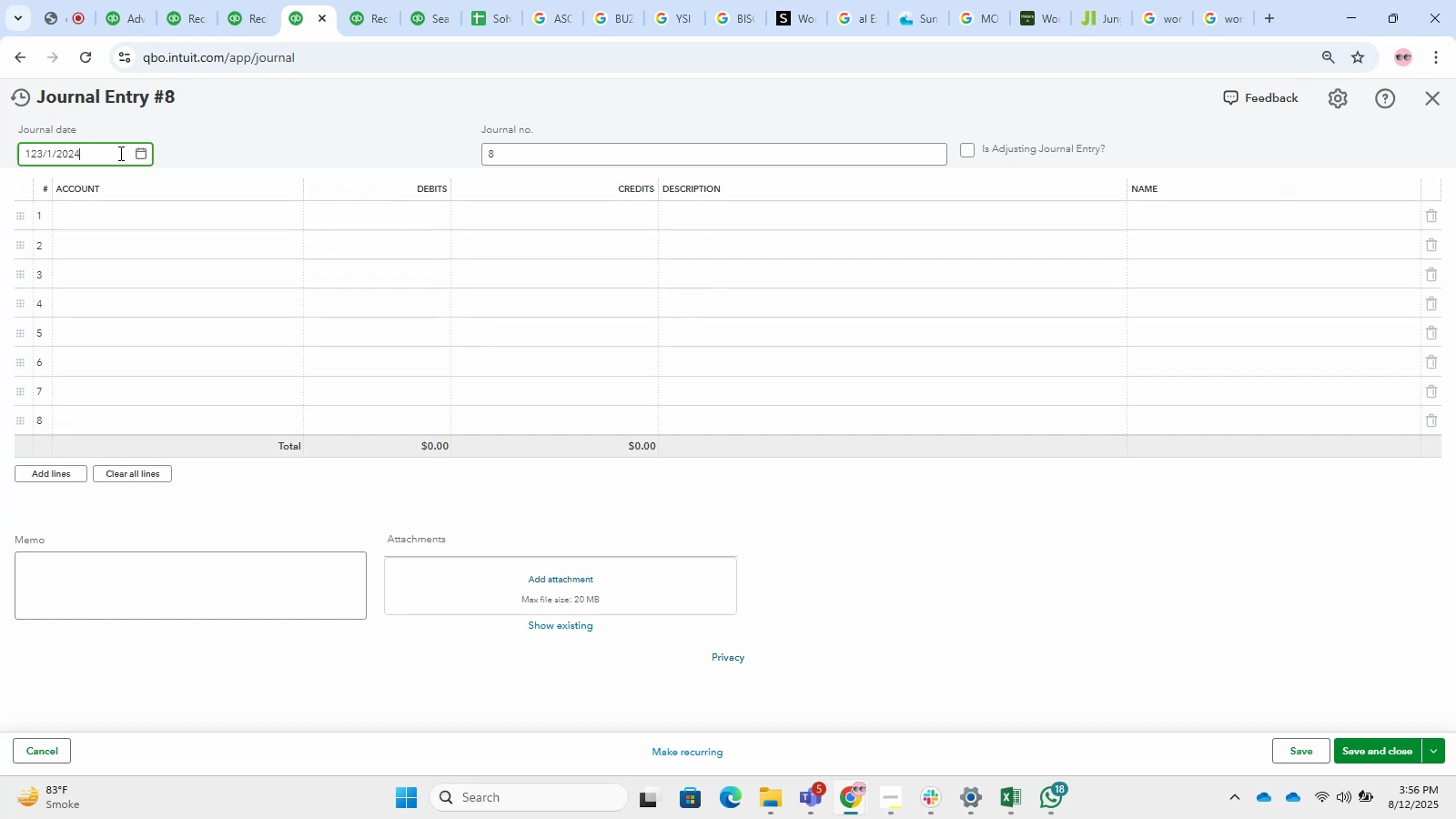 
left_click_drag(start_coordinate=[119, 153], to_coordinate=[0, 129])
 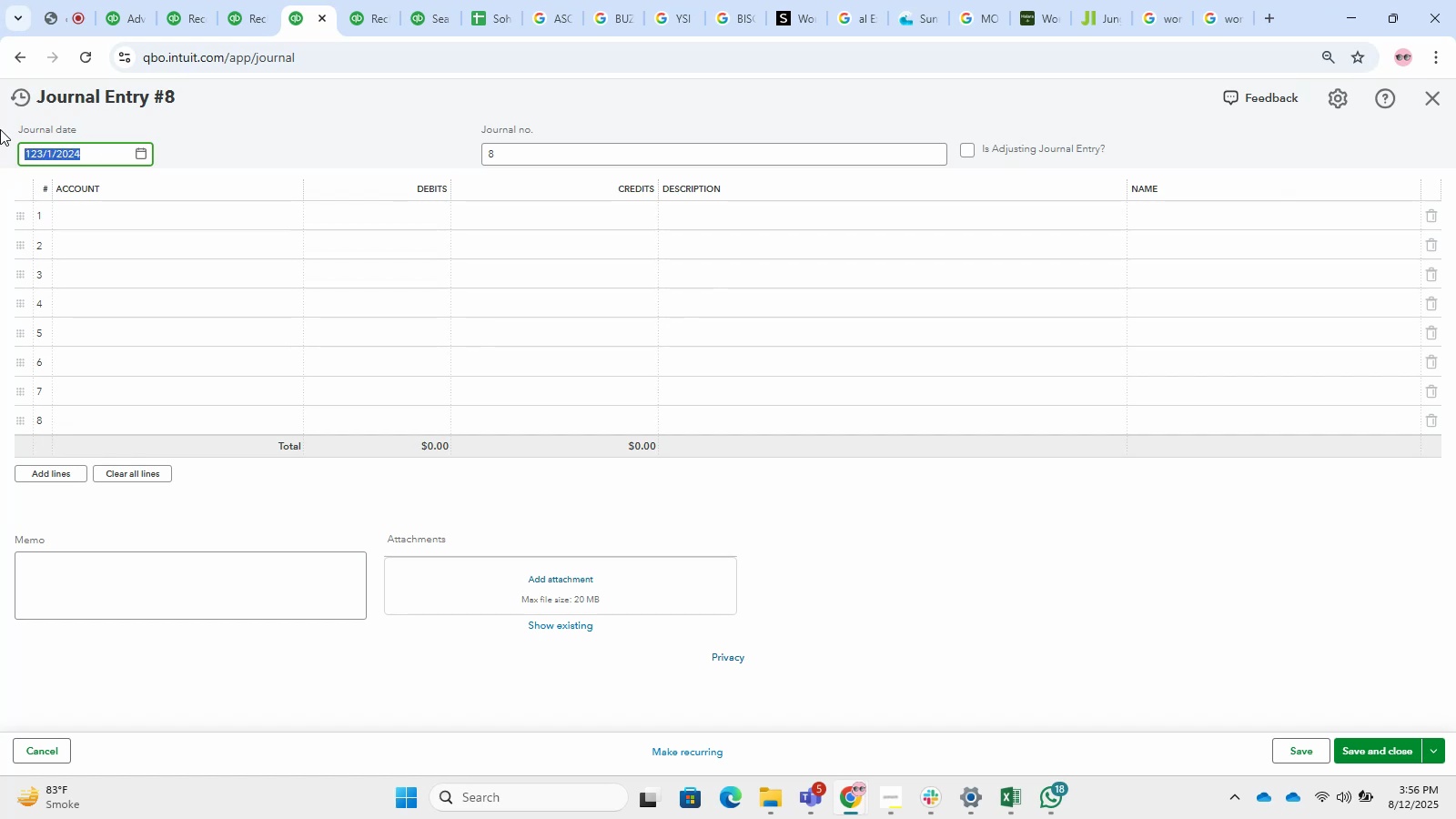 
key(Numpad1)
 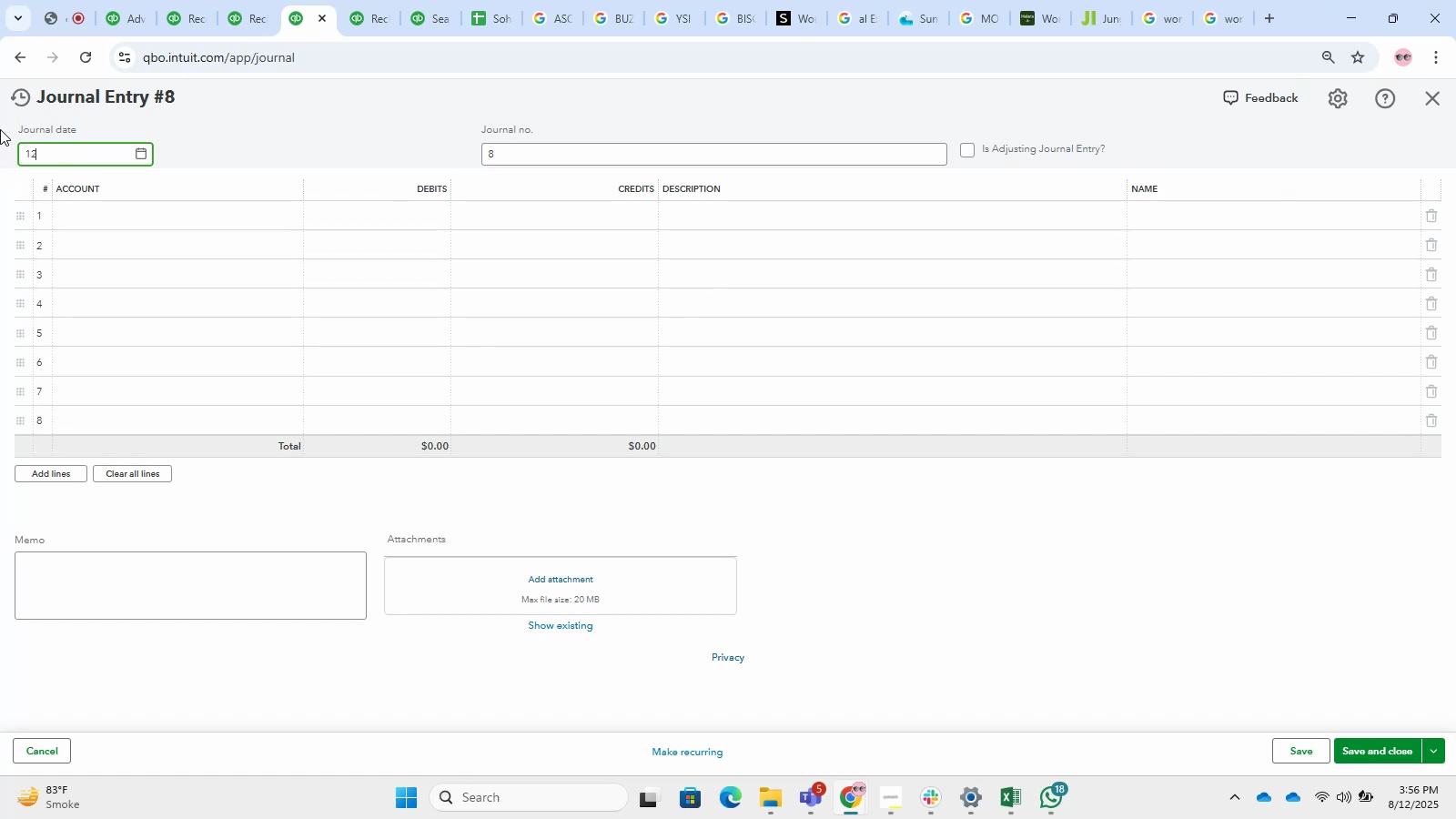 
key(Numpad2)
 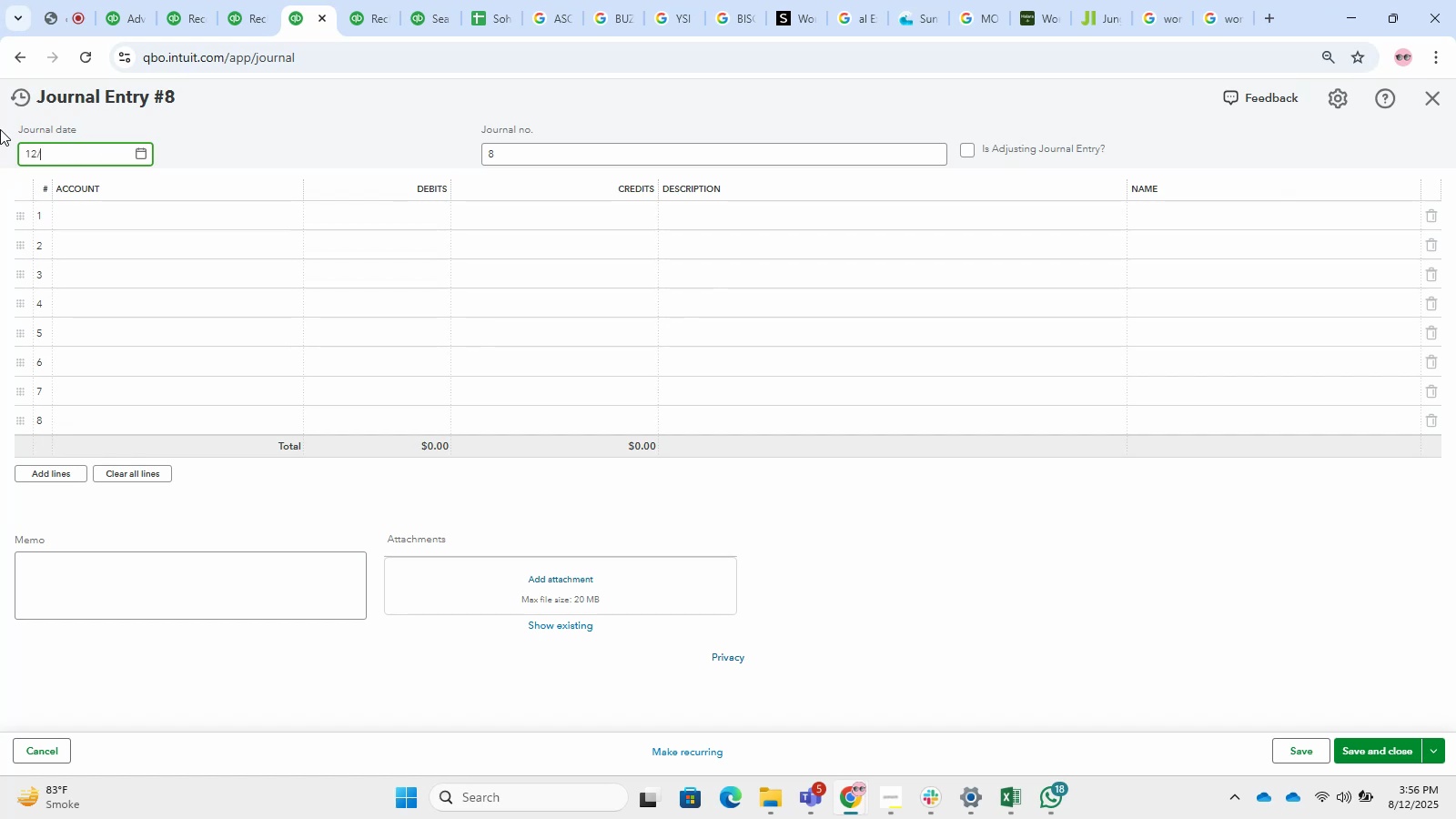 
key(NumpadDivide)
 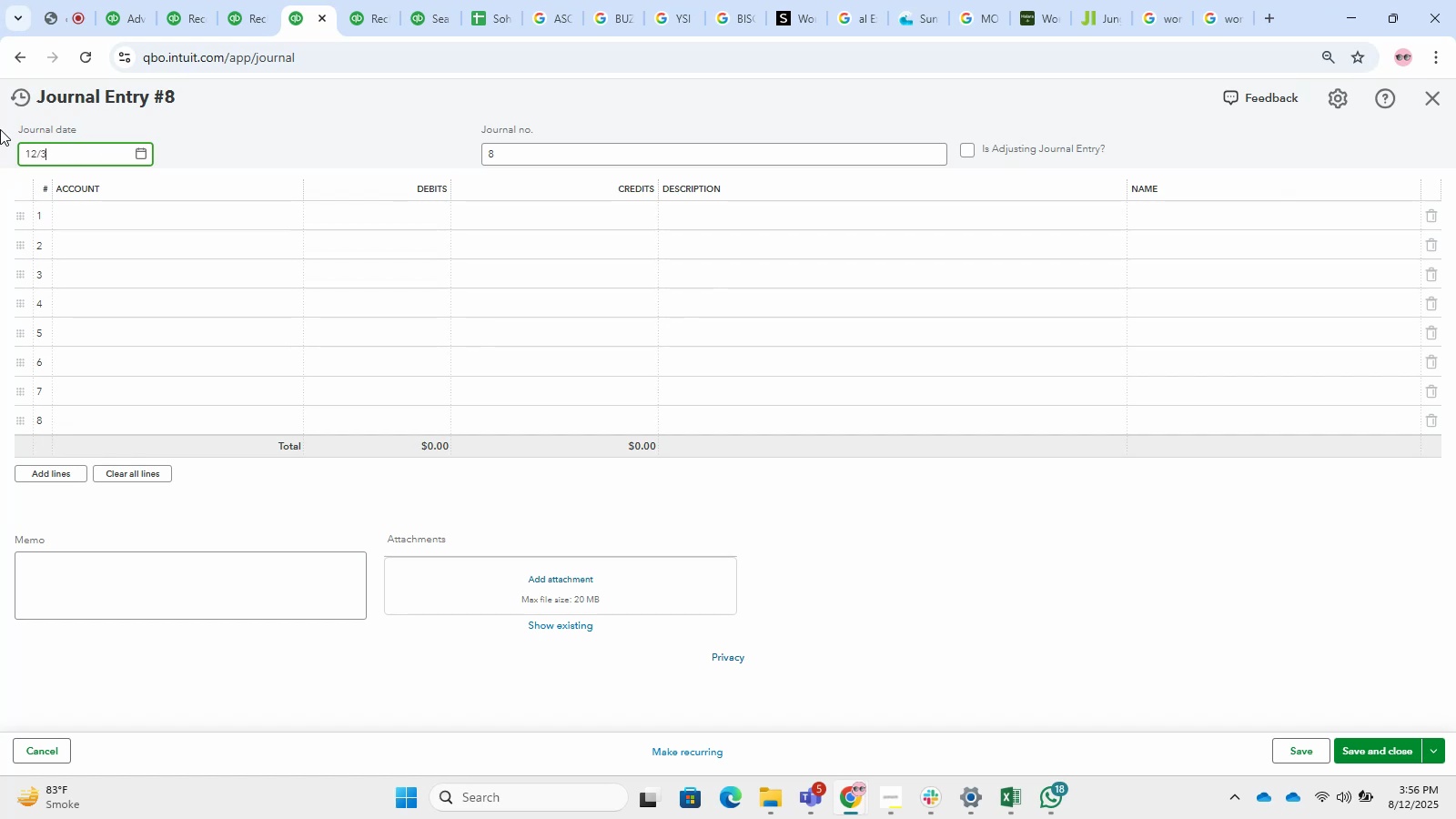 
key(Numpad3)
 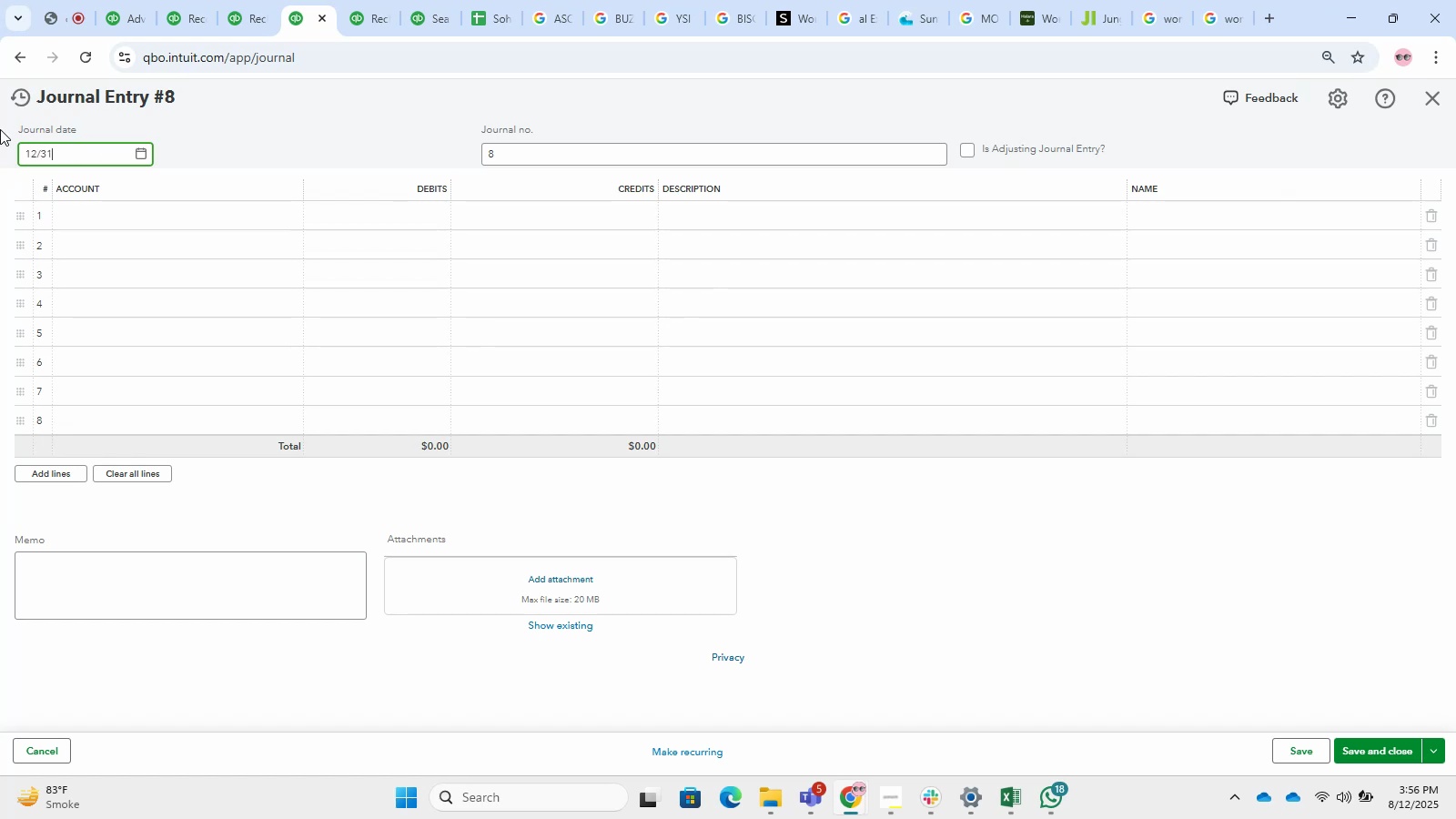 
key(Numpad1)
 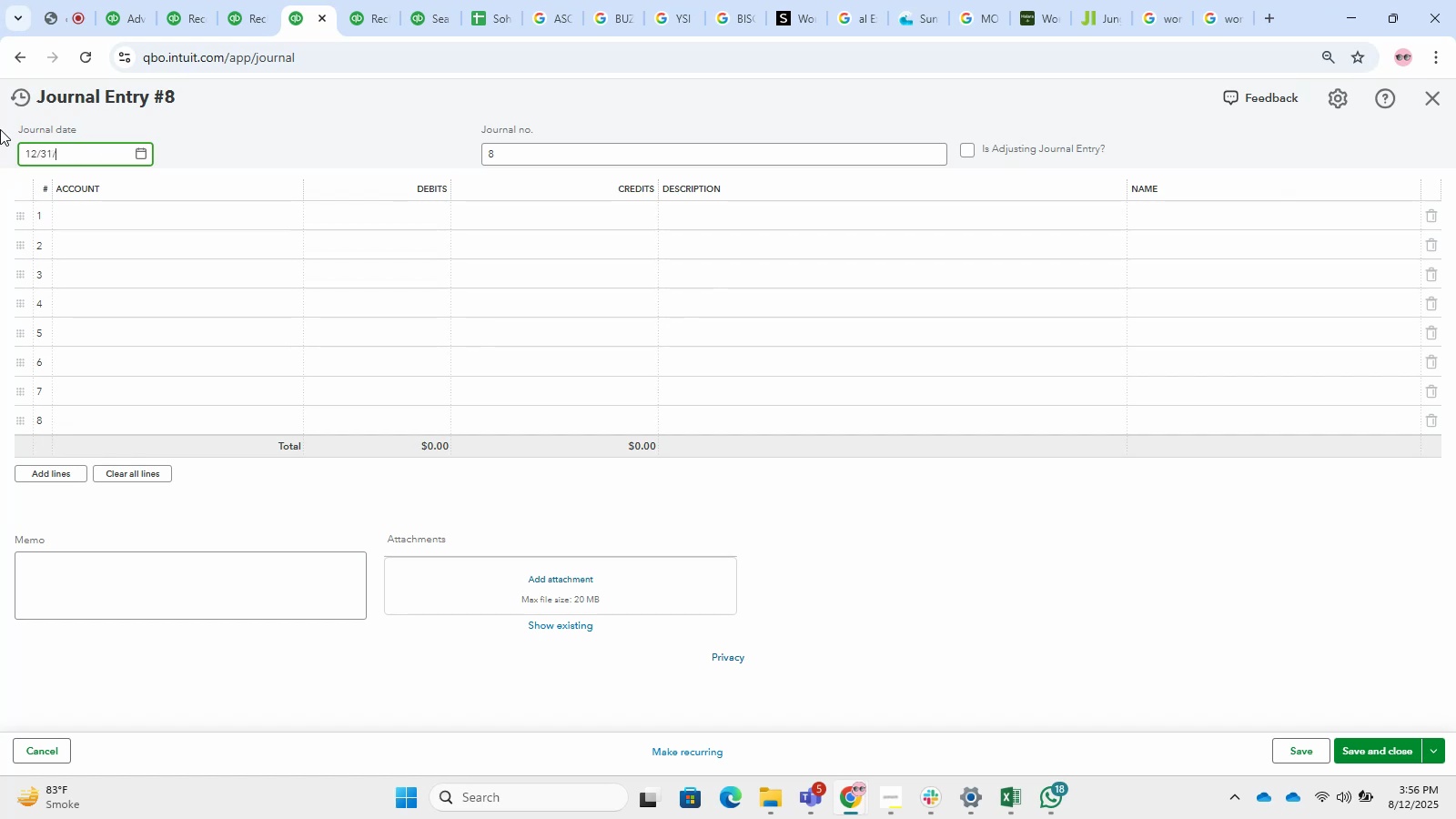 
key(NumpadDivide)
 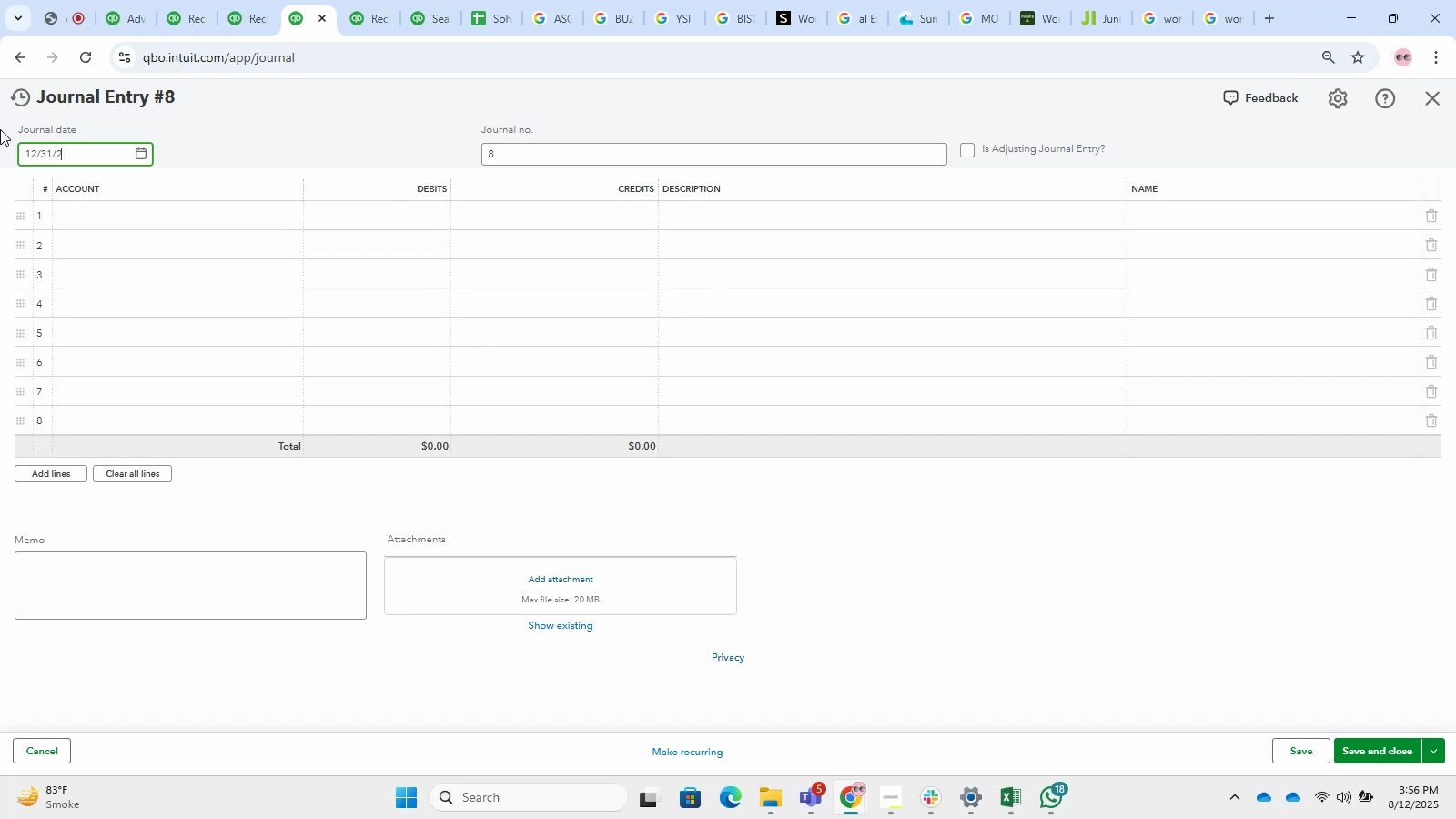 
key(Numpad2)
 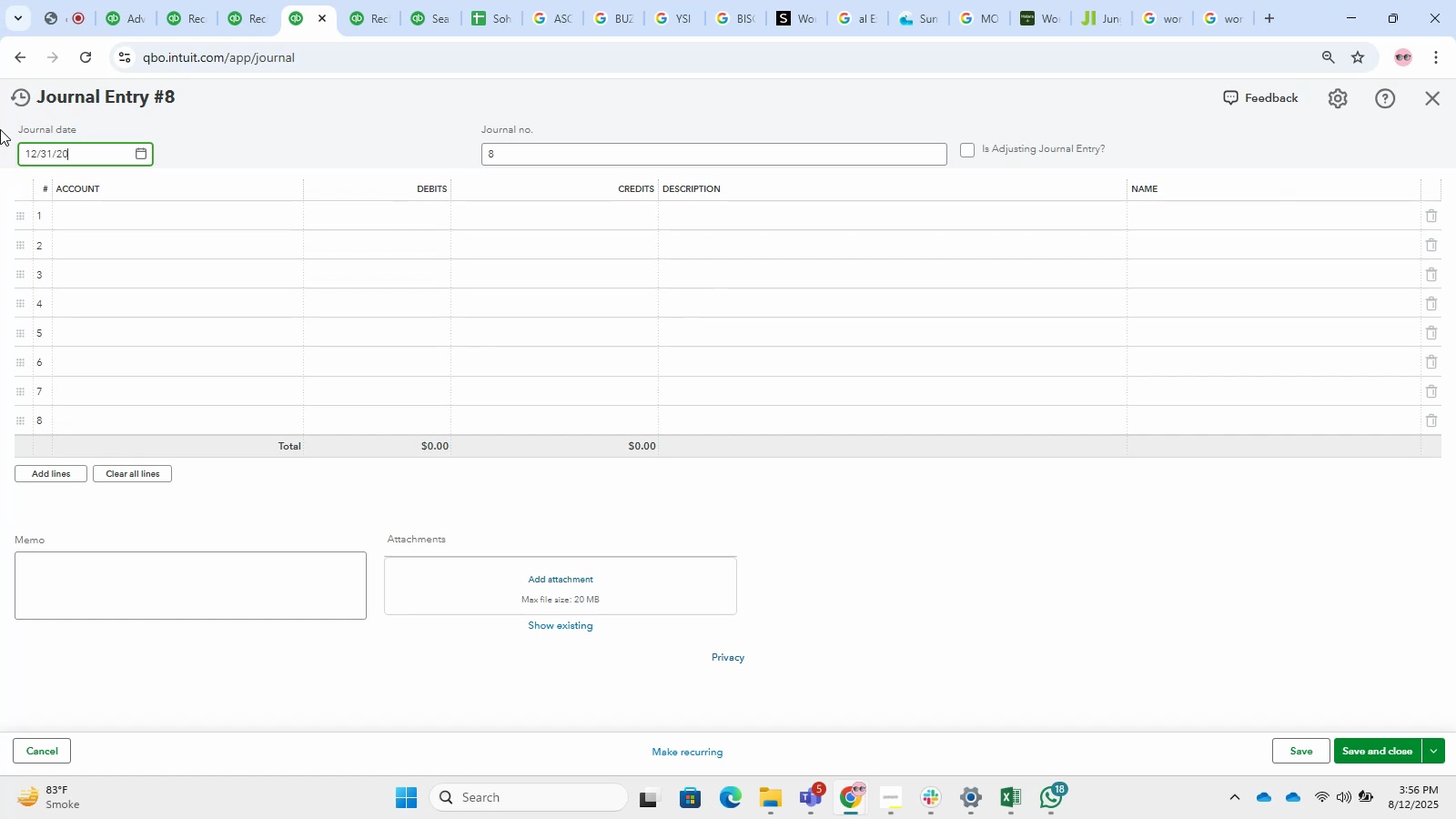 
key(Numpad0)
 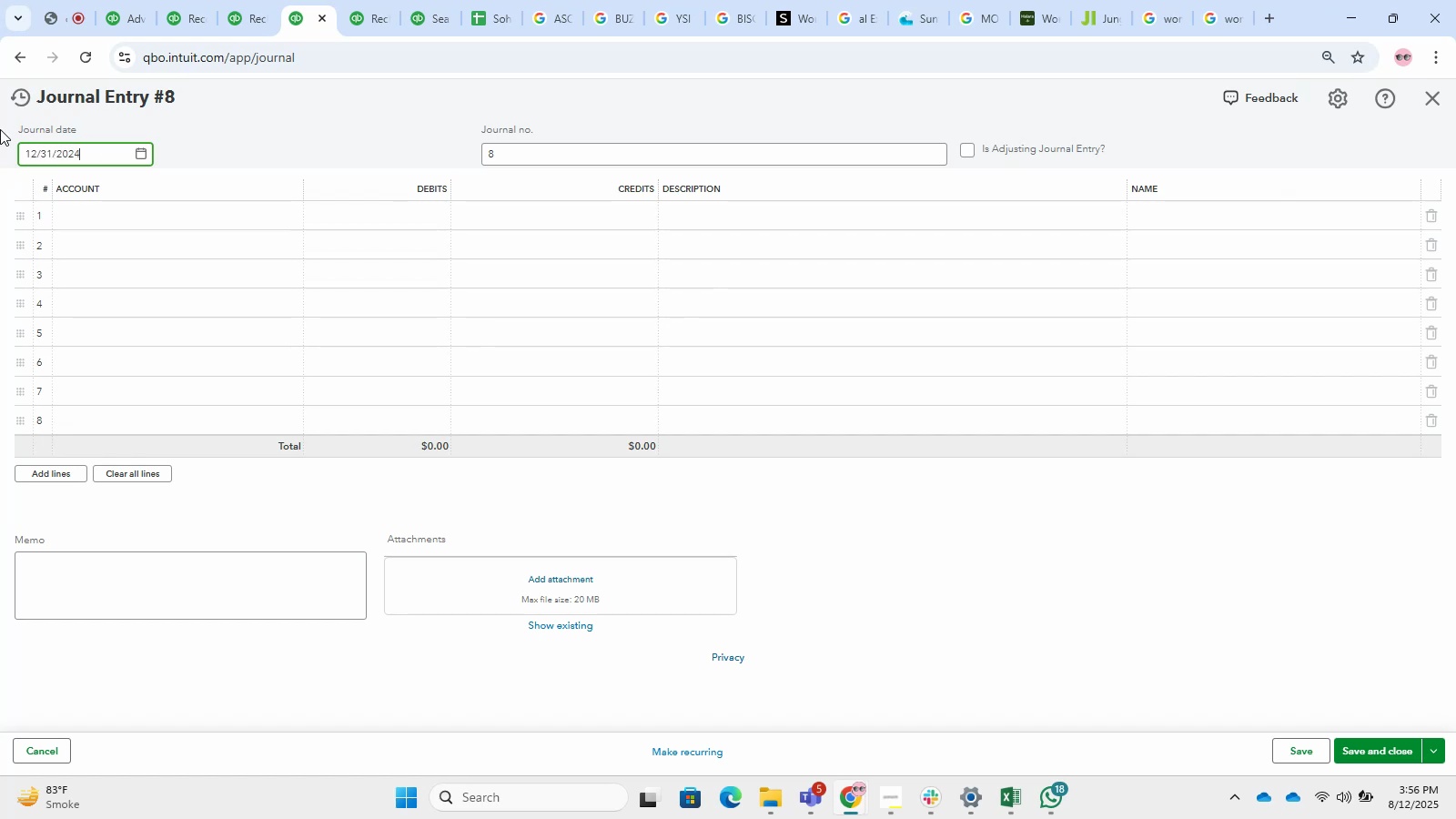 
key(Numpad2)
 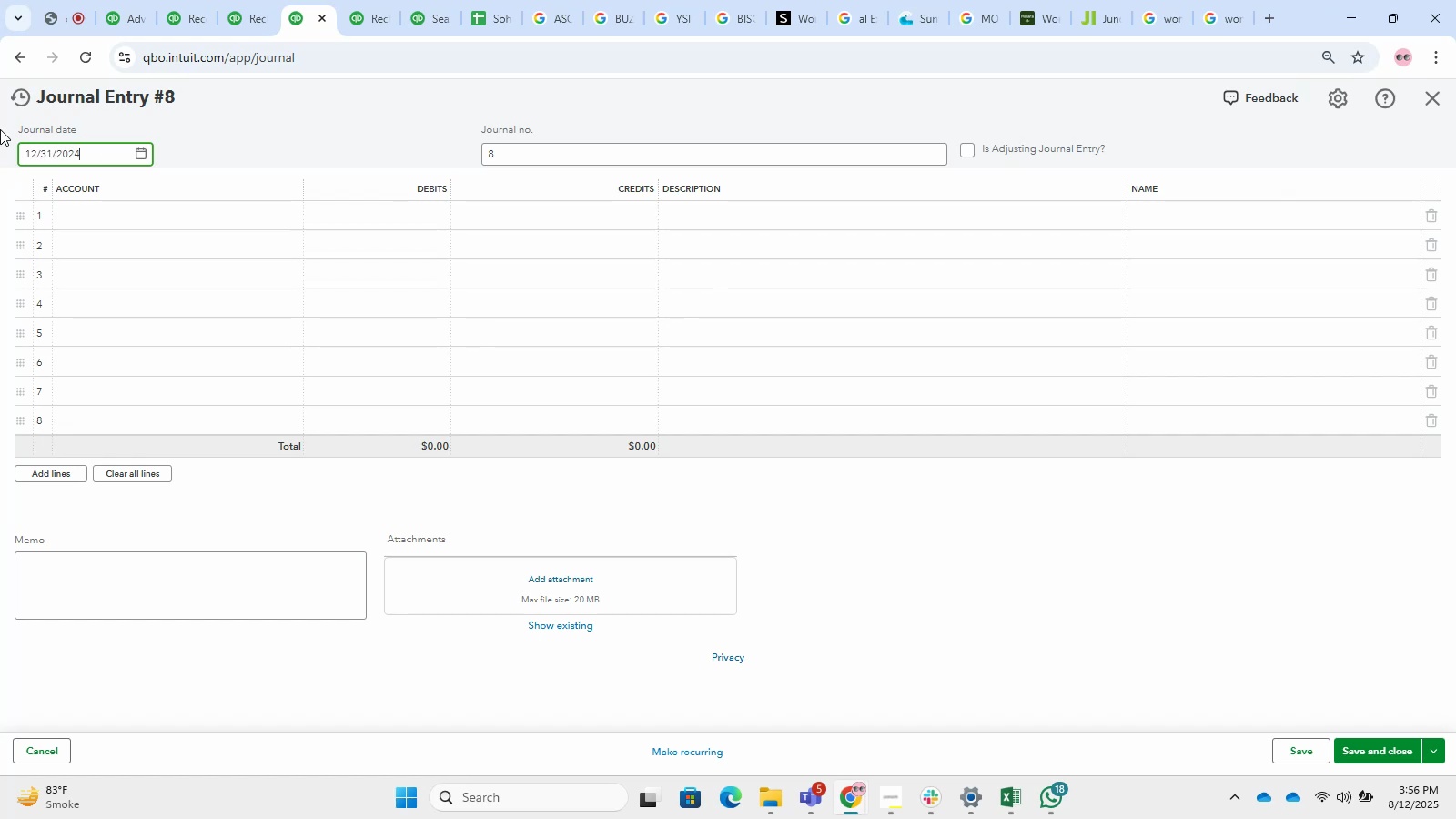 
key(Numpad4)
 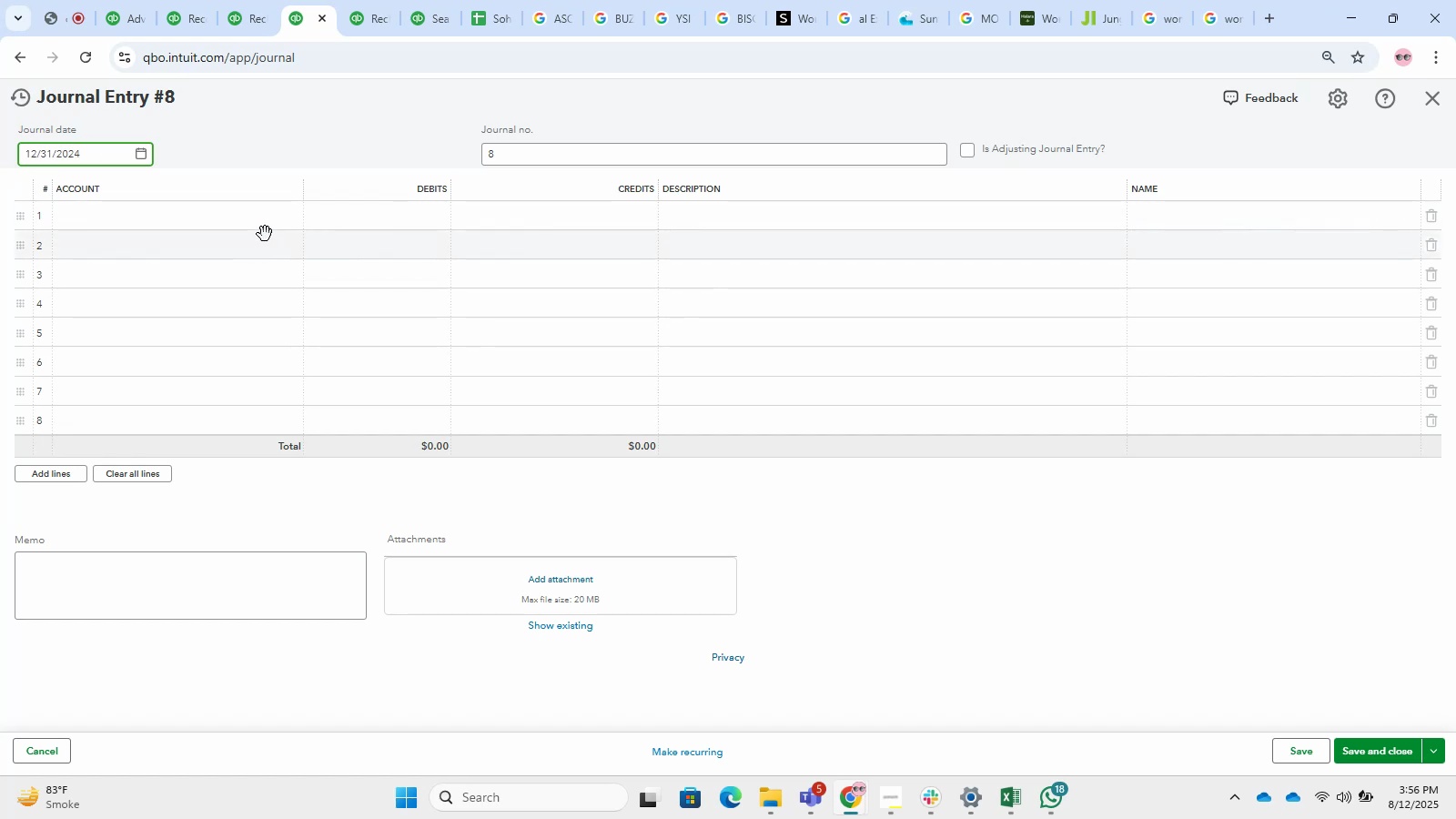 
left_click([236, 218])
 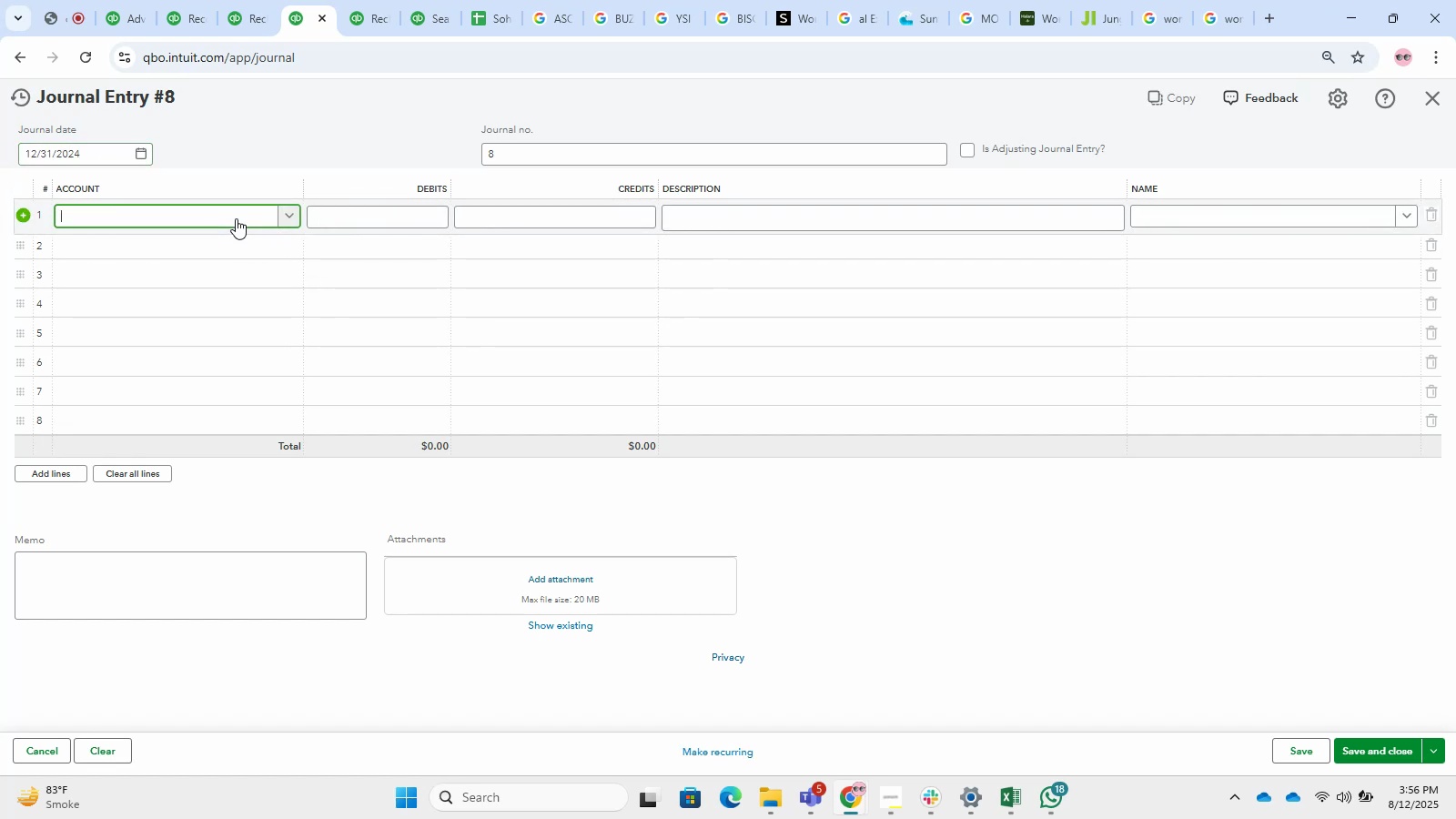 
hold_key(key=ShiftLeft, duration=1.53)
 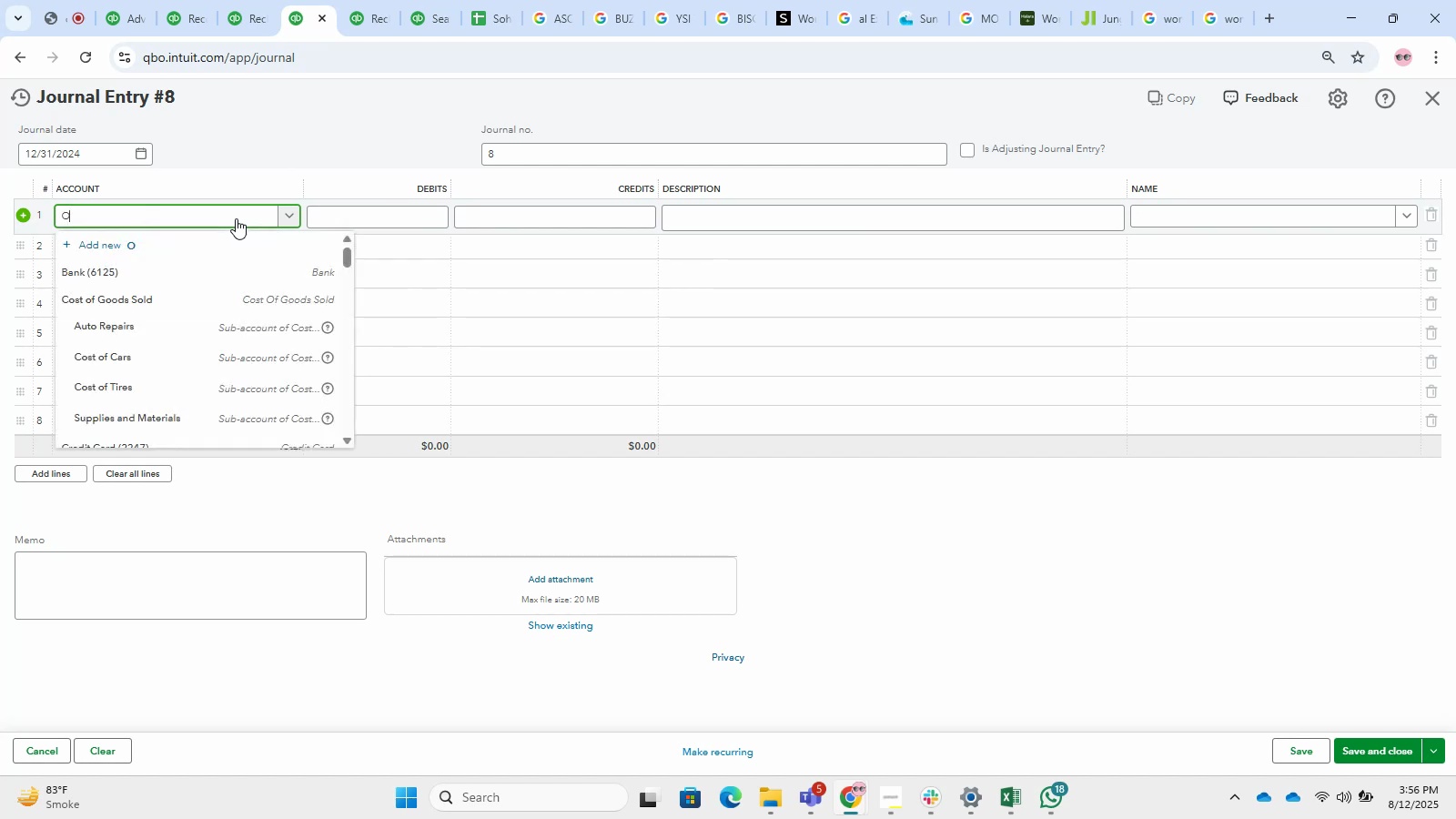 
type(Owner)
 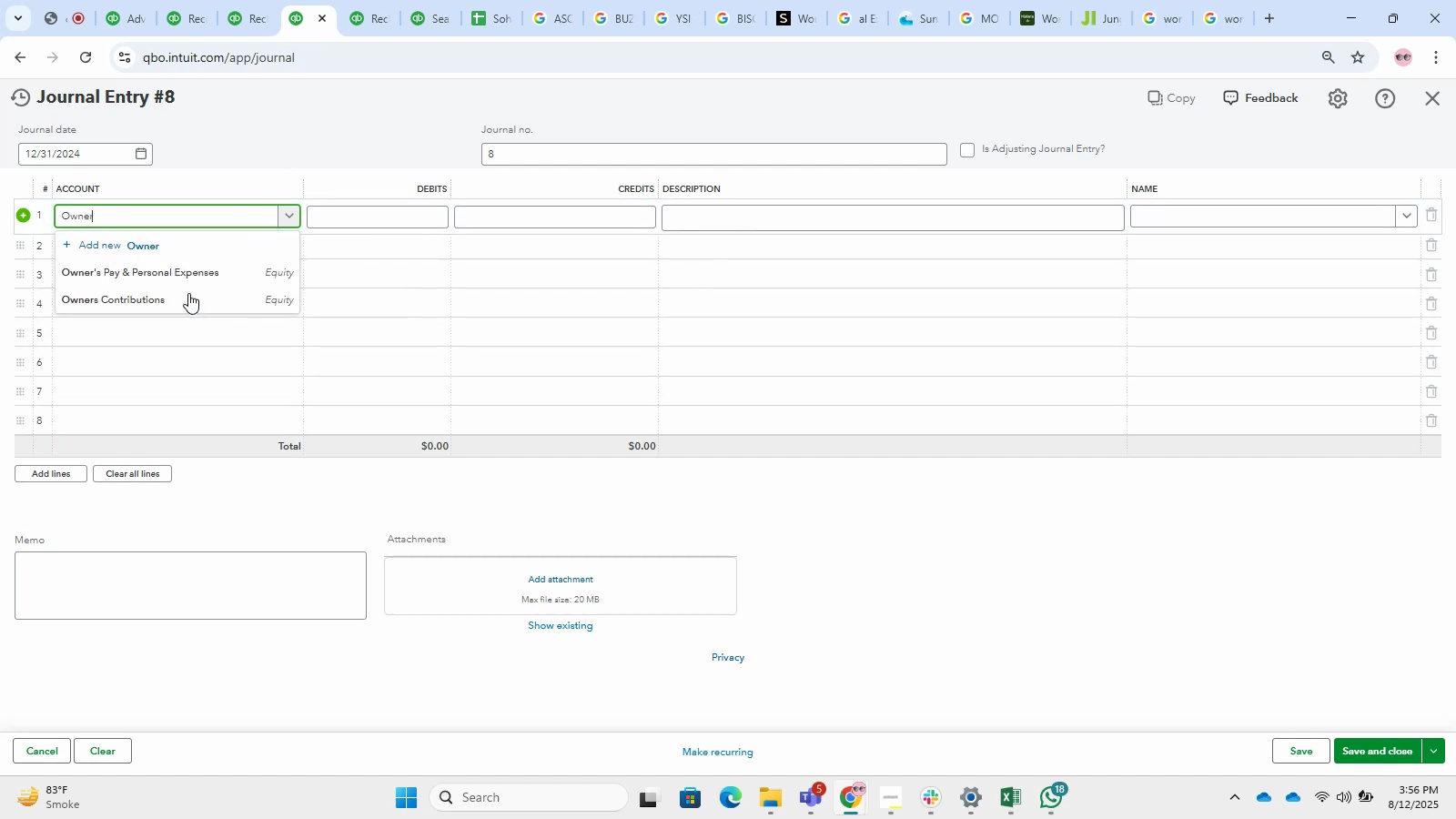 
left_click([167, 277])
 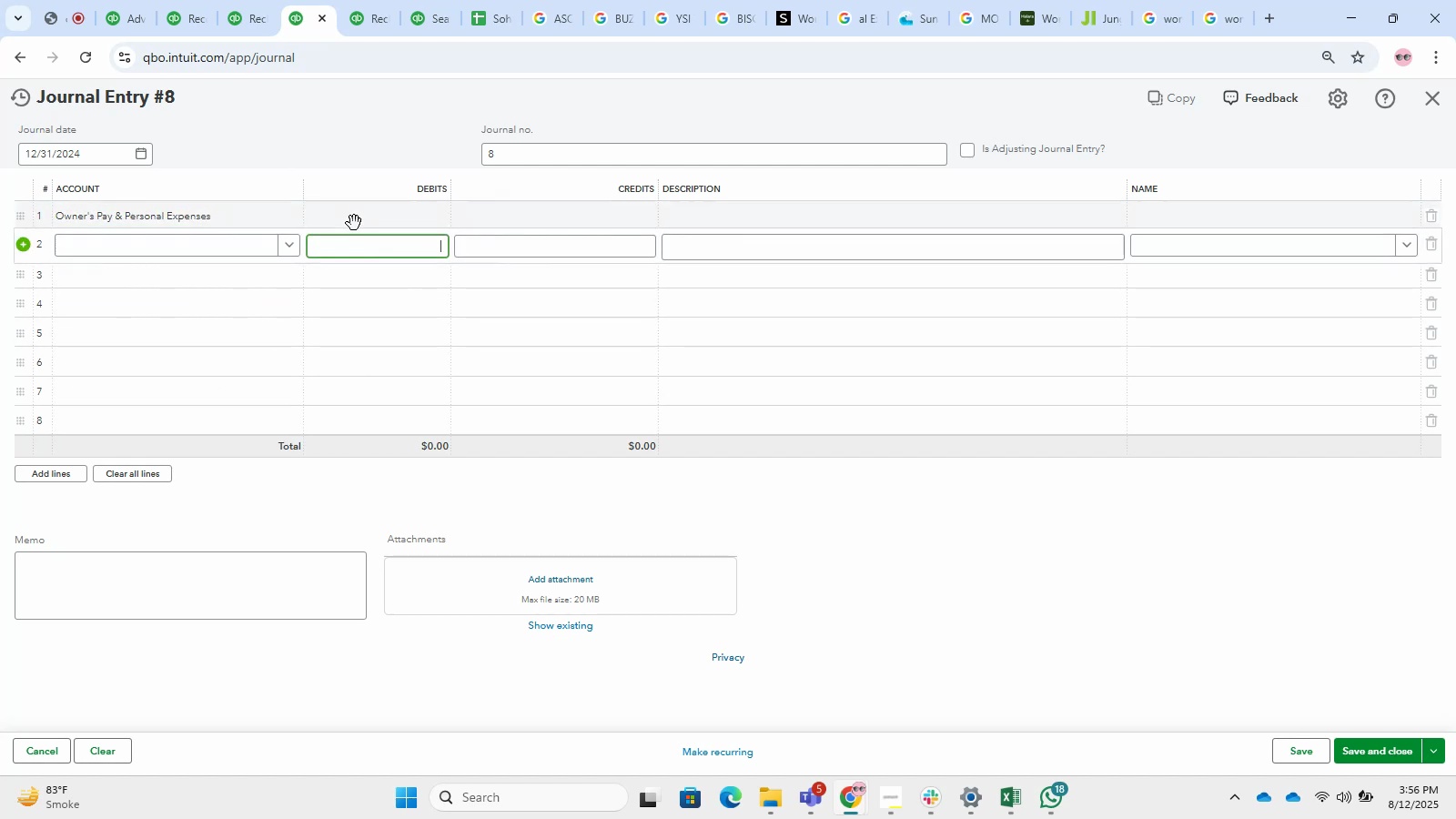 
double_click([354, 223])
 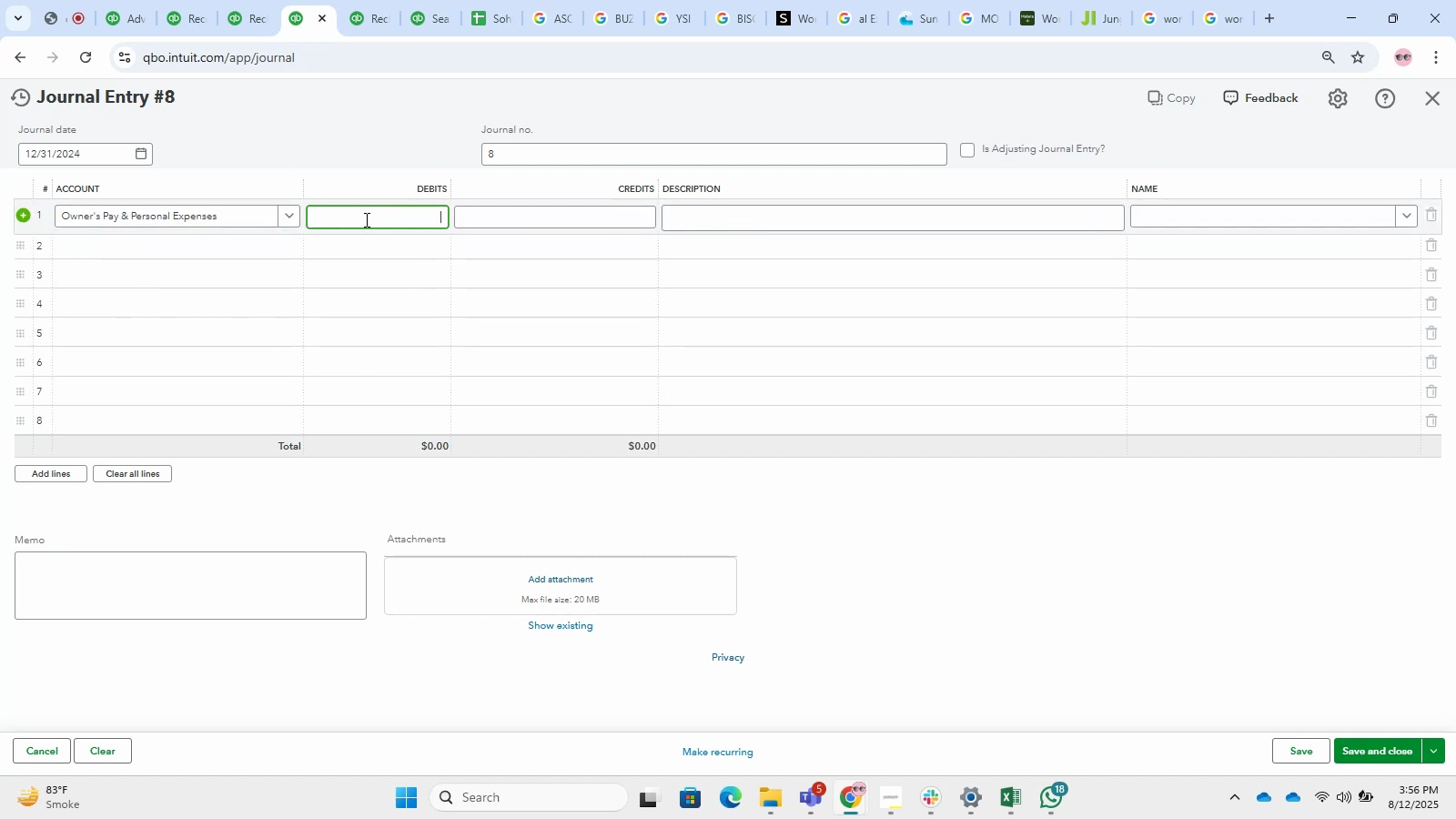 
key(CapsLock)
 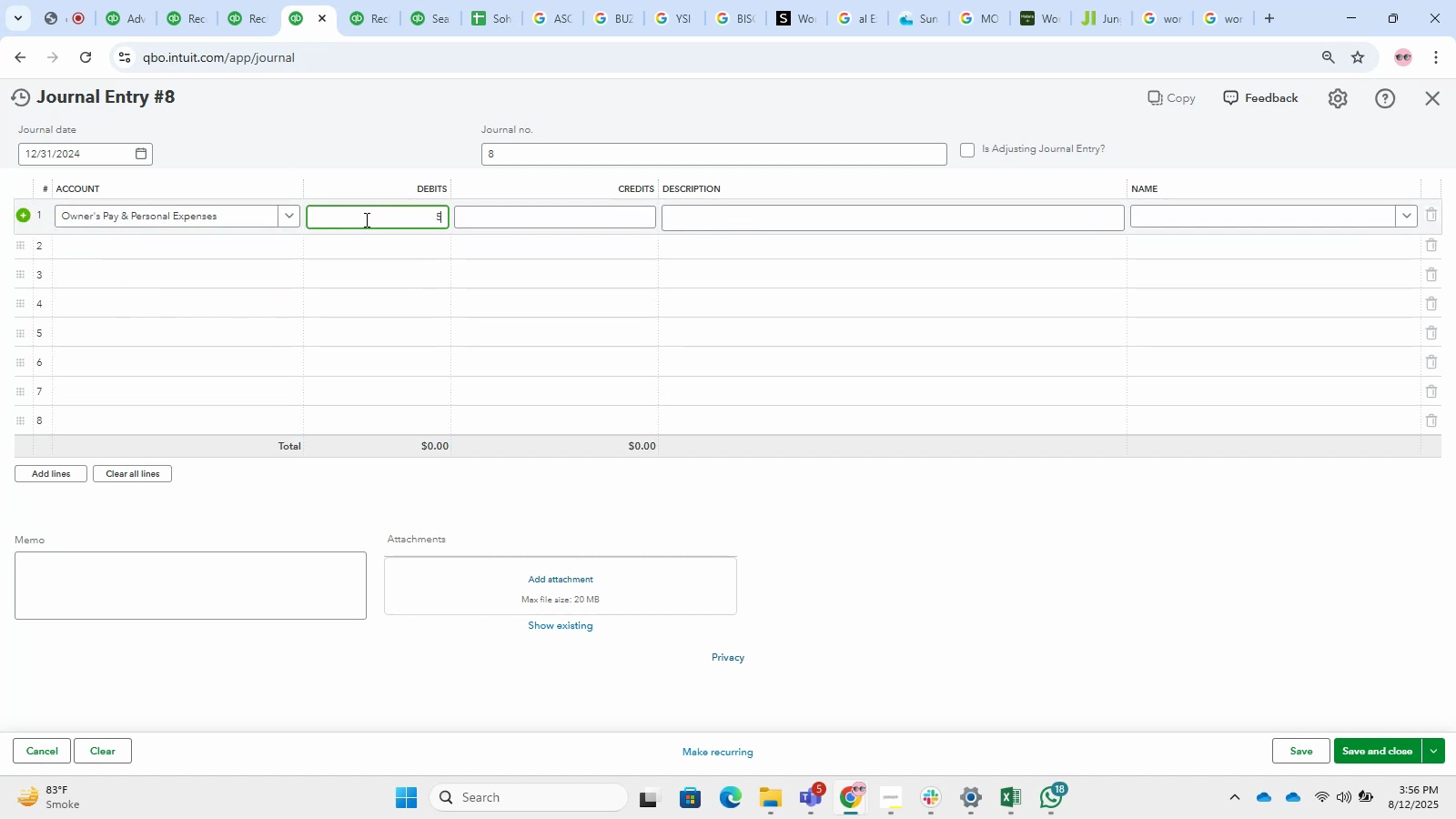 
key(Numpad5)
 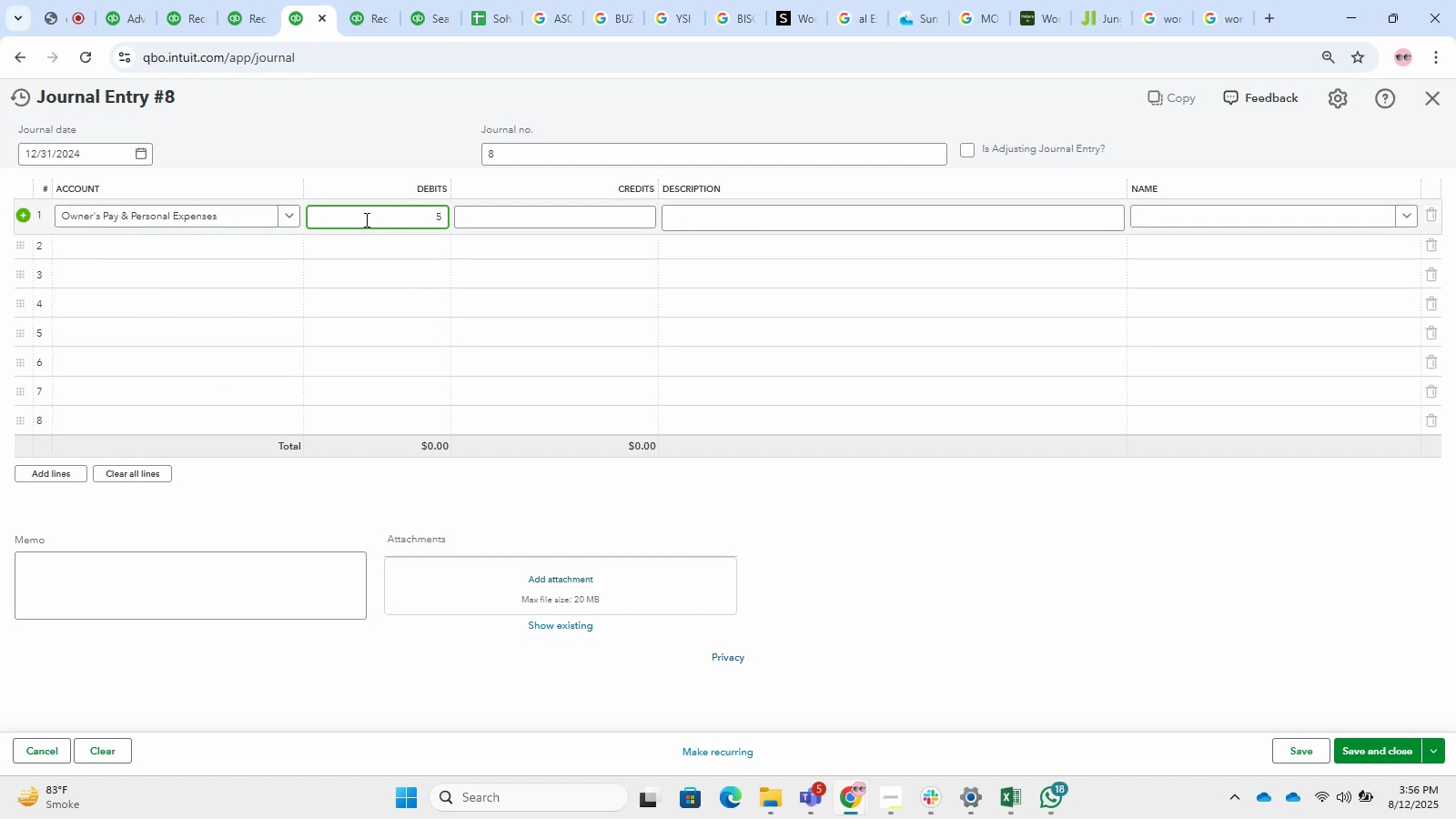 
key(Backspace)
 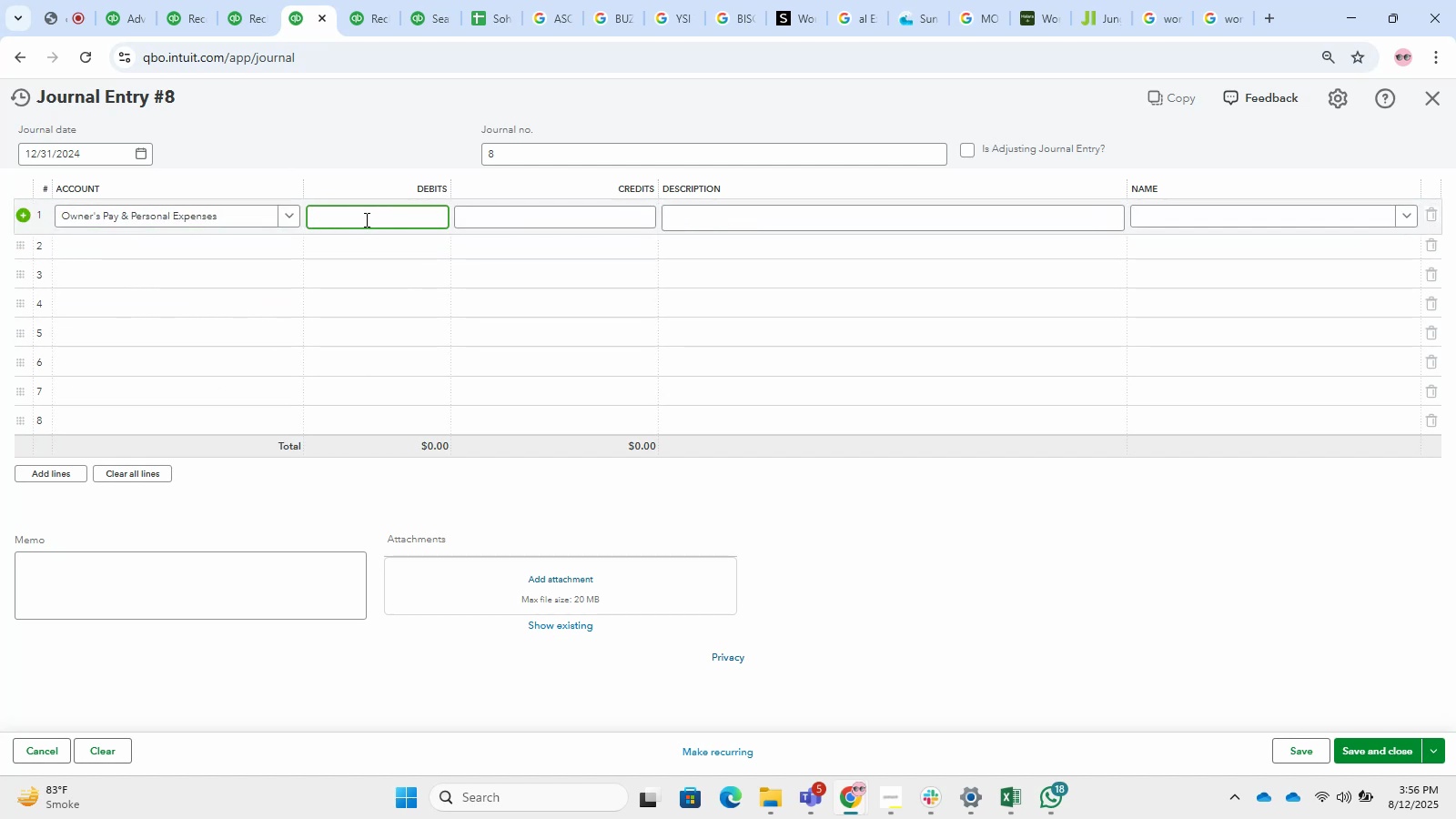 
key(Tab)
 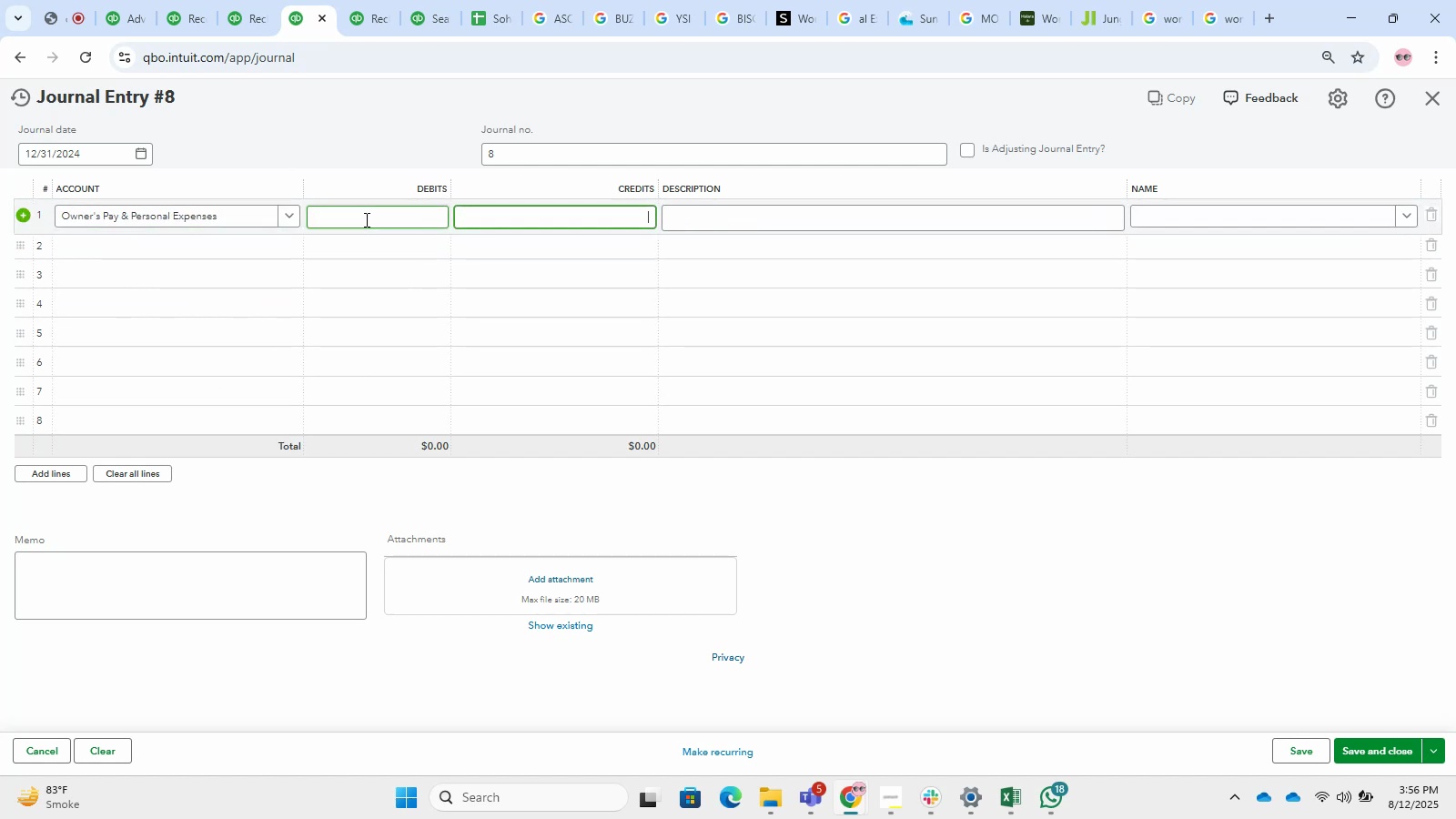 
key(Numpad2)
 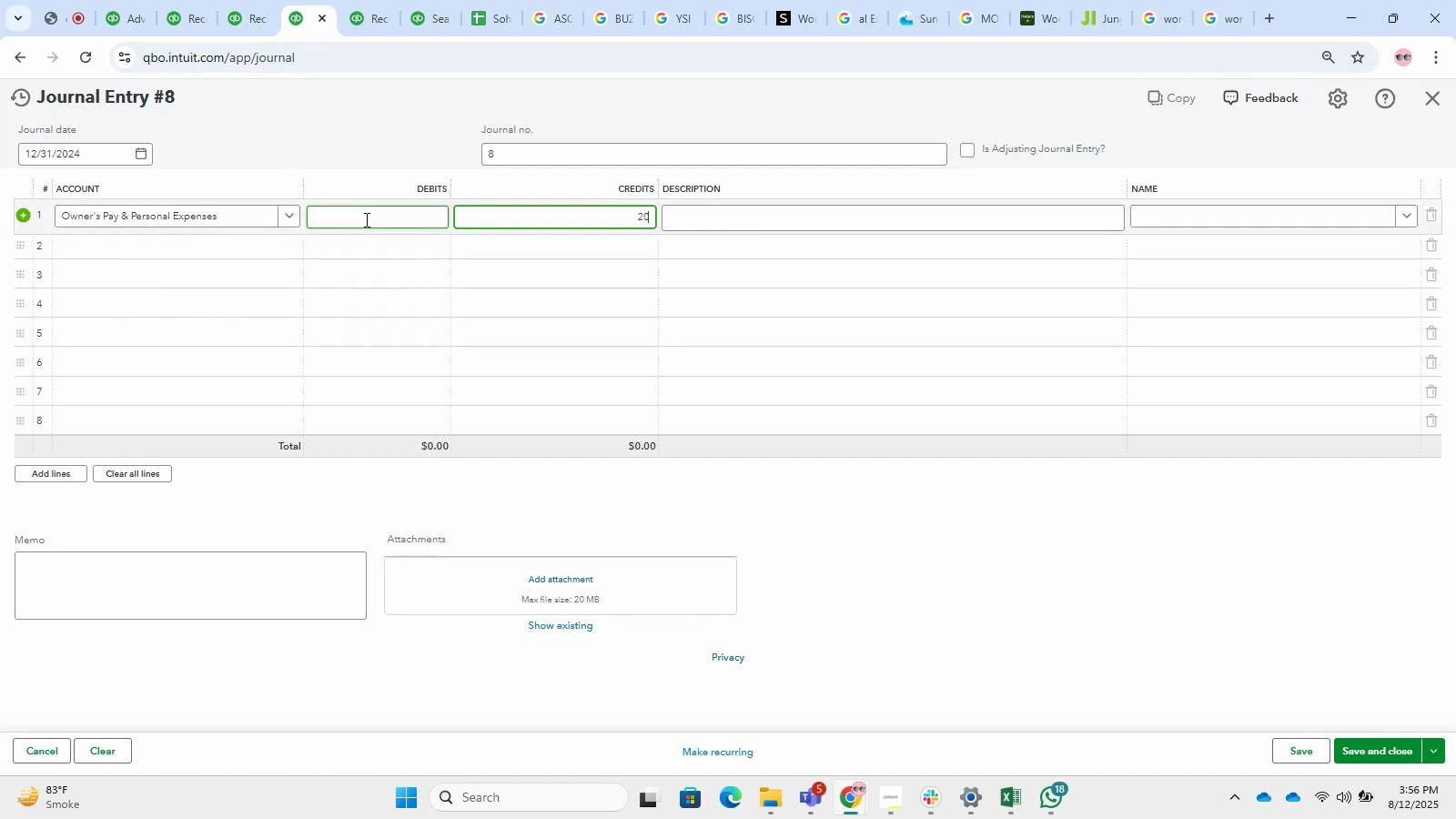 
key(Numpad0)
 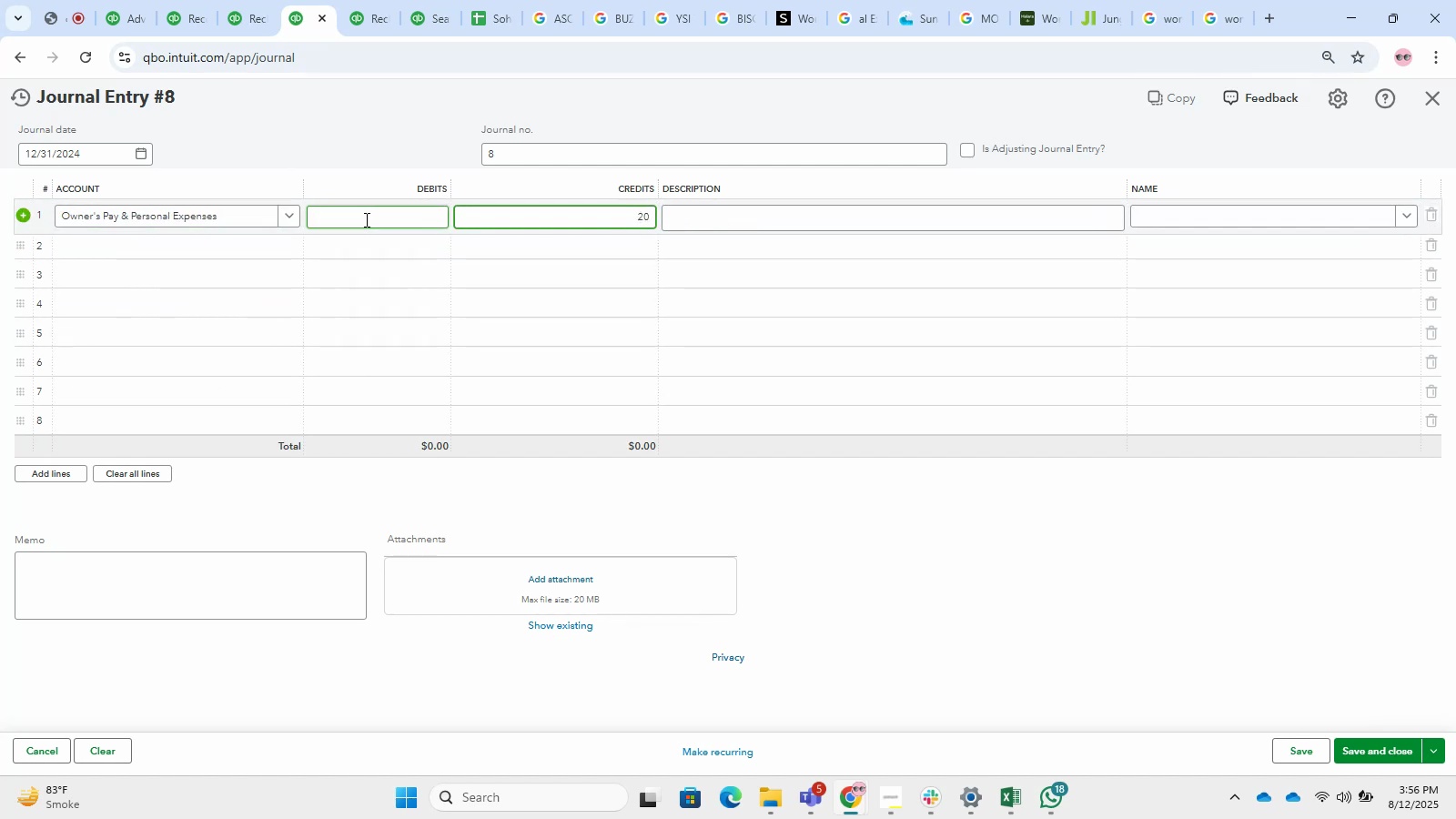 
key(Backspace)
 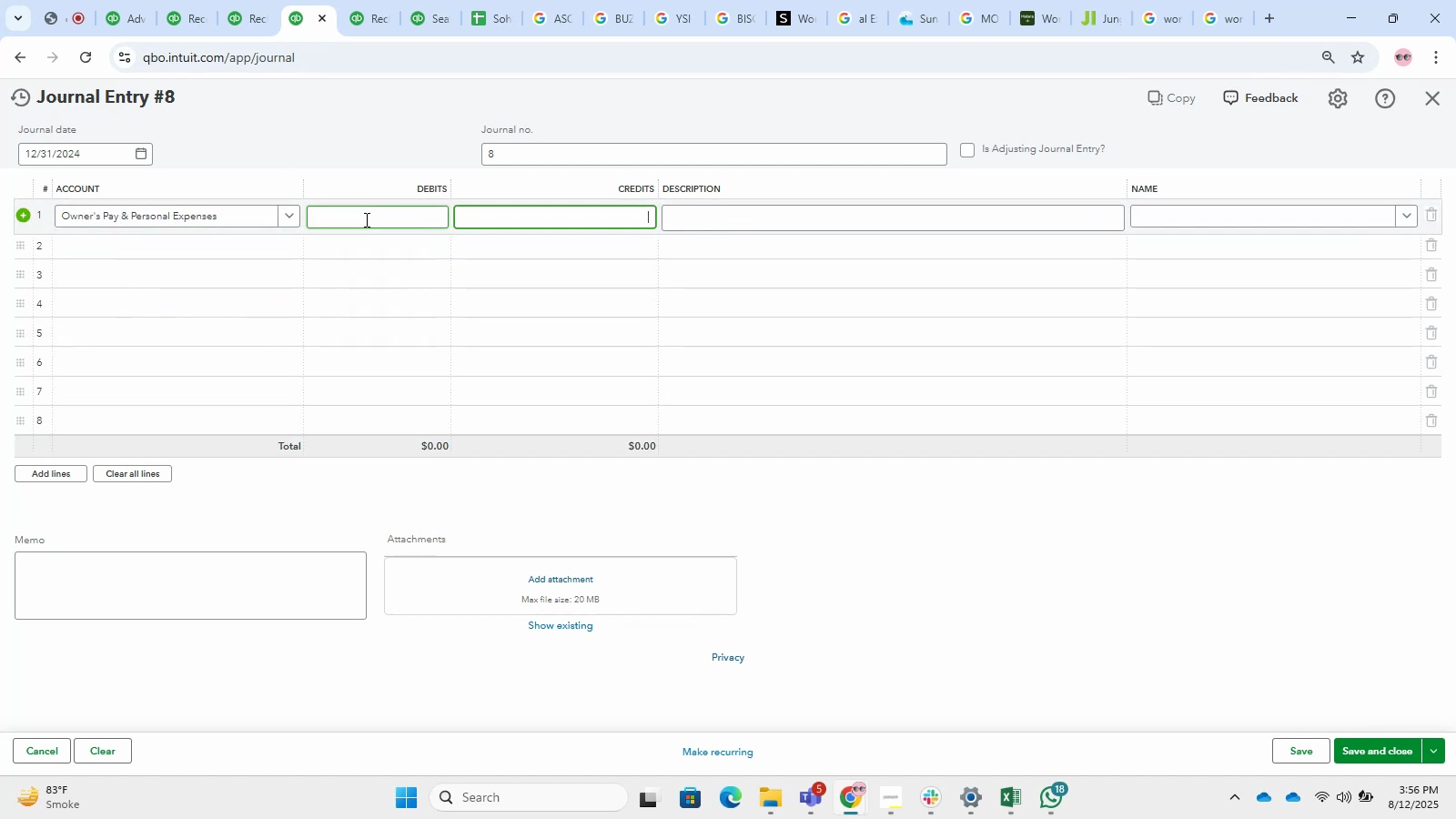 
key(Backspace)
 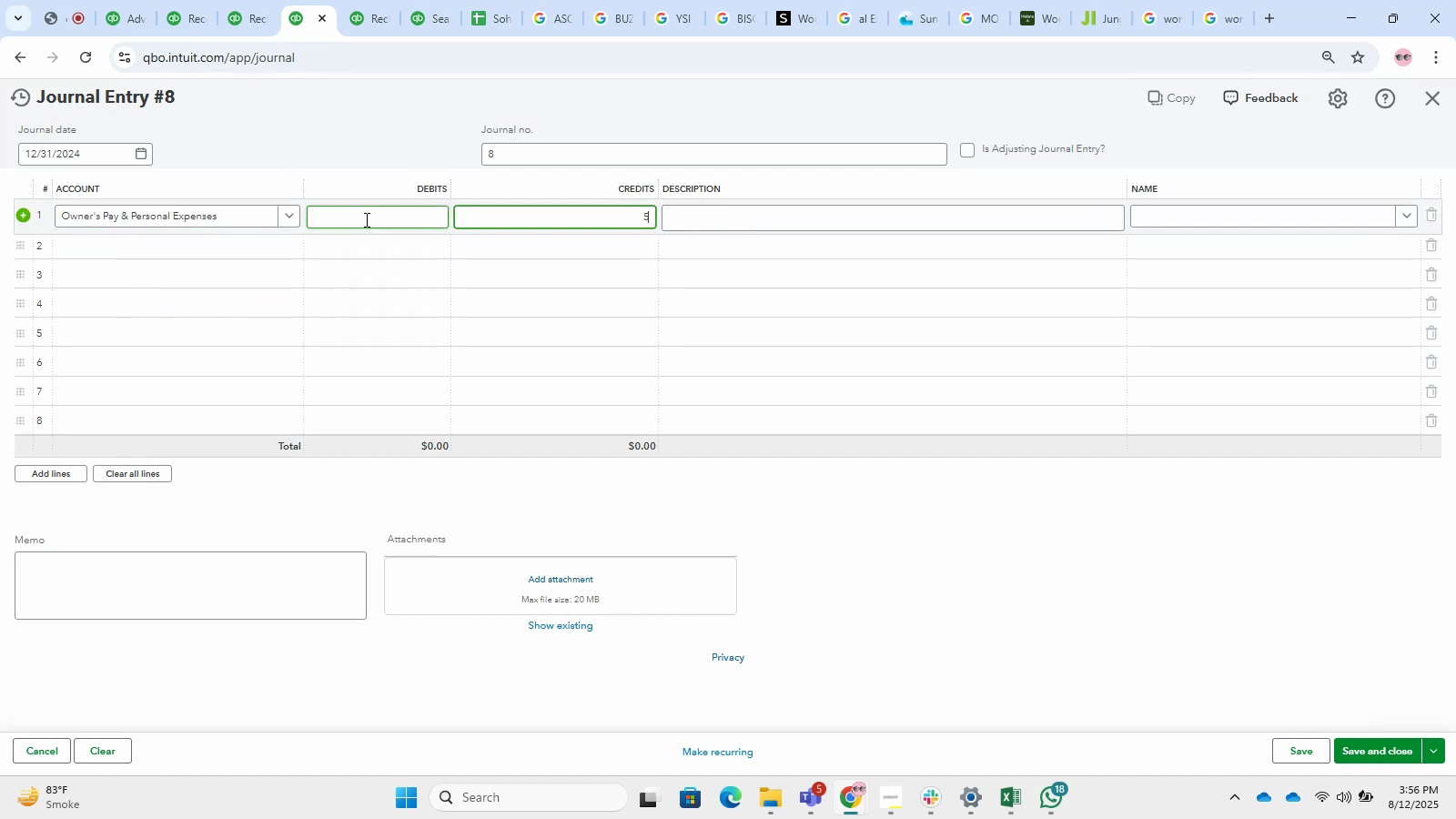 
key(Numpad5)
 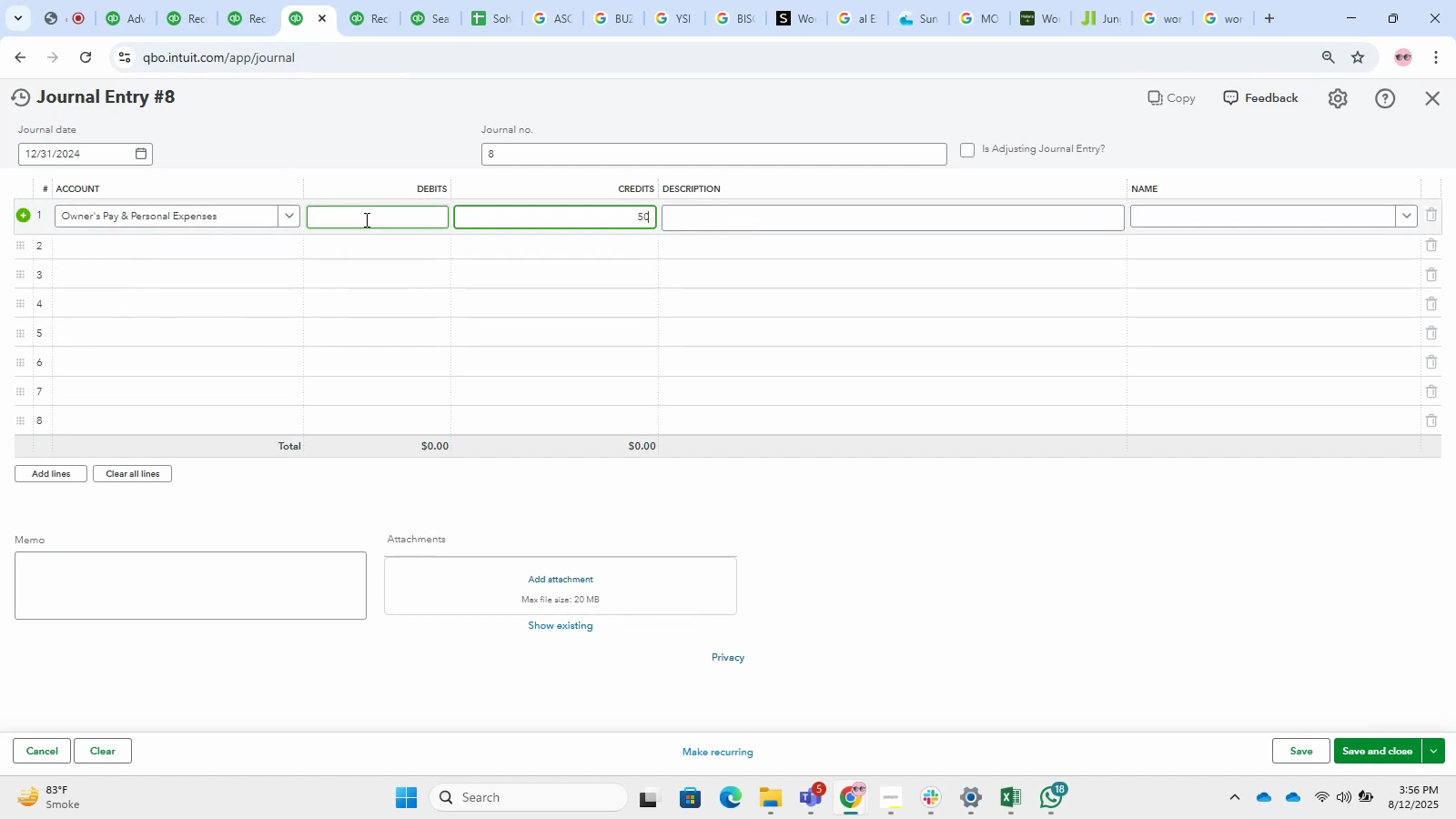 
key(Numpad0)
 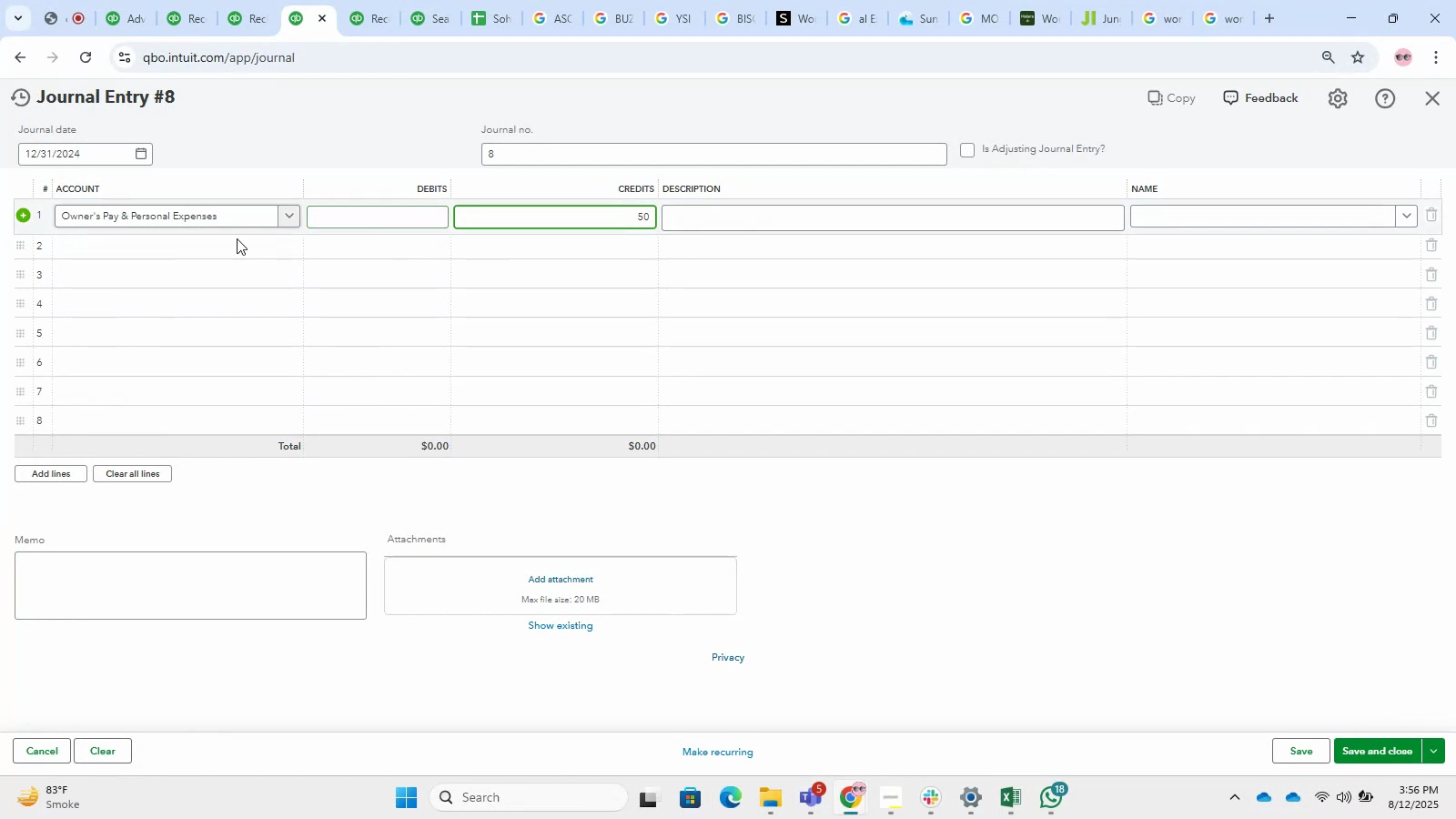 
left_click([209, 253])
 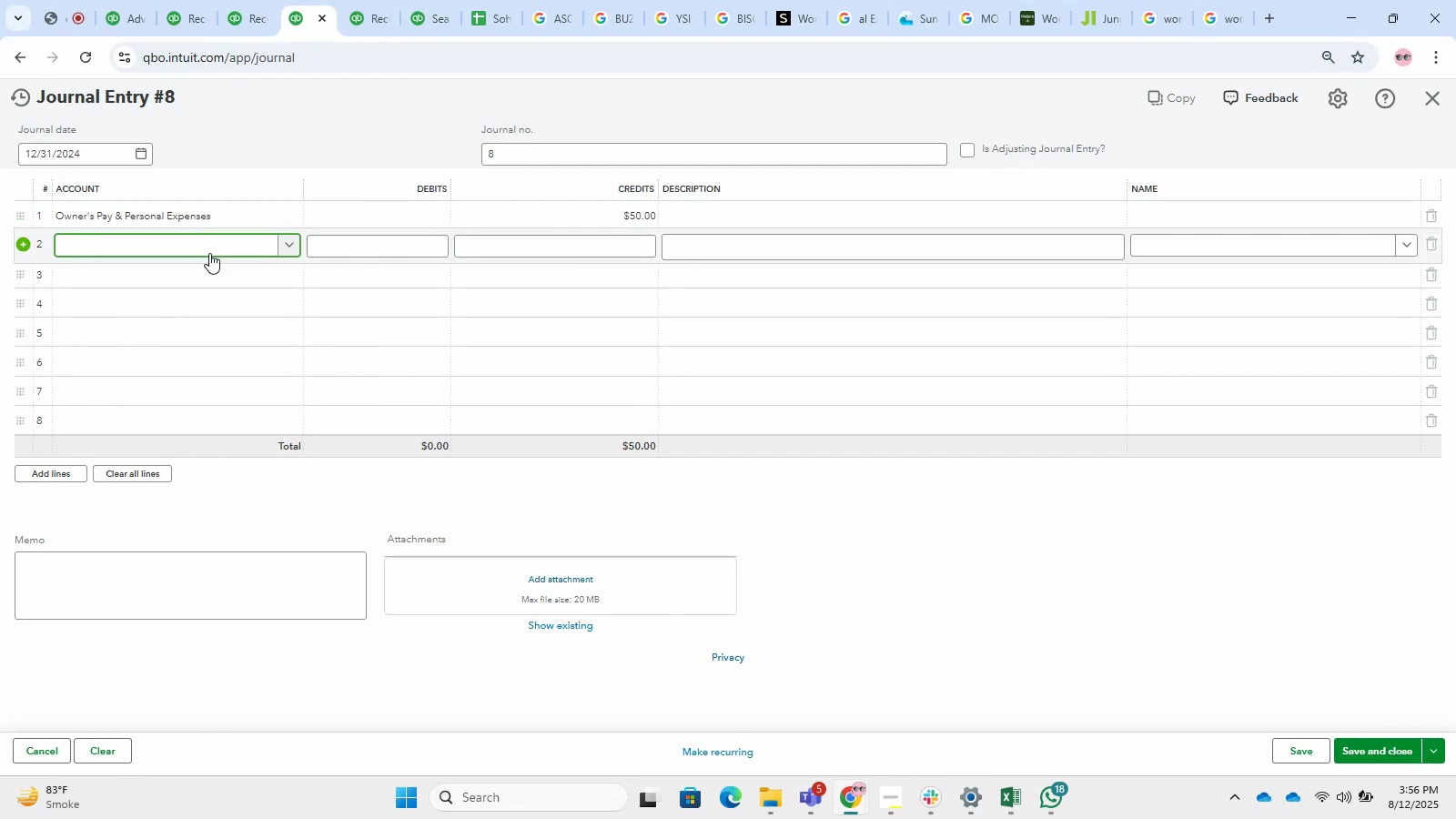 
type(TRANSFER)
 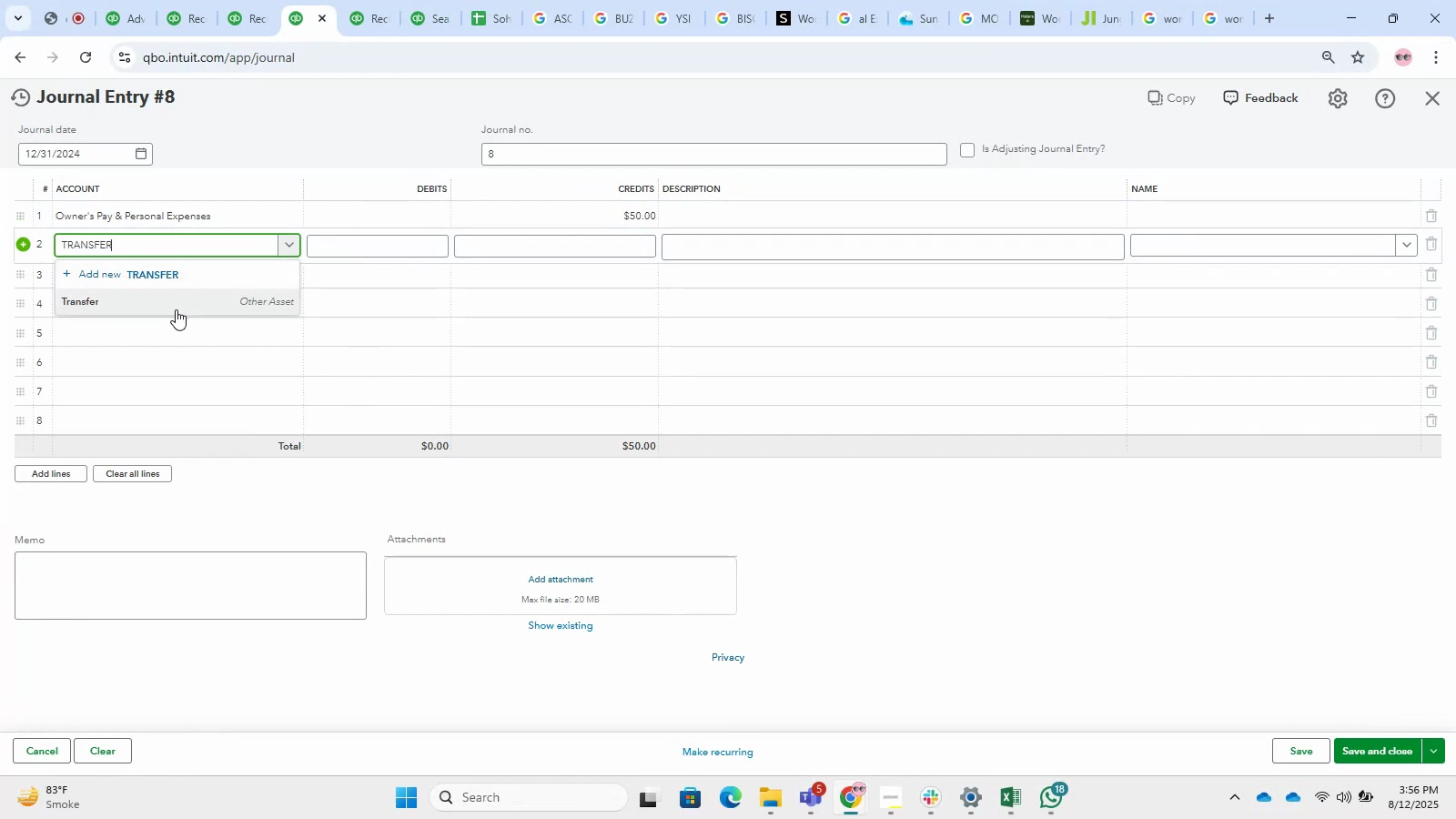 
left_click([167, 309])
 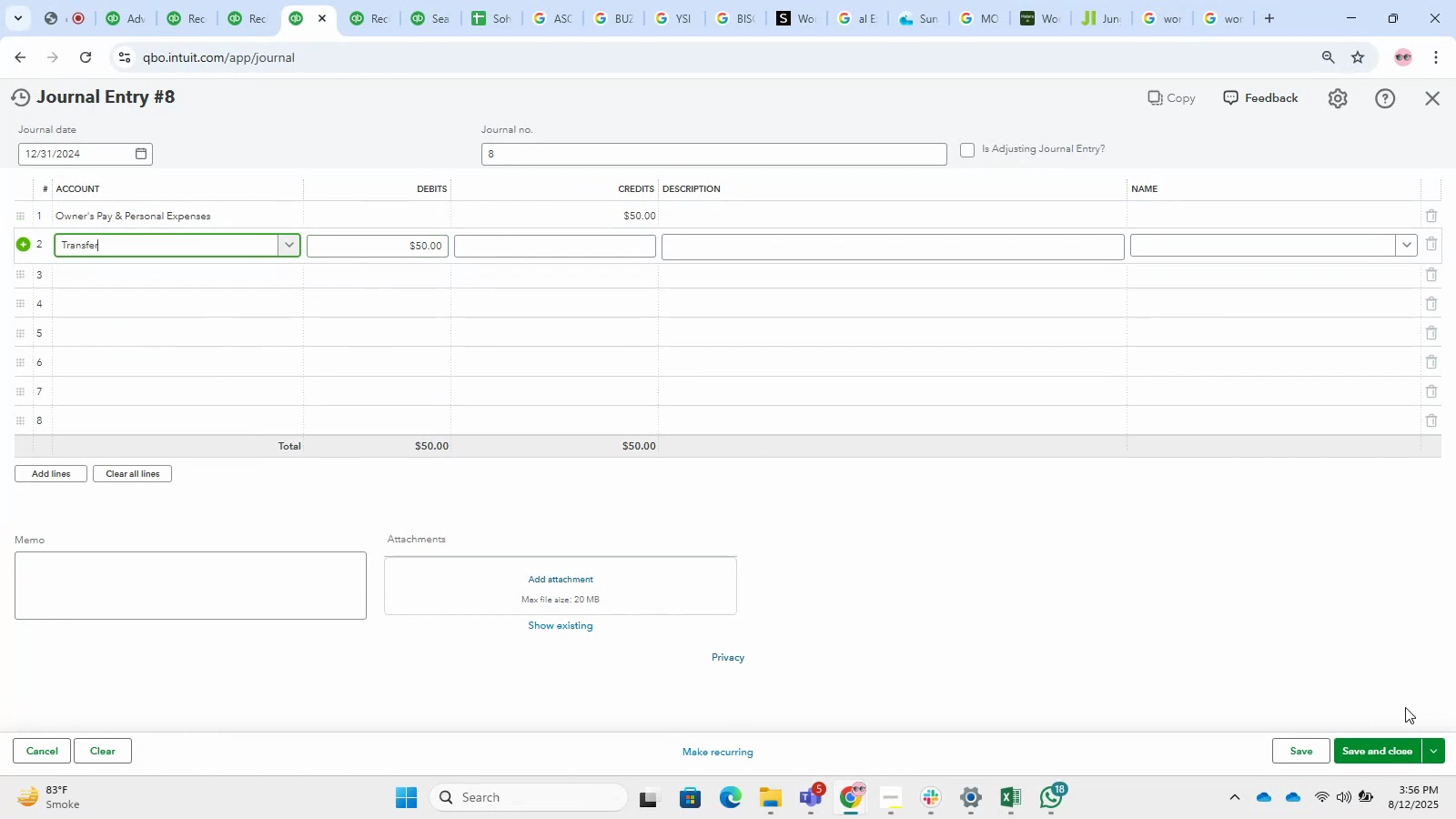 
left_click_drag(start_coordinate=[1379, 748], to_coordinate=[256, 272])
 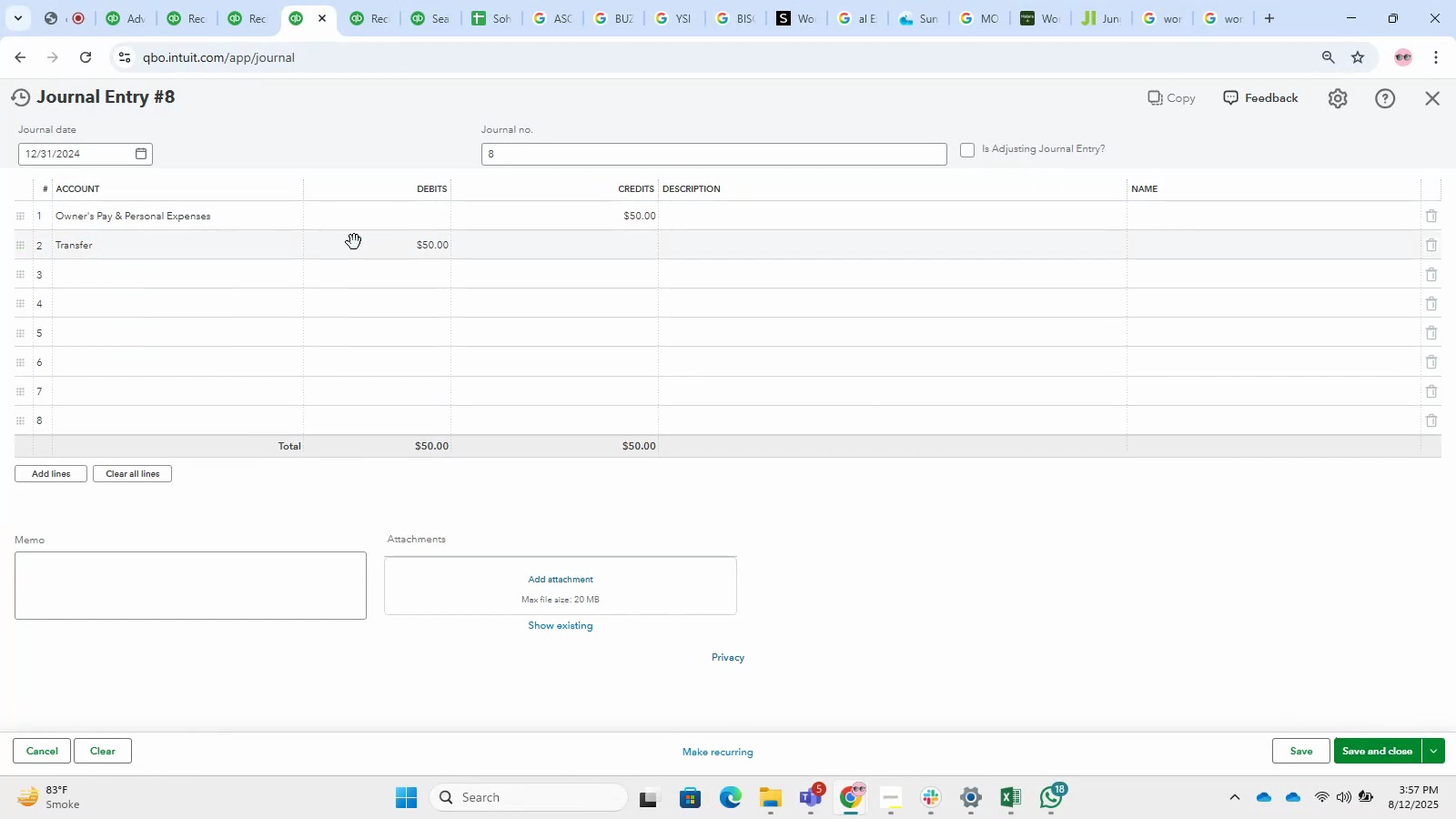 
left_click([354, 242])
 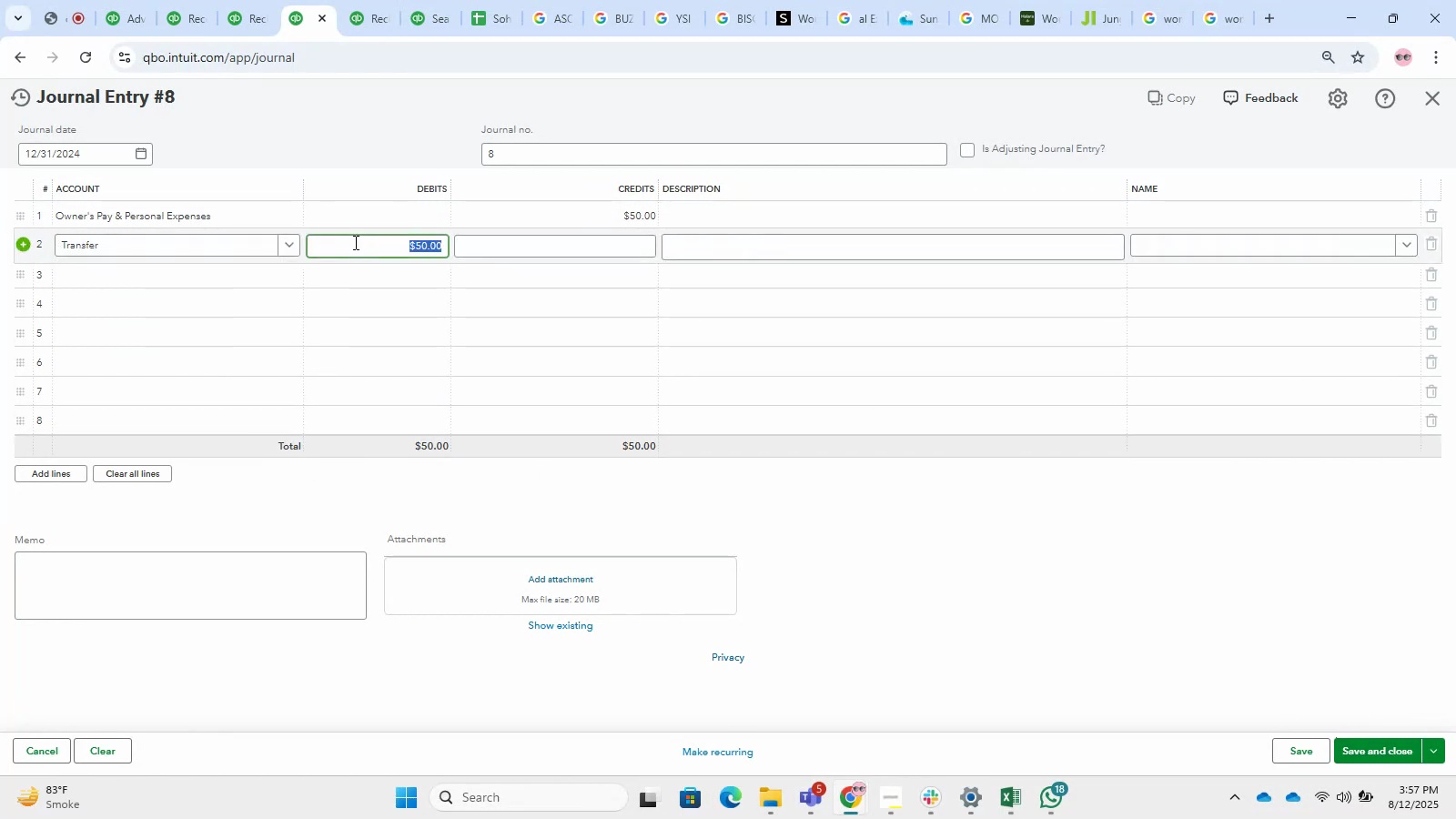 
key(Control+X)
 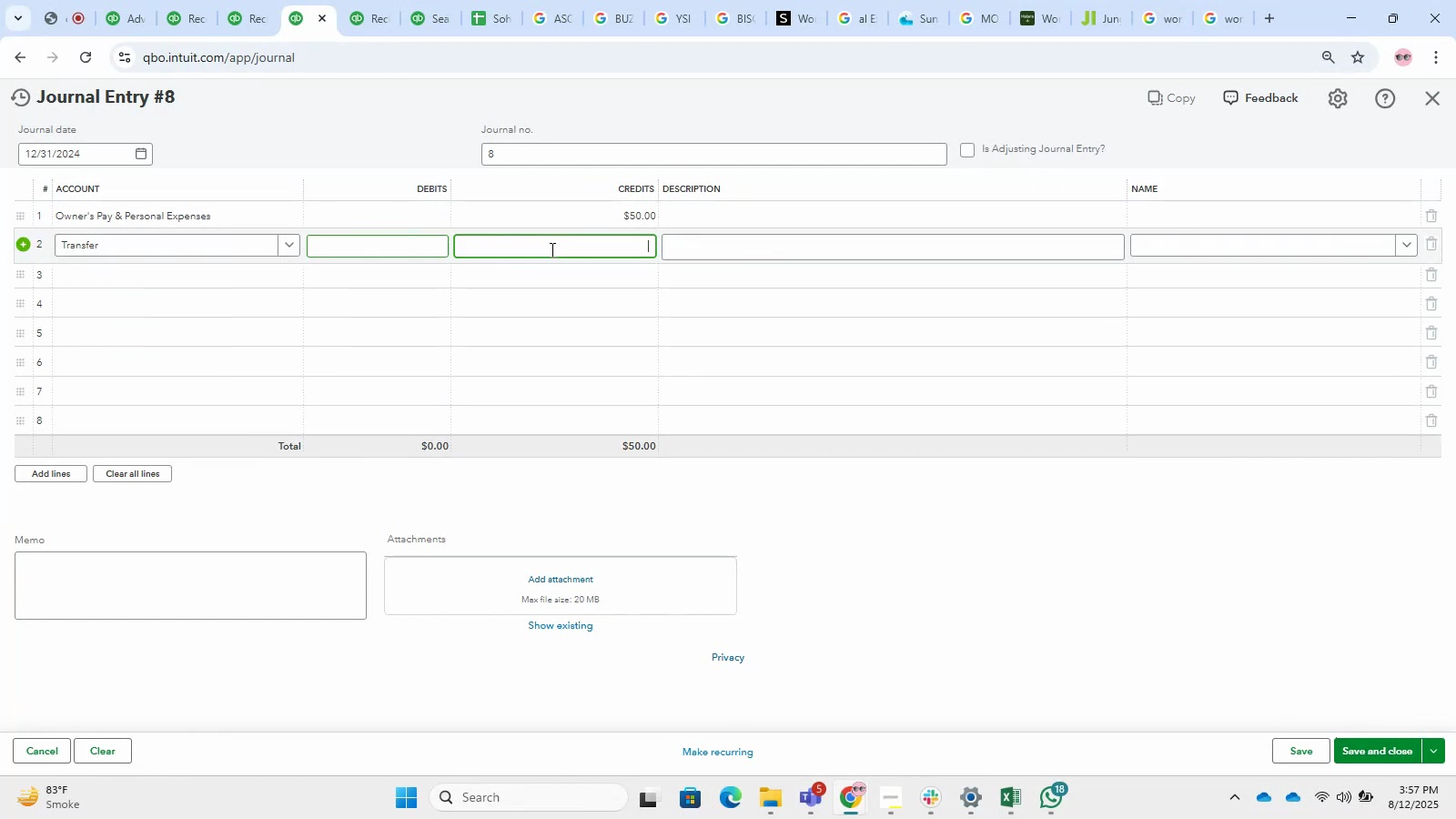 
left_click([551, 249])
 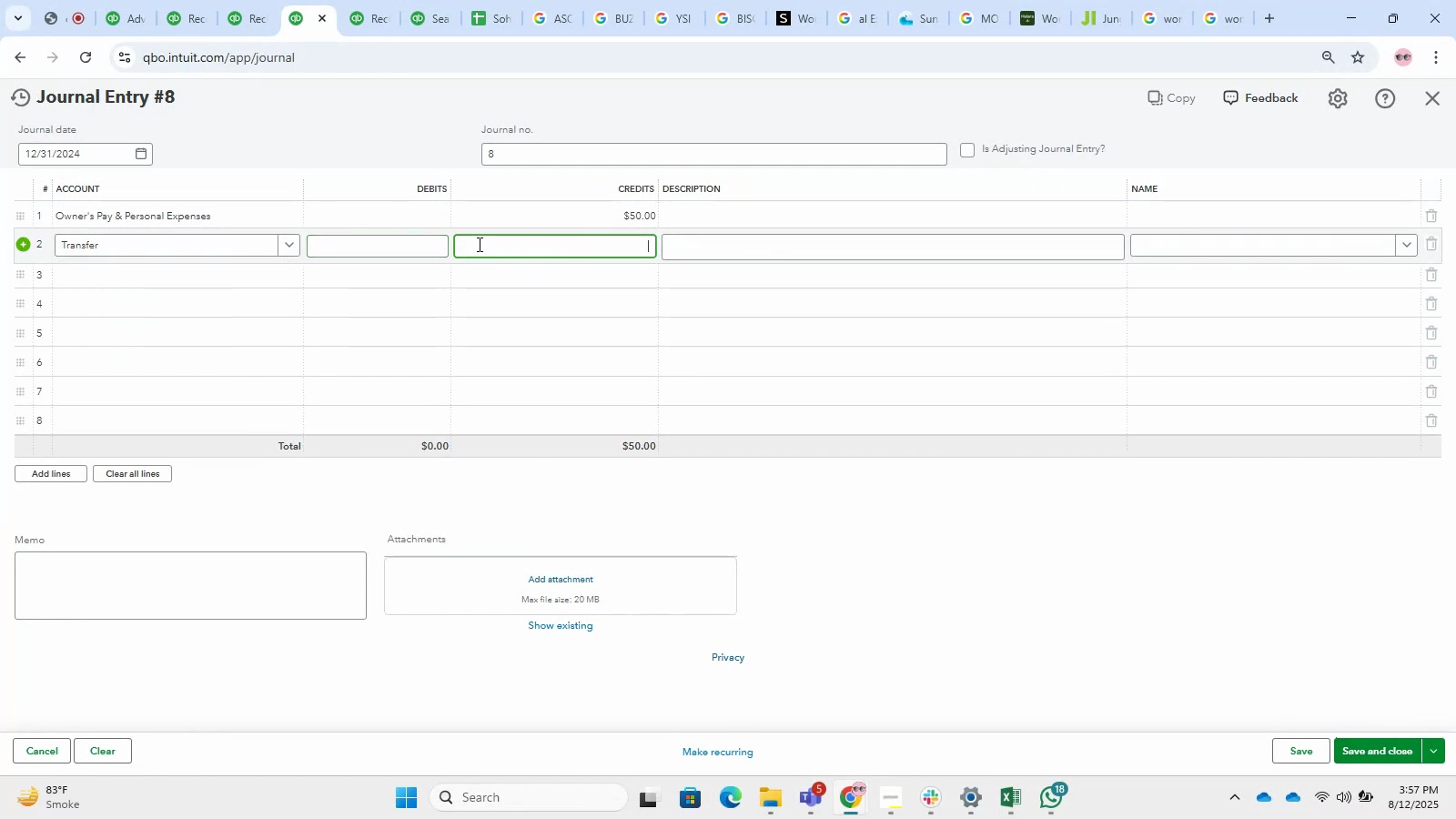 
key(Control+V)
 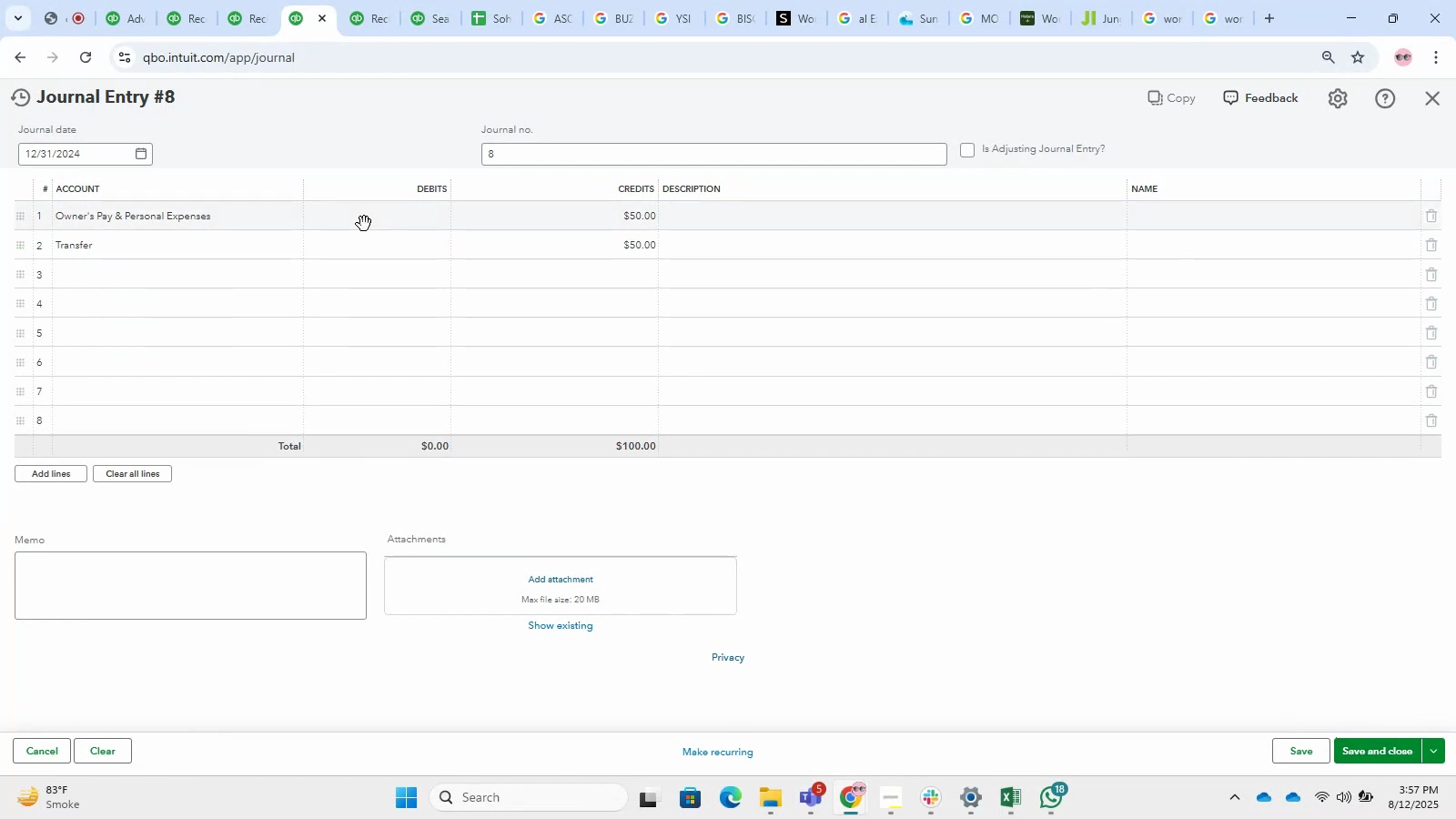 
left_click([364, 224])
 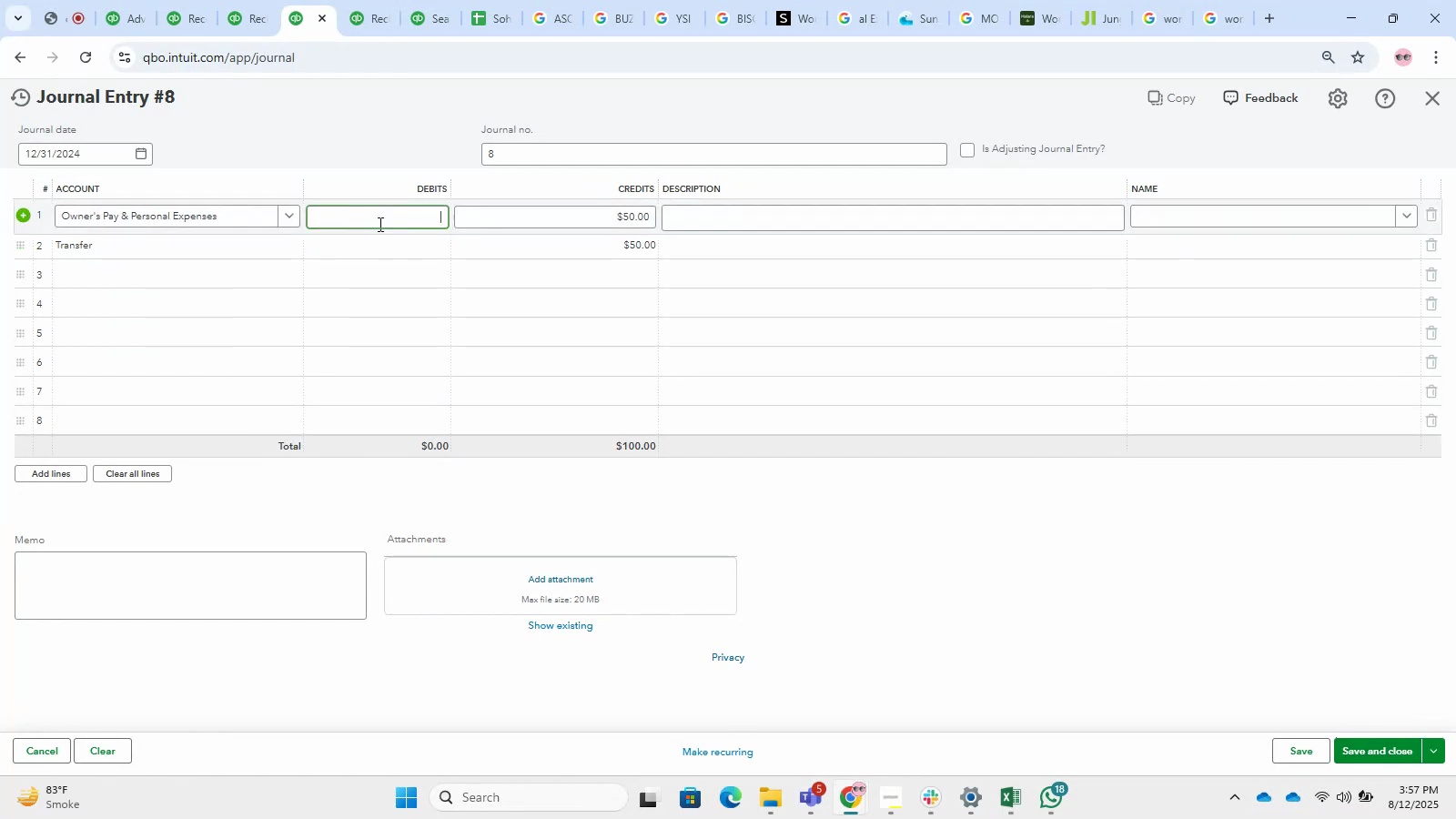 
key(Control+ControlLeft)
 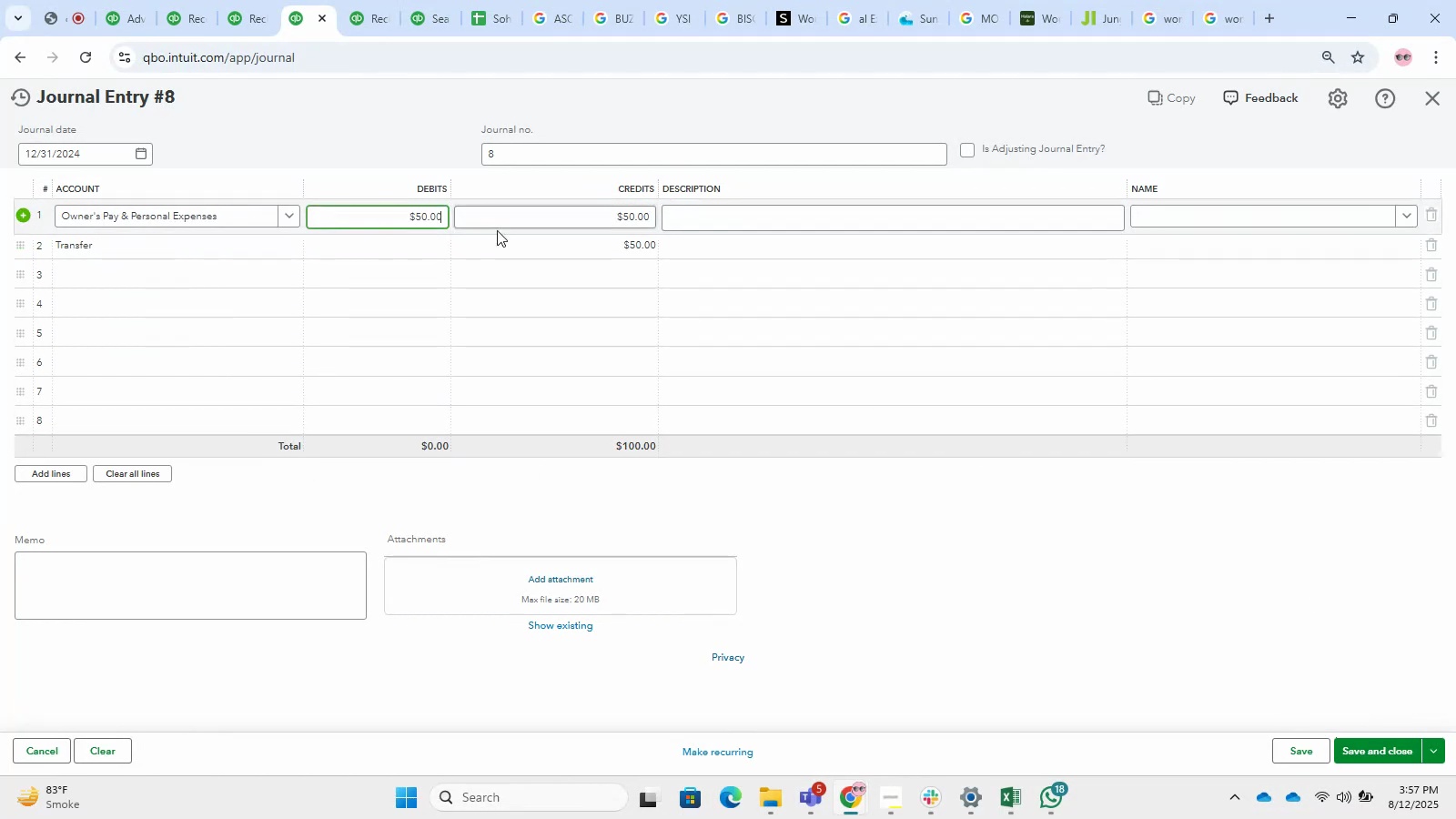 
key(Control+V)
 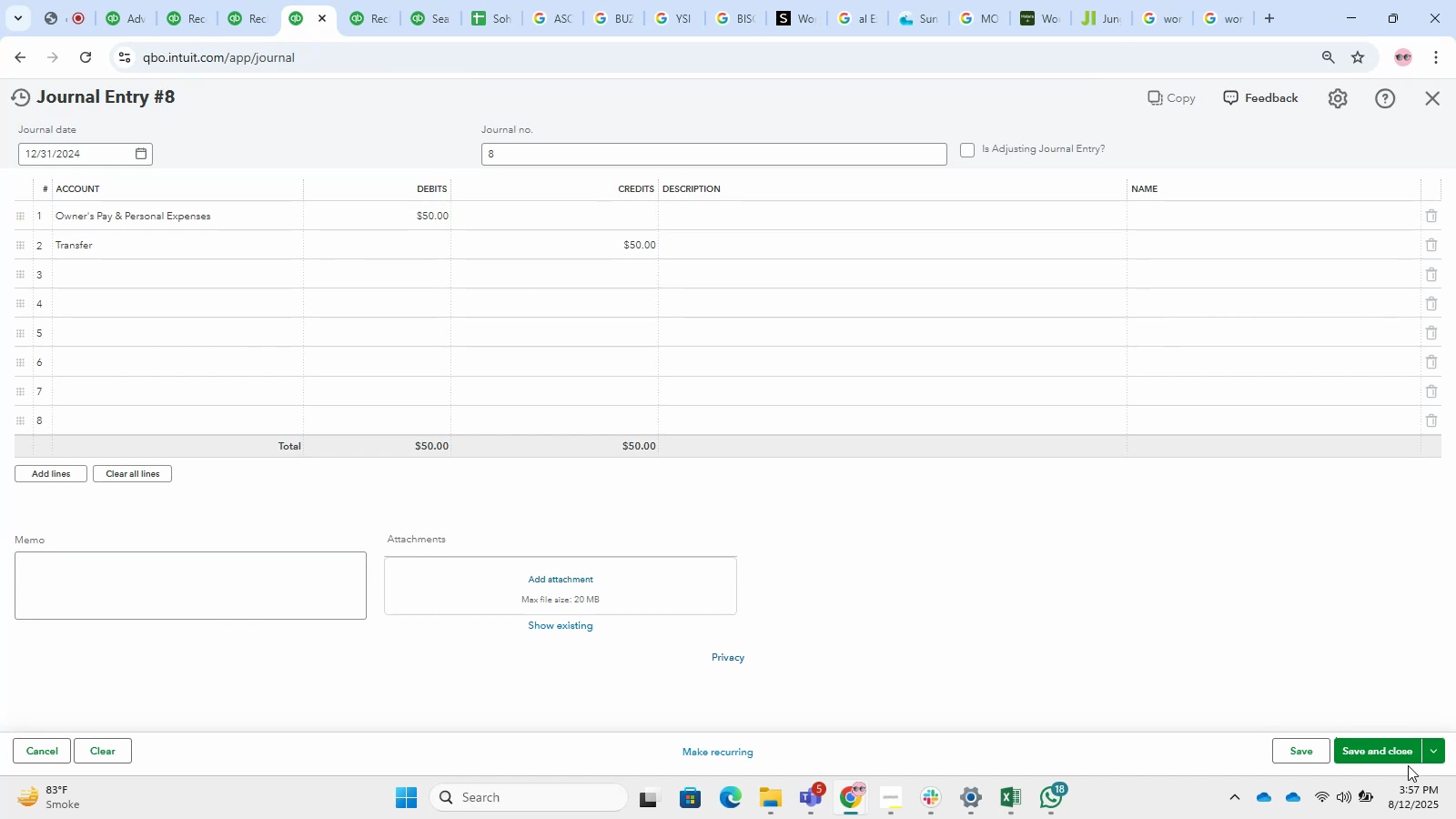 
double_click([1393, 758])
 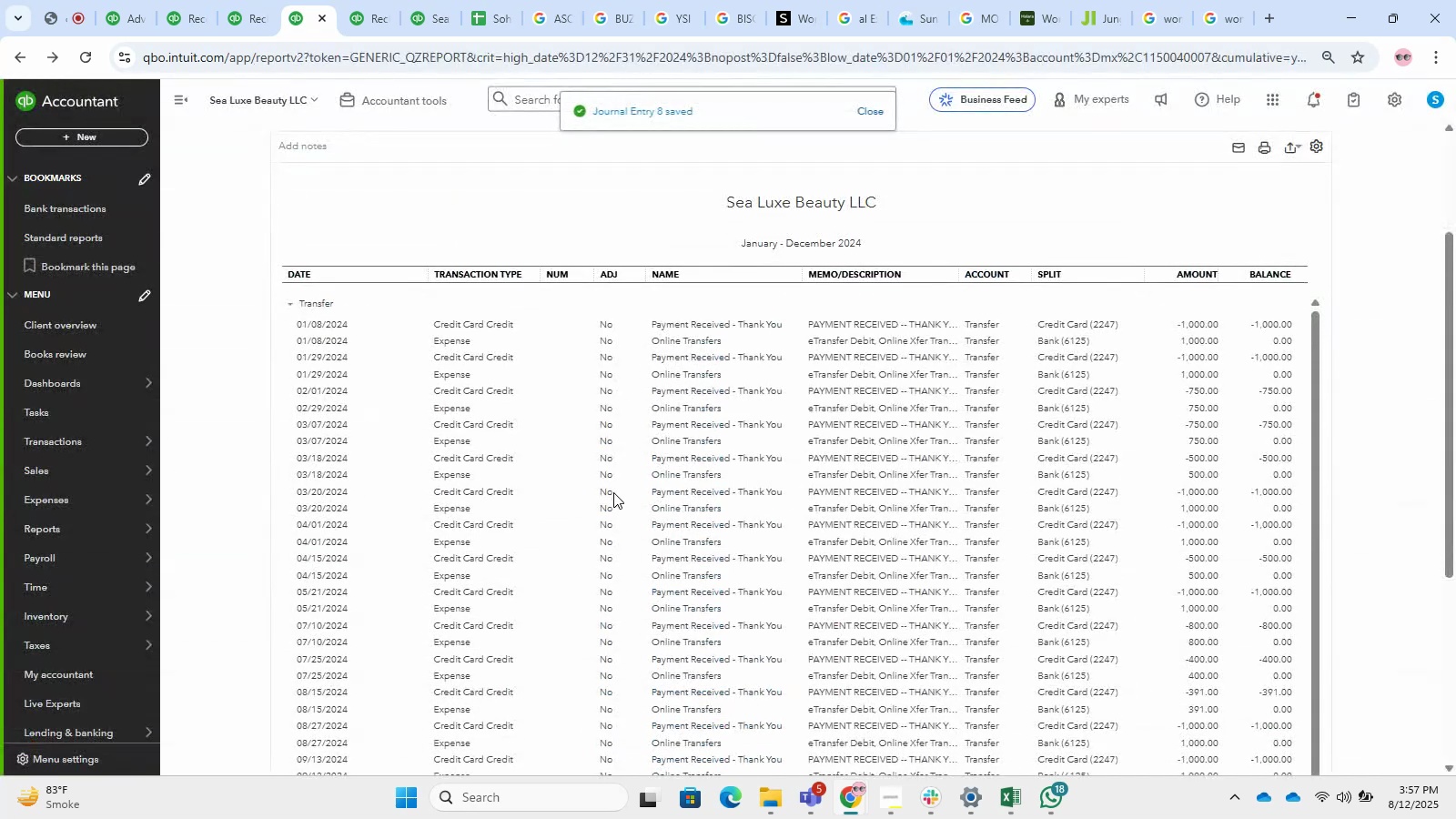 
scroll: coordinate [1391, 522], scroll_direction: down, amount: 27.0
 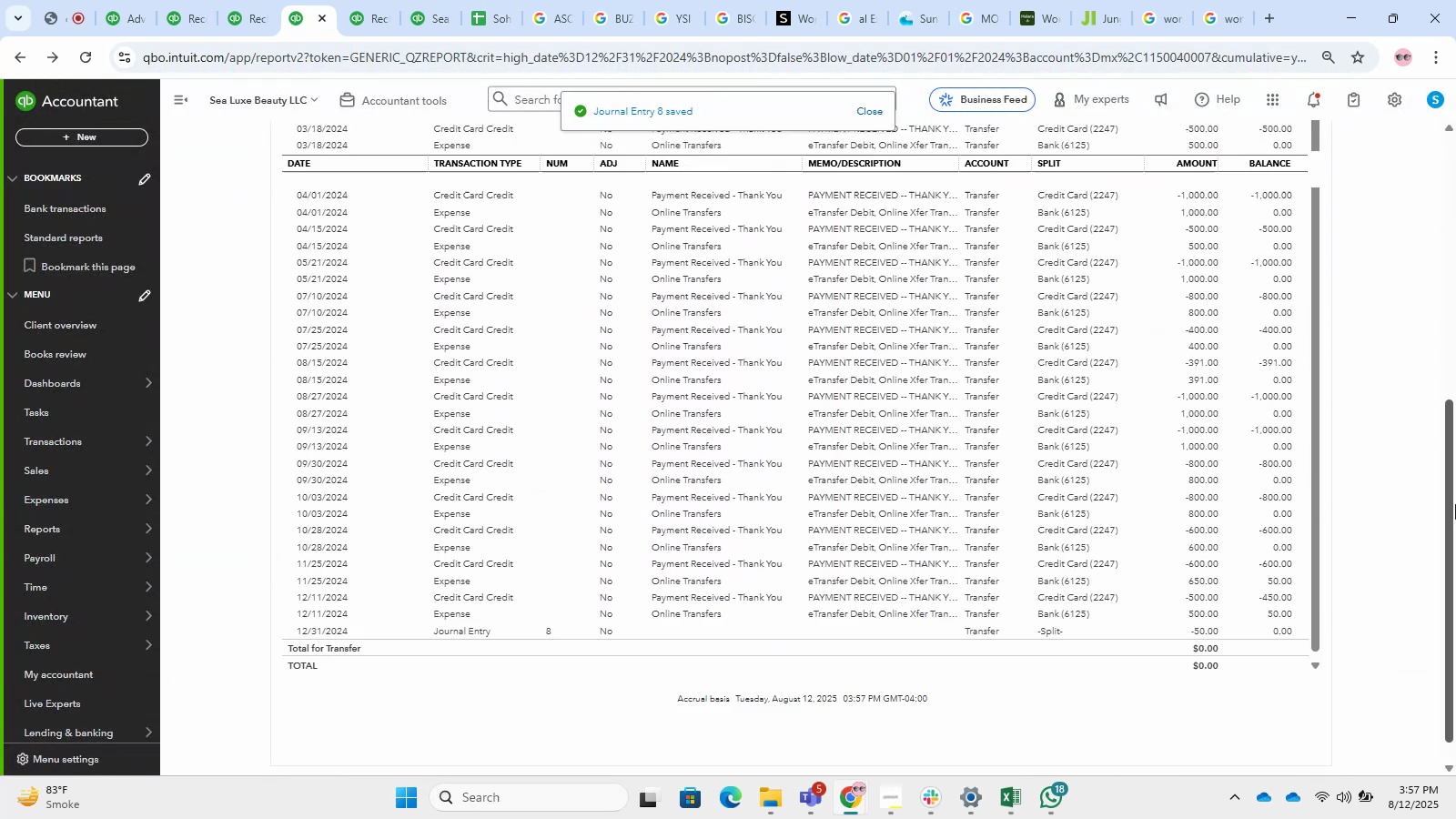 
left_click_drag(start_coordinate=[1455, 537], to_coordinate=[1441, 296])
 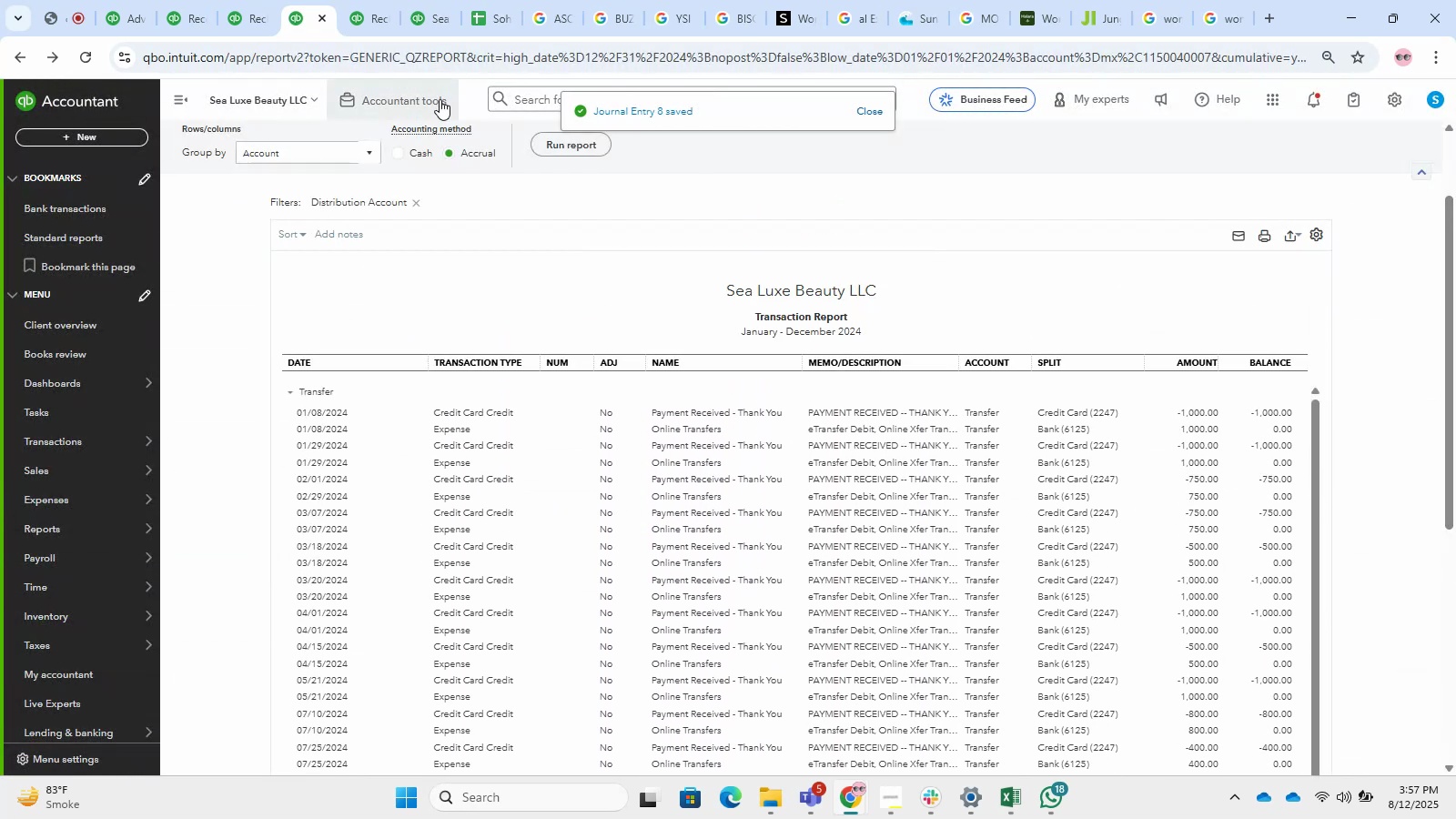 
scroll: coordinate [421, 179], scroll_direction: up, amount: 5.0
 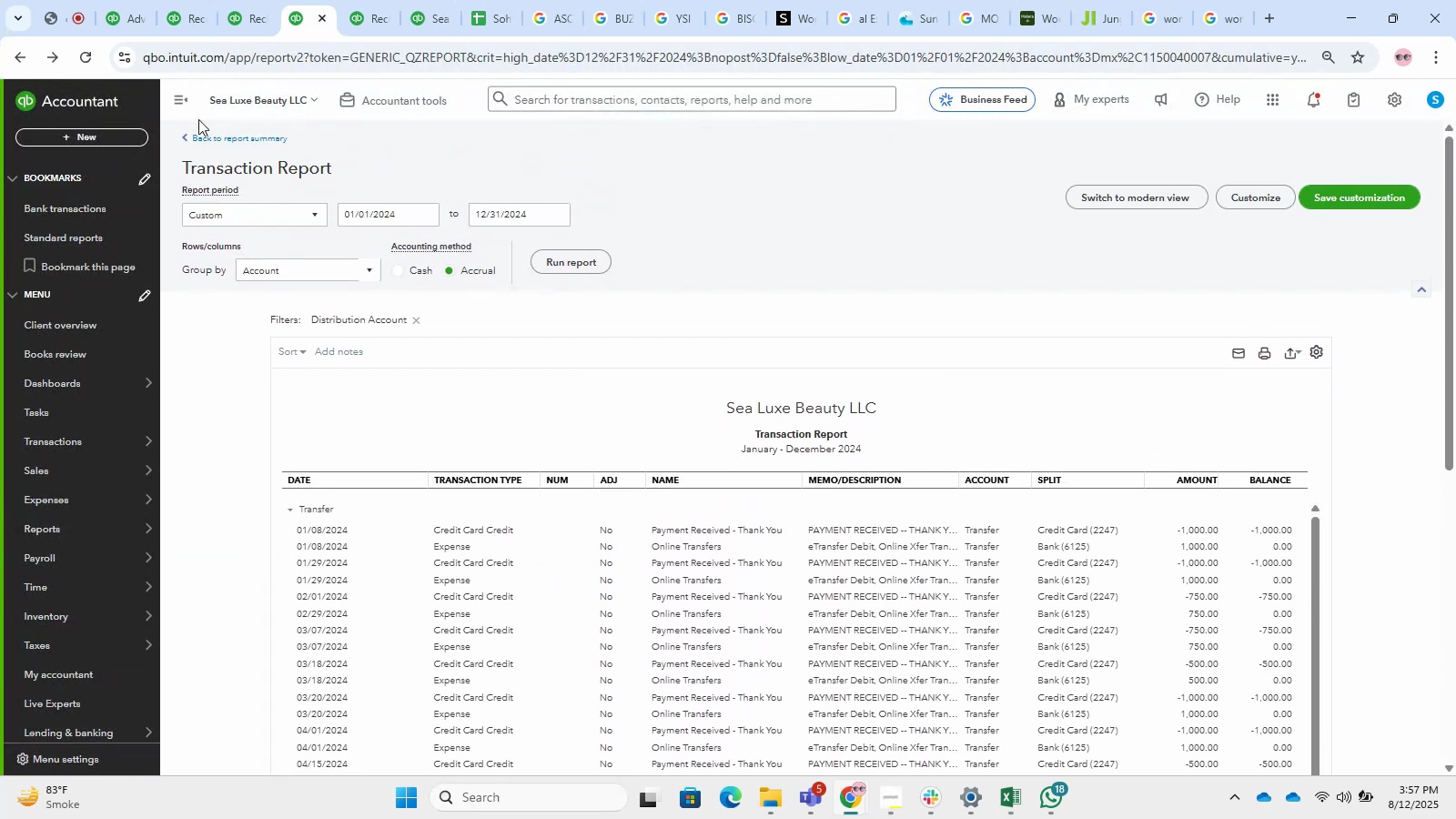 
left_click([191, 141])
 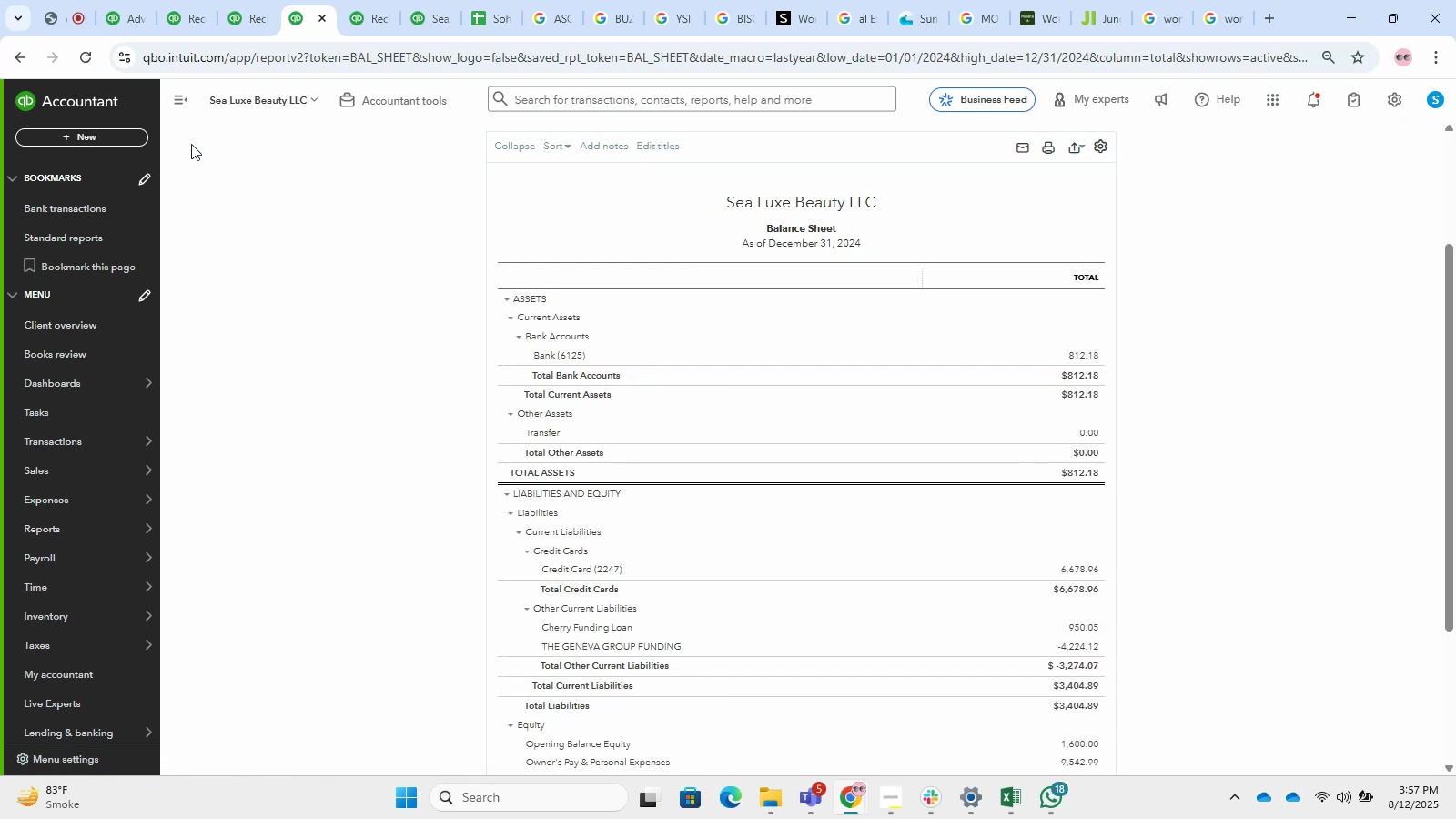 
left_click([59, 0])
 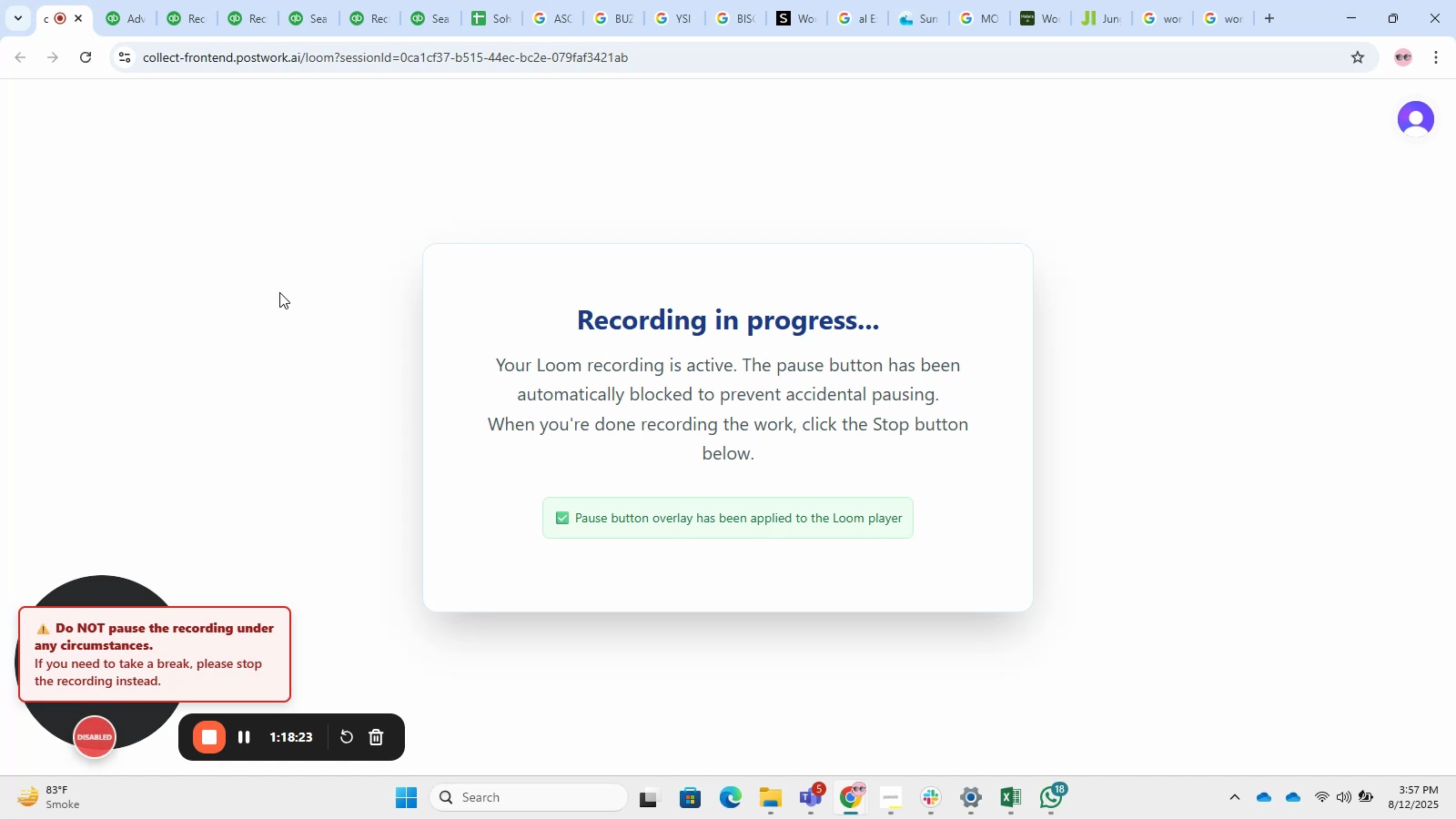 
wait(16.89)
 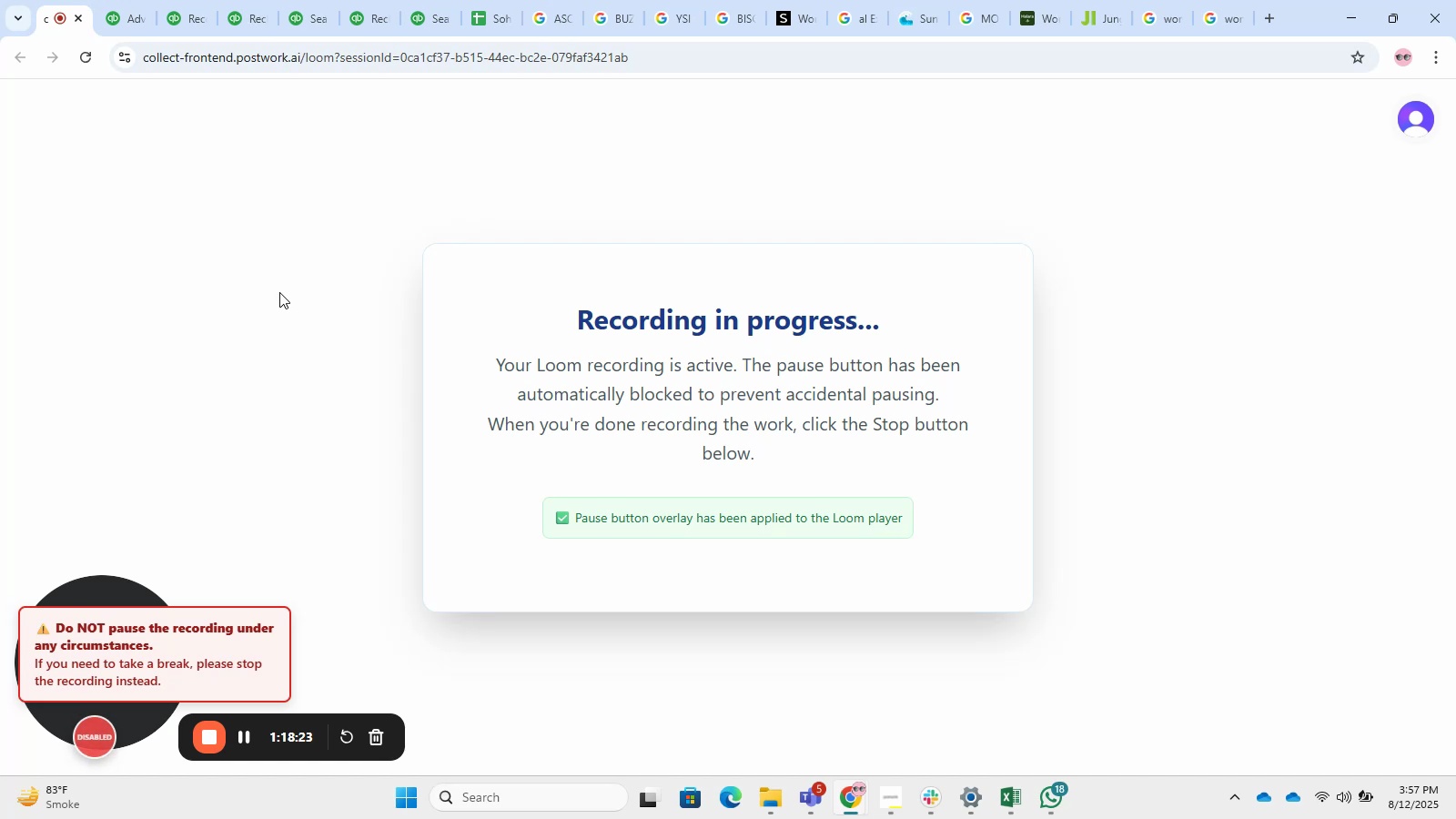 
left_click([251, 0])
 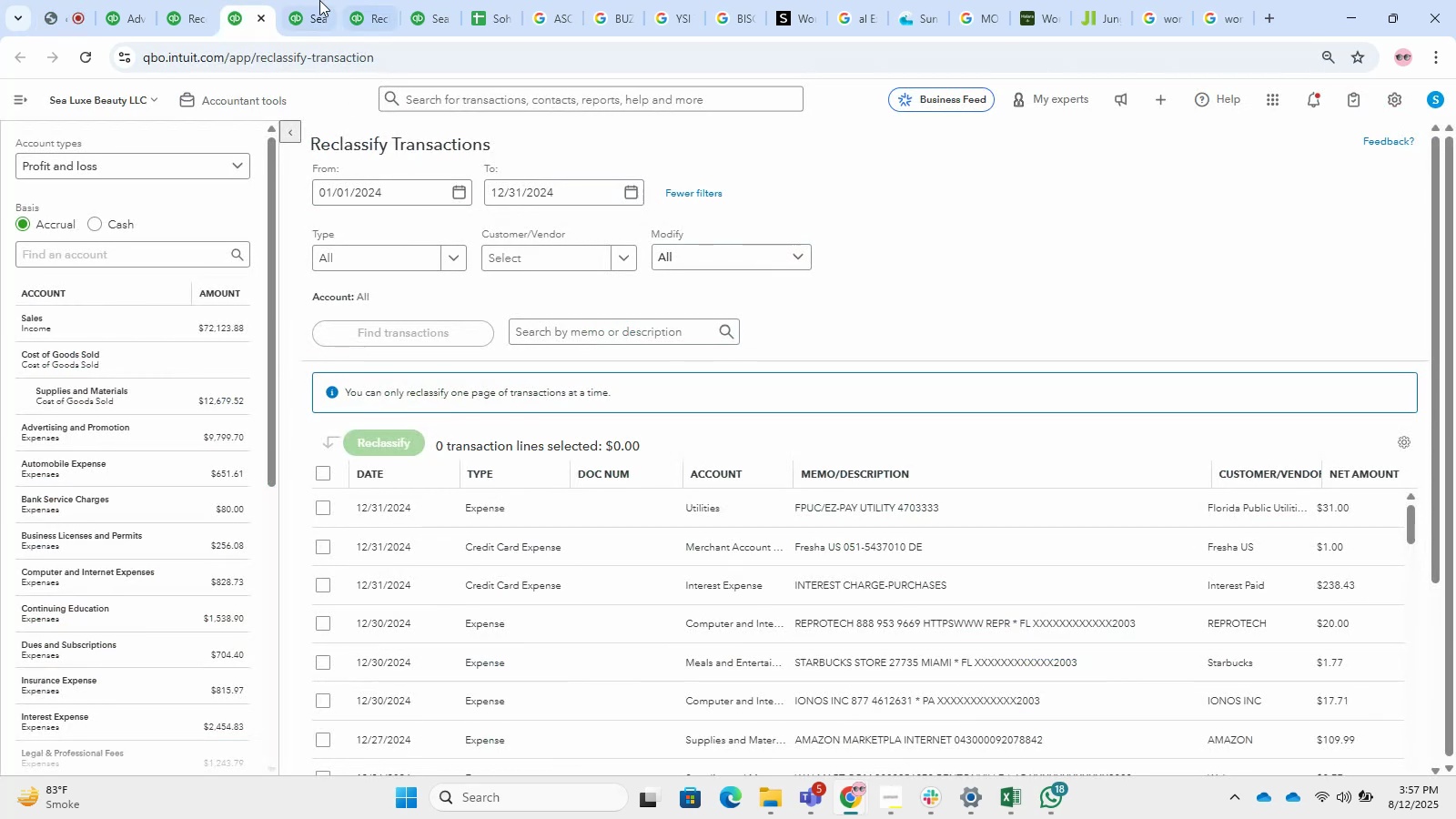 
left_click([313, 0])
 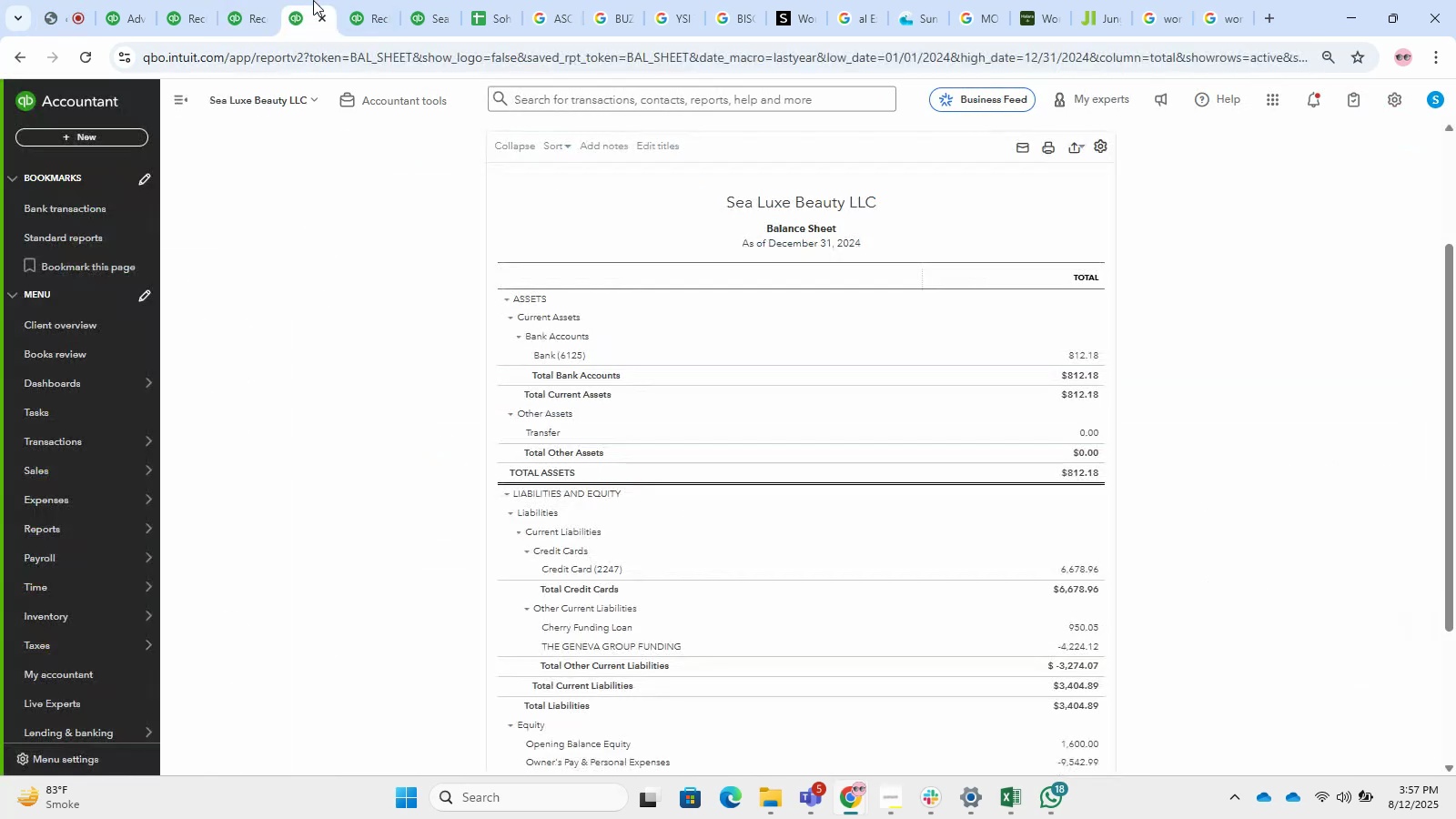 
double_click([341, 0])
 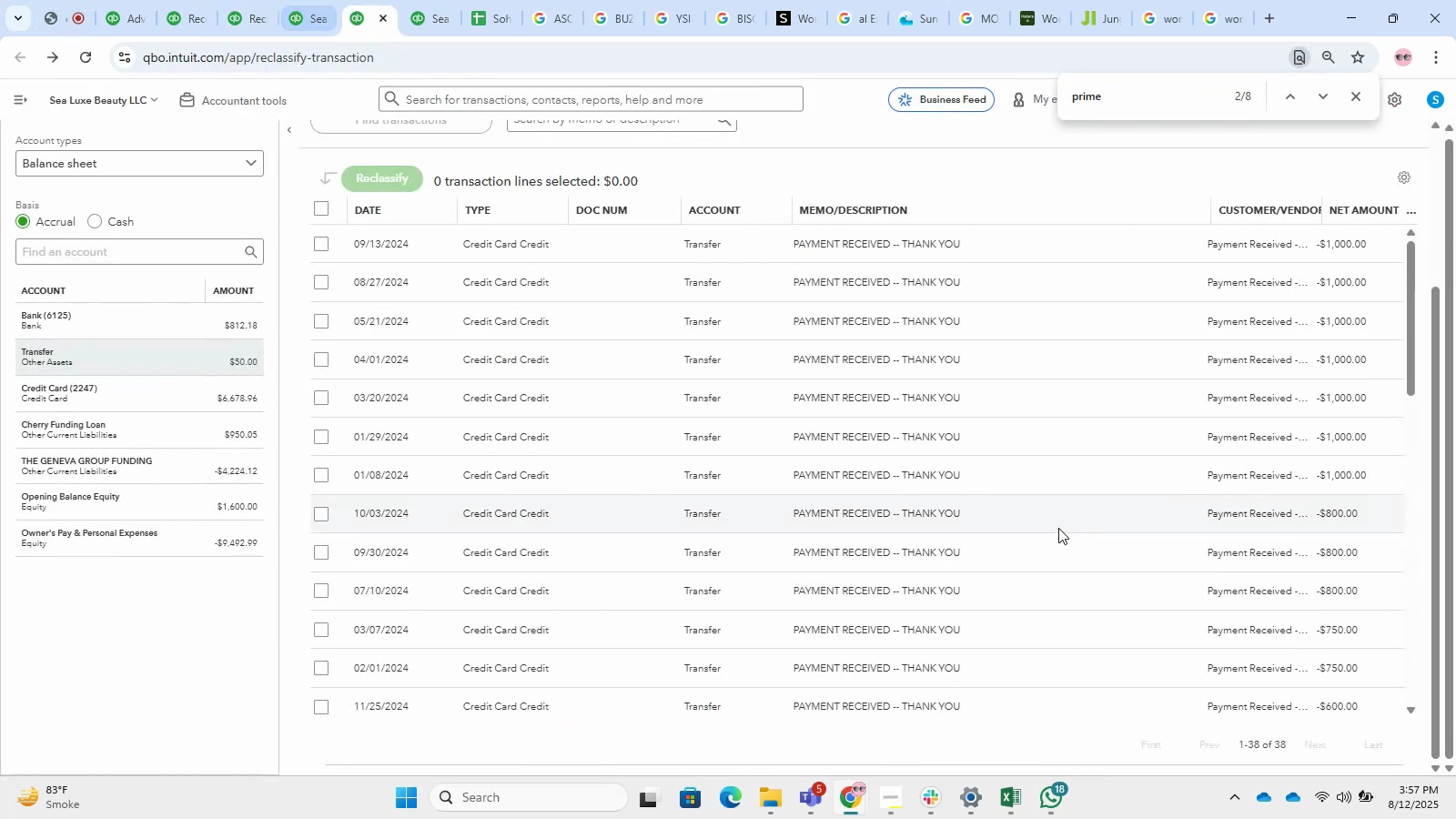 
scroll: coordinate [1145, 398], scroll_direction: down, amount: 1.0
 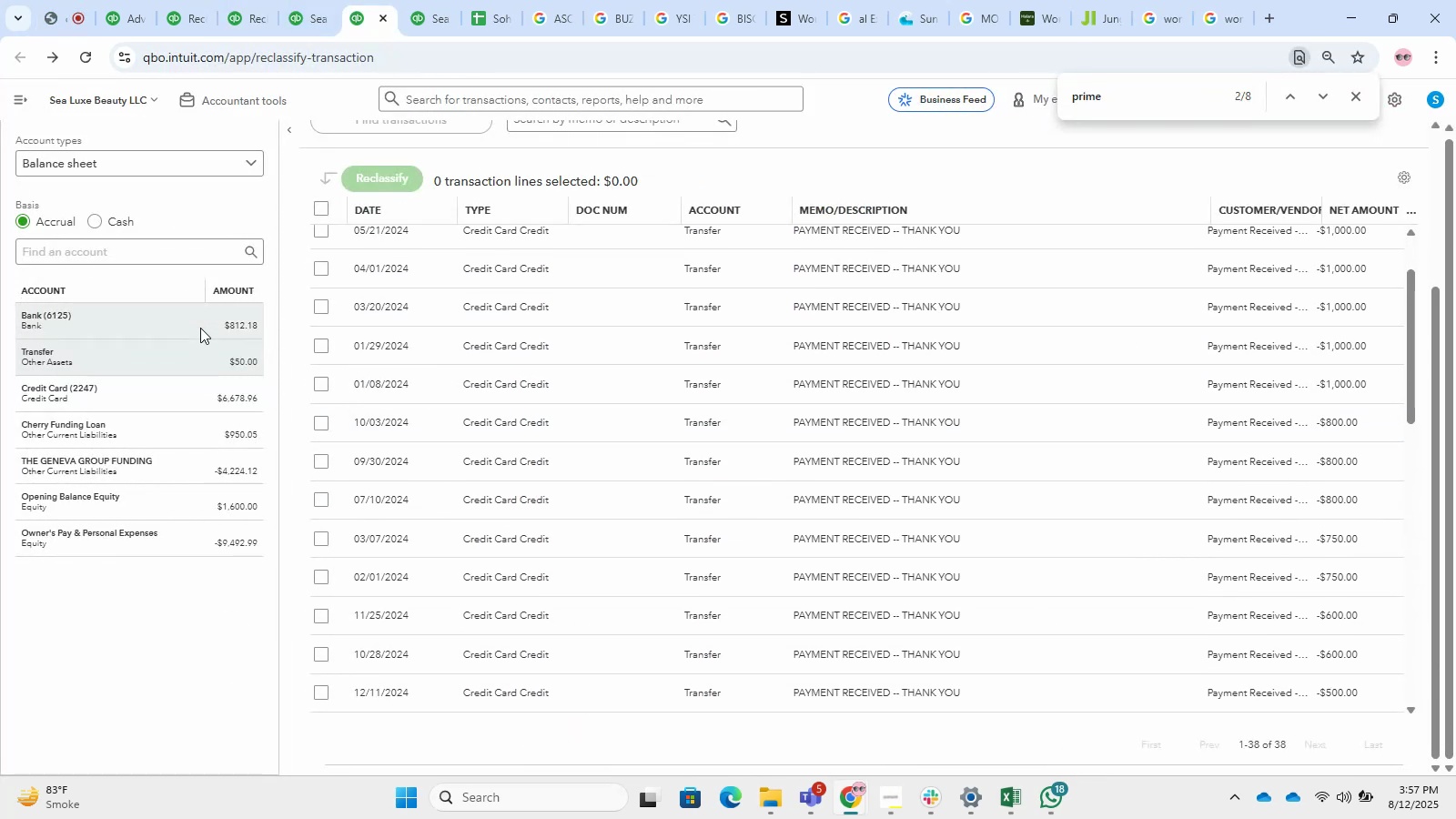 
left_click([203, 323])
 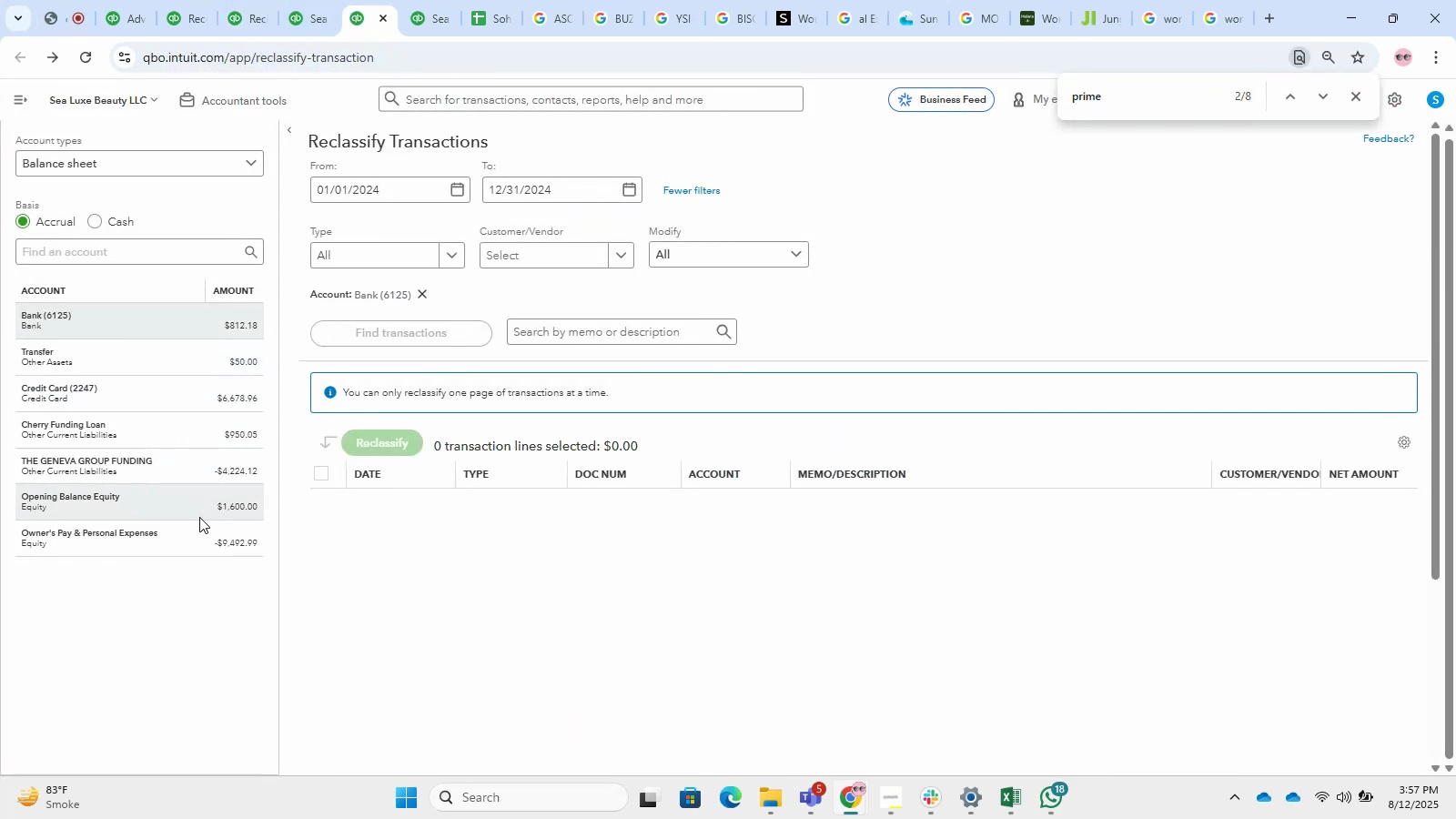 
left_click([191, 535])
 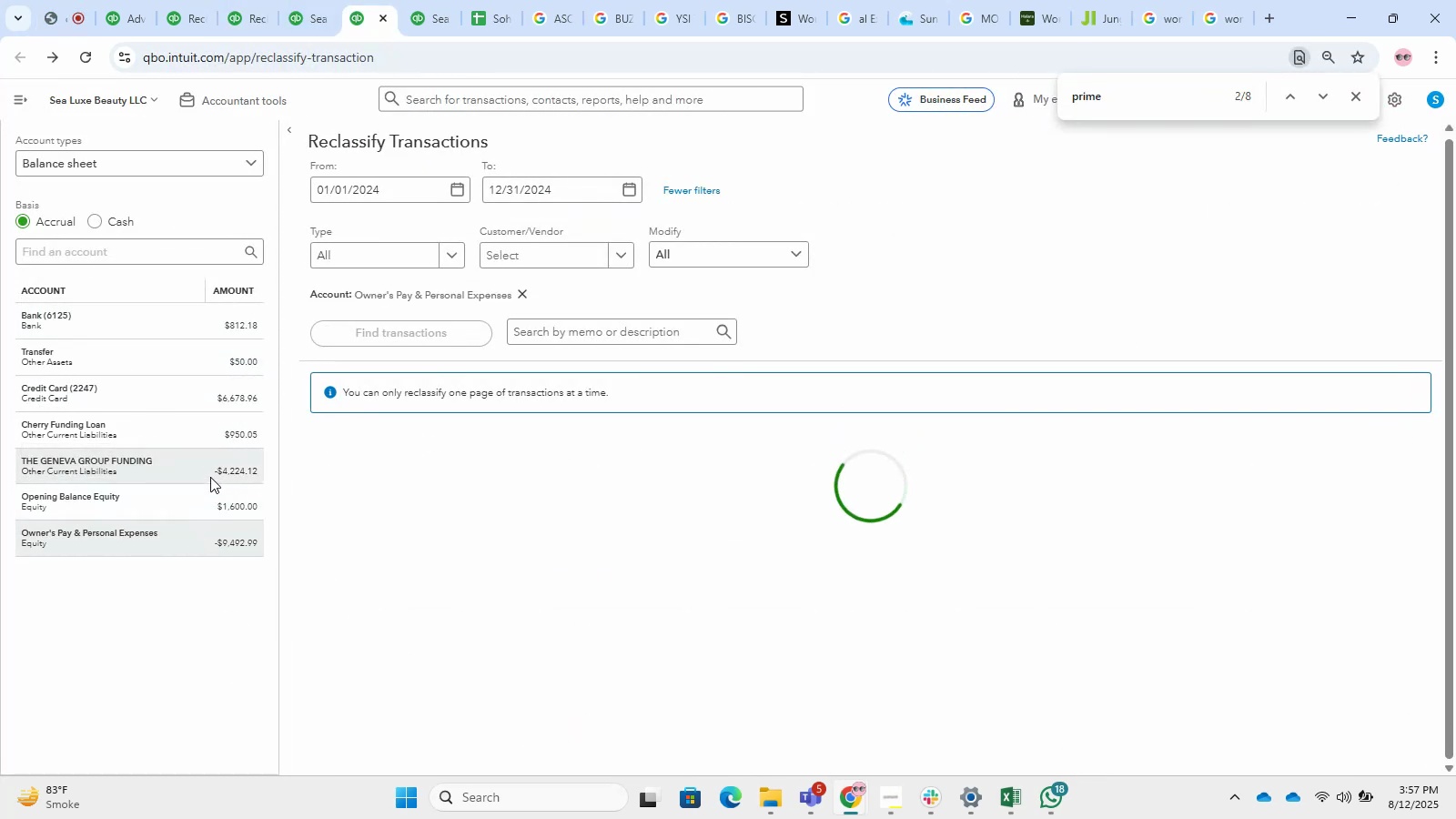 
left_click([210, 477])
 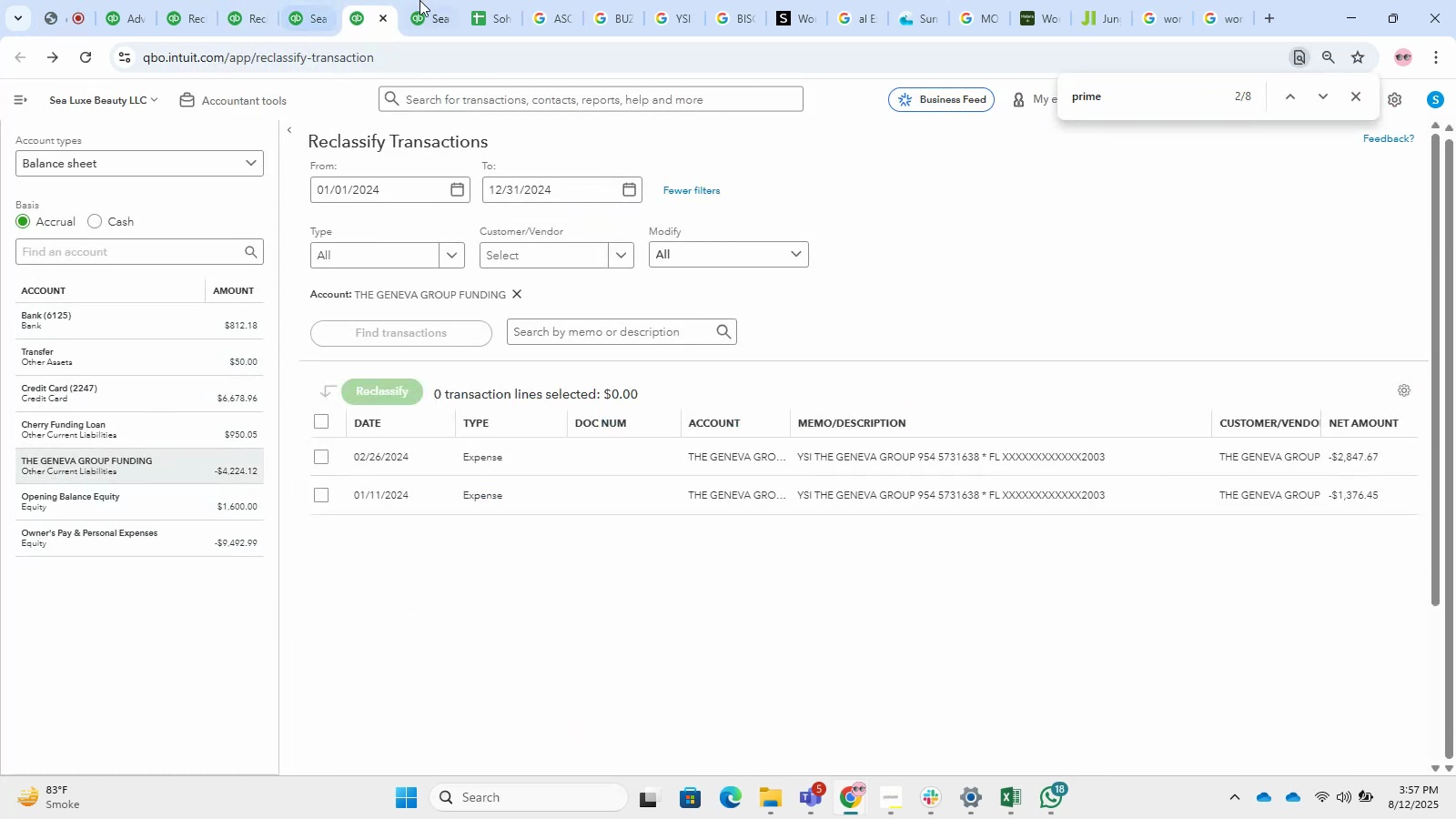 
left_click([430, 2])
 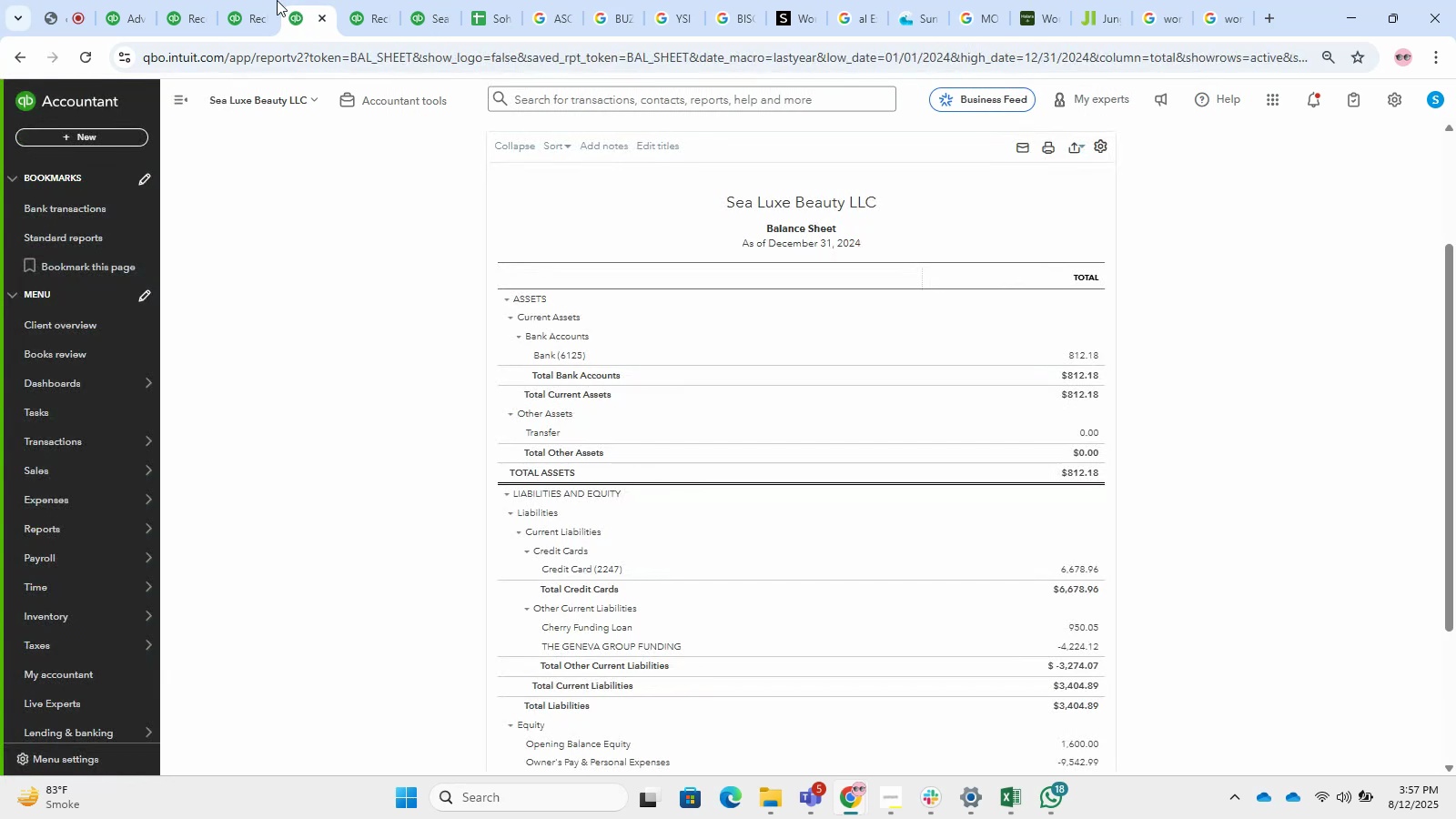 
double_click([268, 0])
 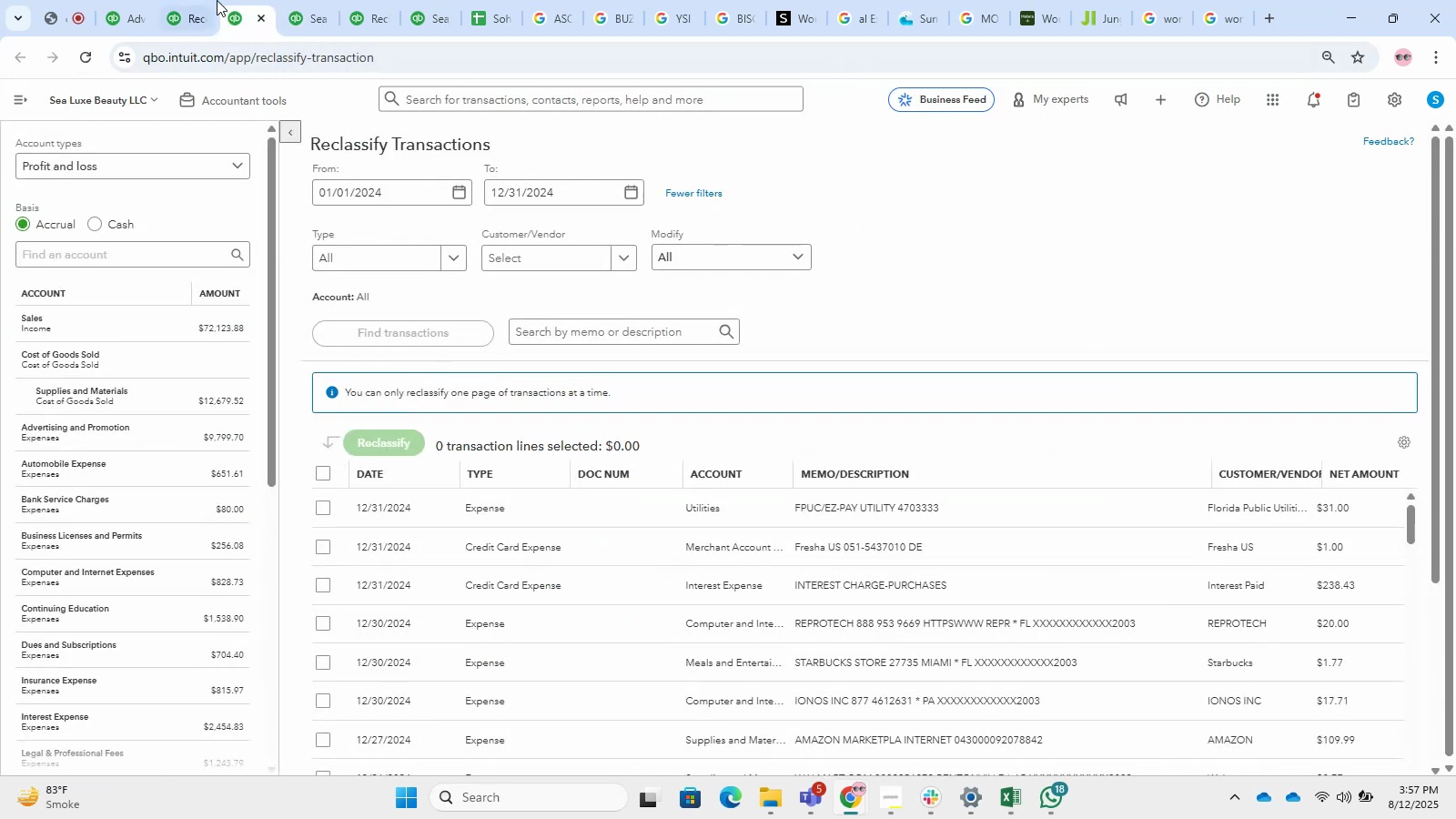 
left_click([217, 0])
 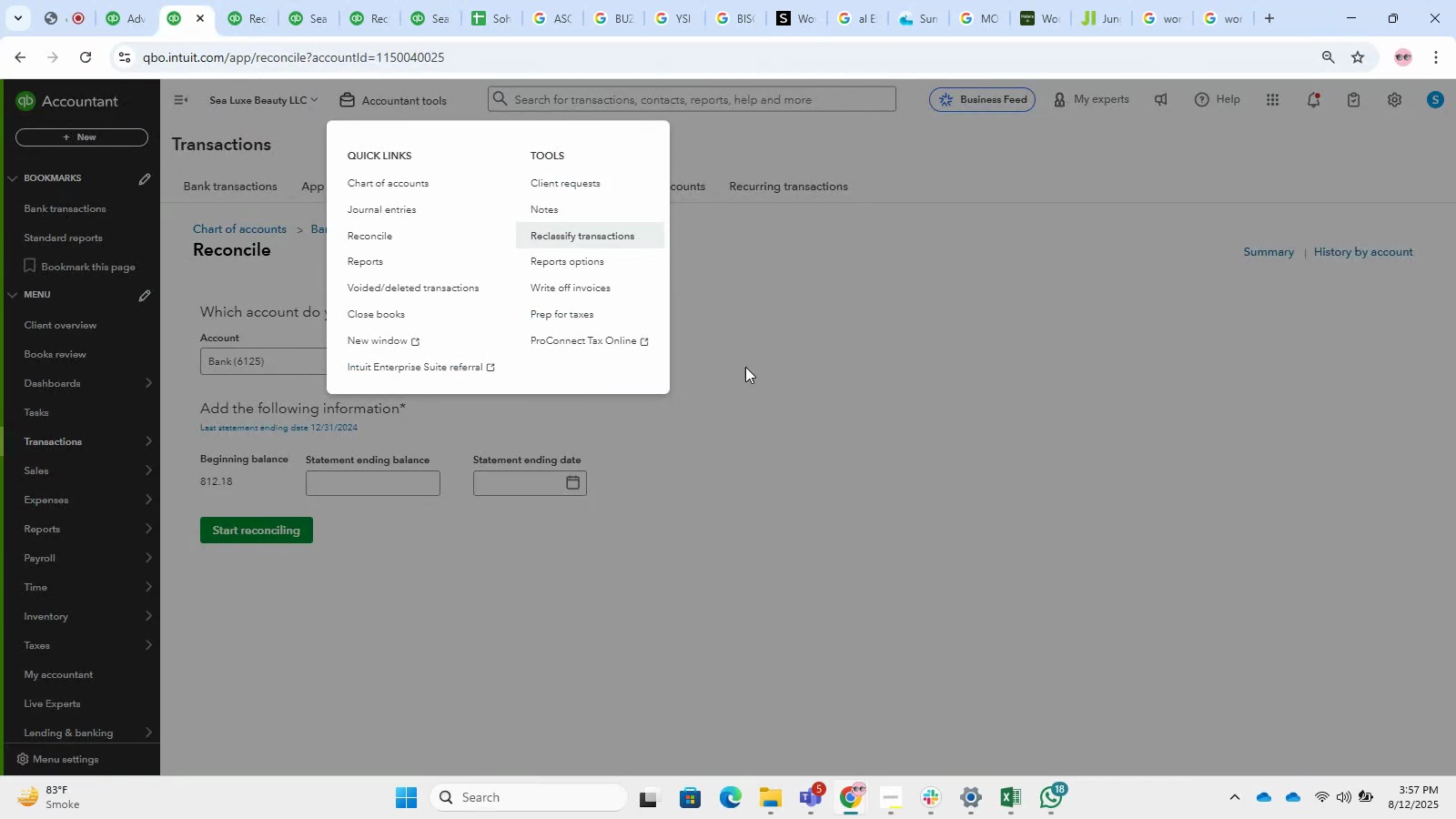 
scroll: coordinate [780, 367], scroll_direction: up, amount: 1.0
 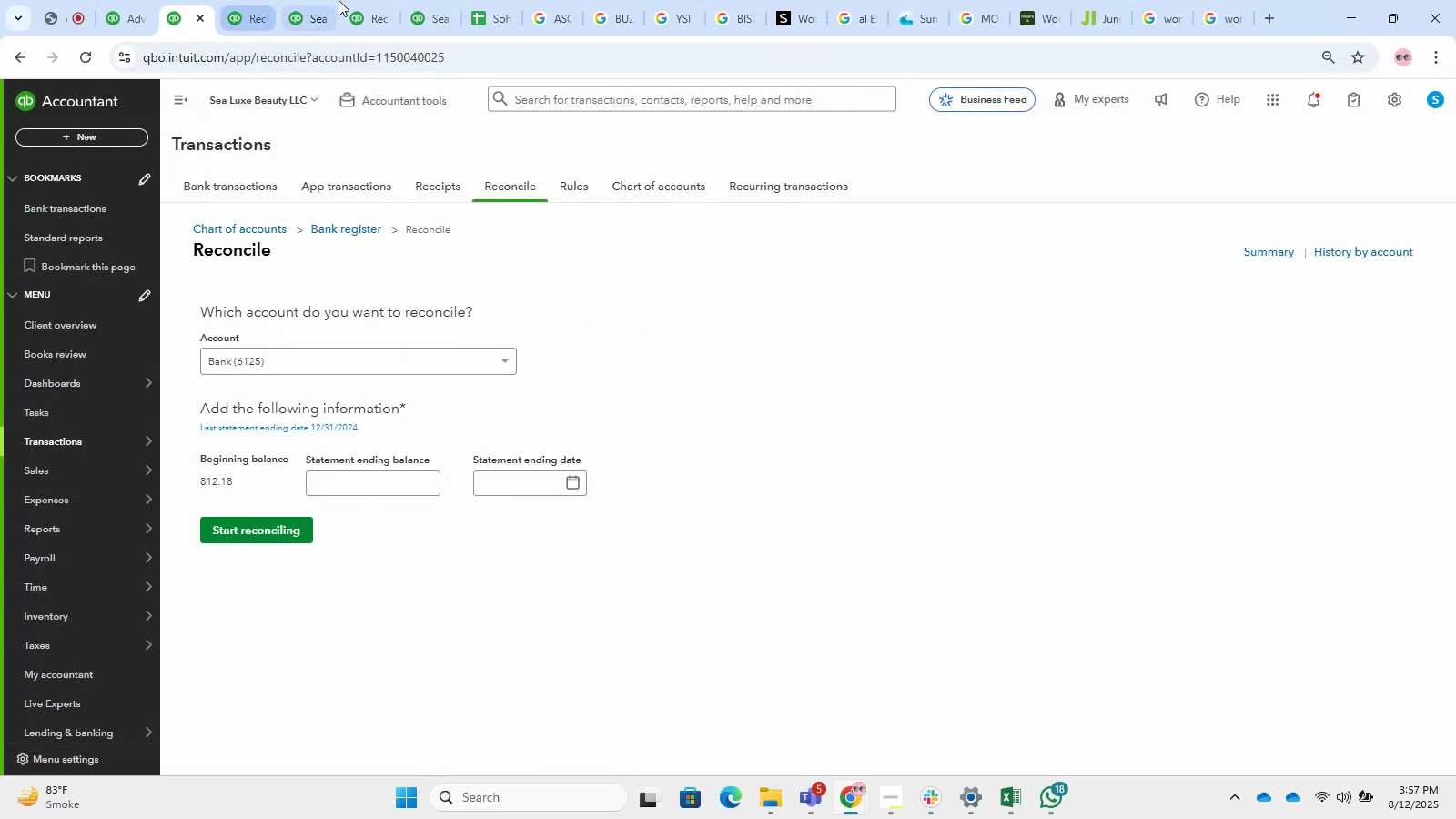 
double_click([314, 0])
 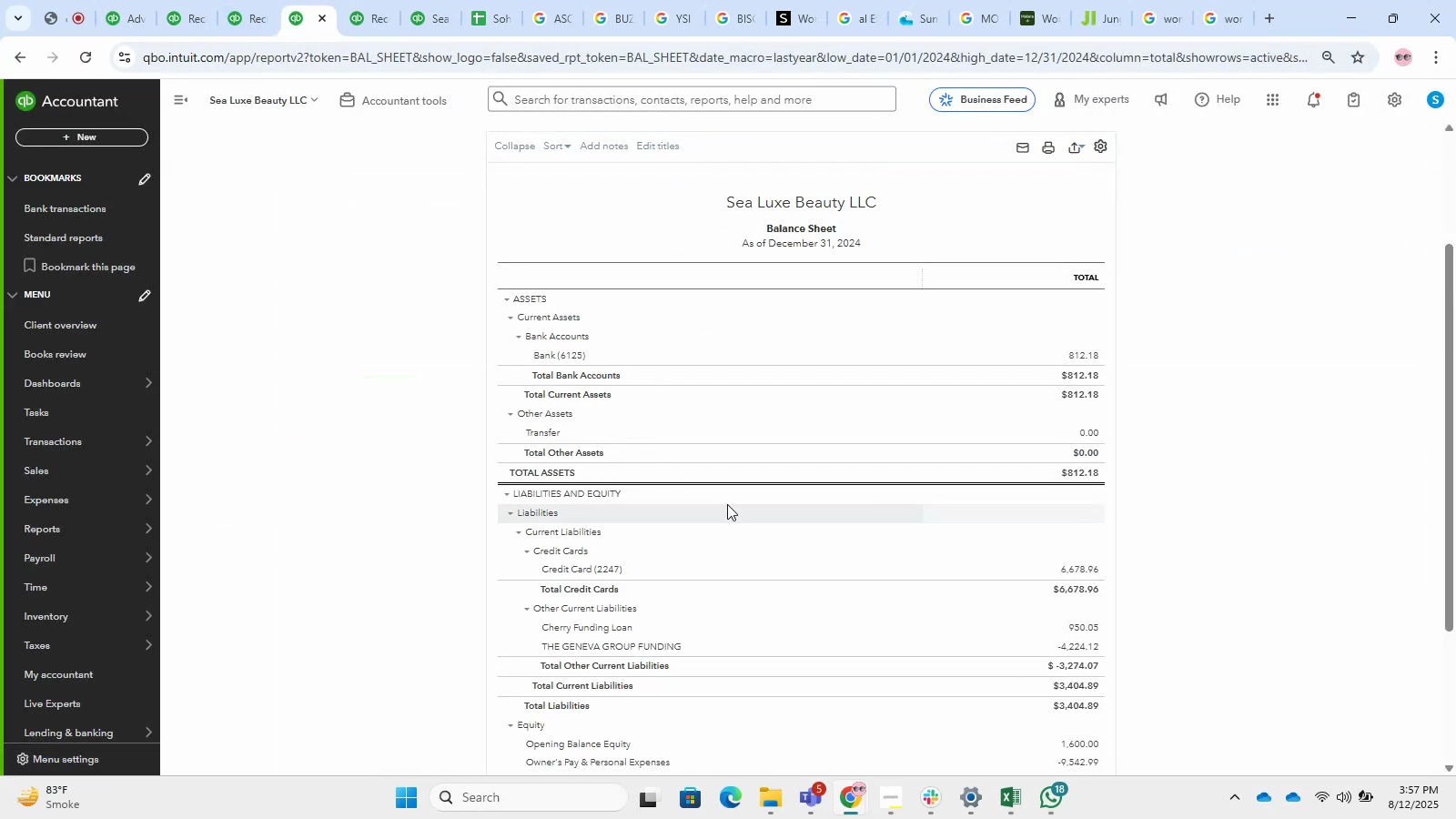 
scroll: coordinate [1048, 424], scroll_direction: up, amount: 3.0
 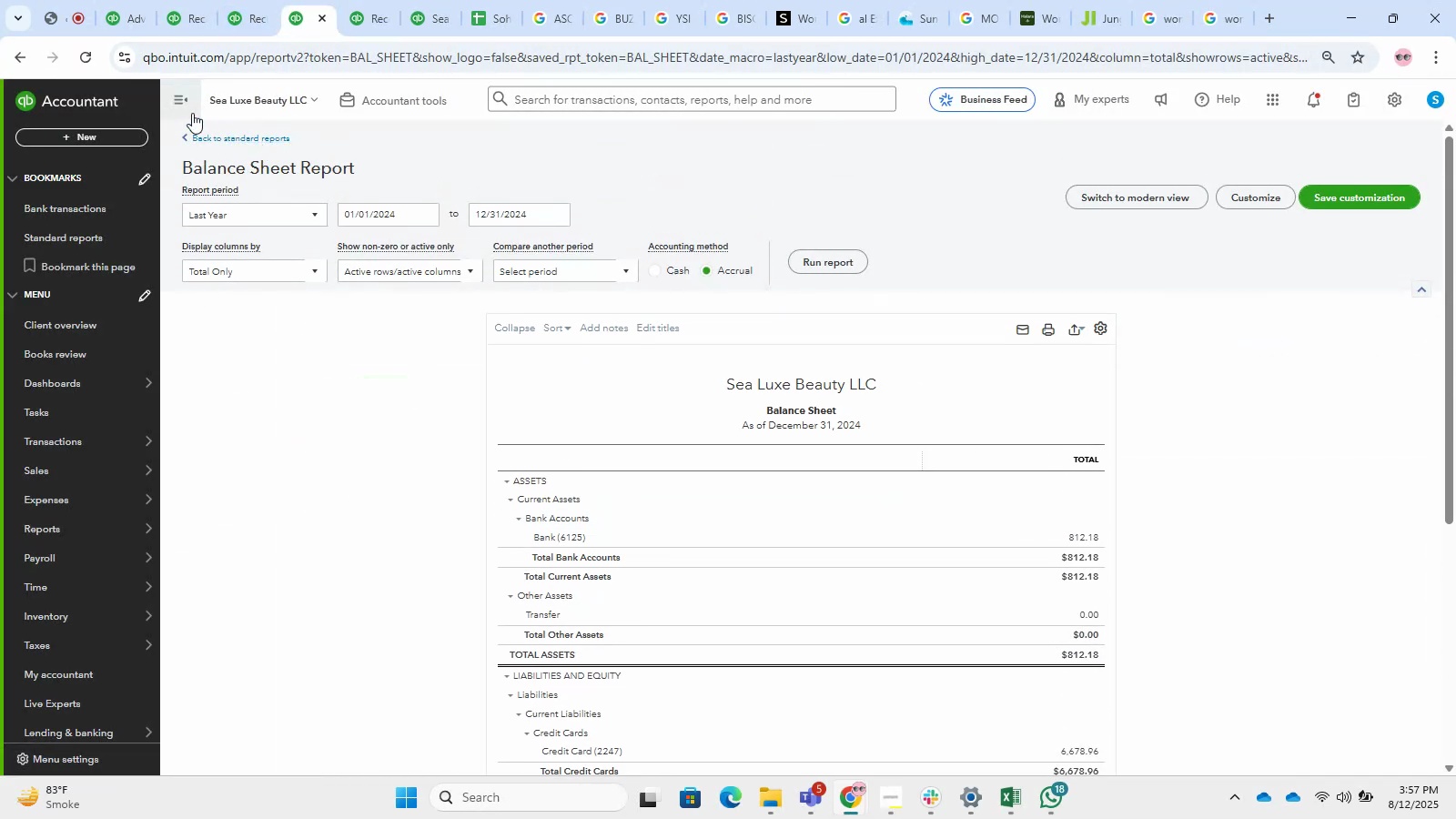 
left_click([189, 110])
 